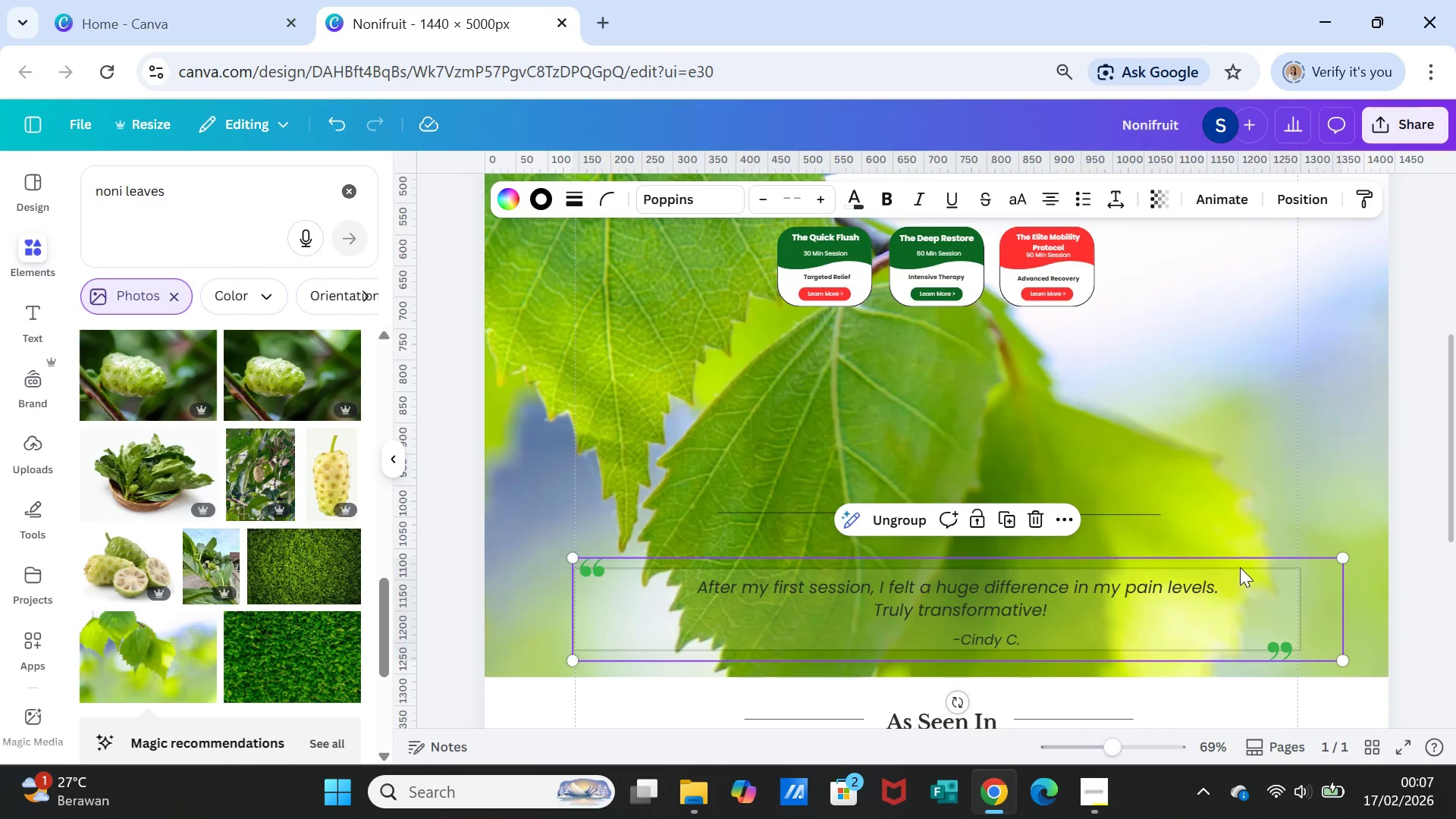 
hold_key(key=ShiftLeft, duration=1.14)
left_click([1270, 581])
 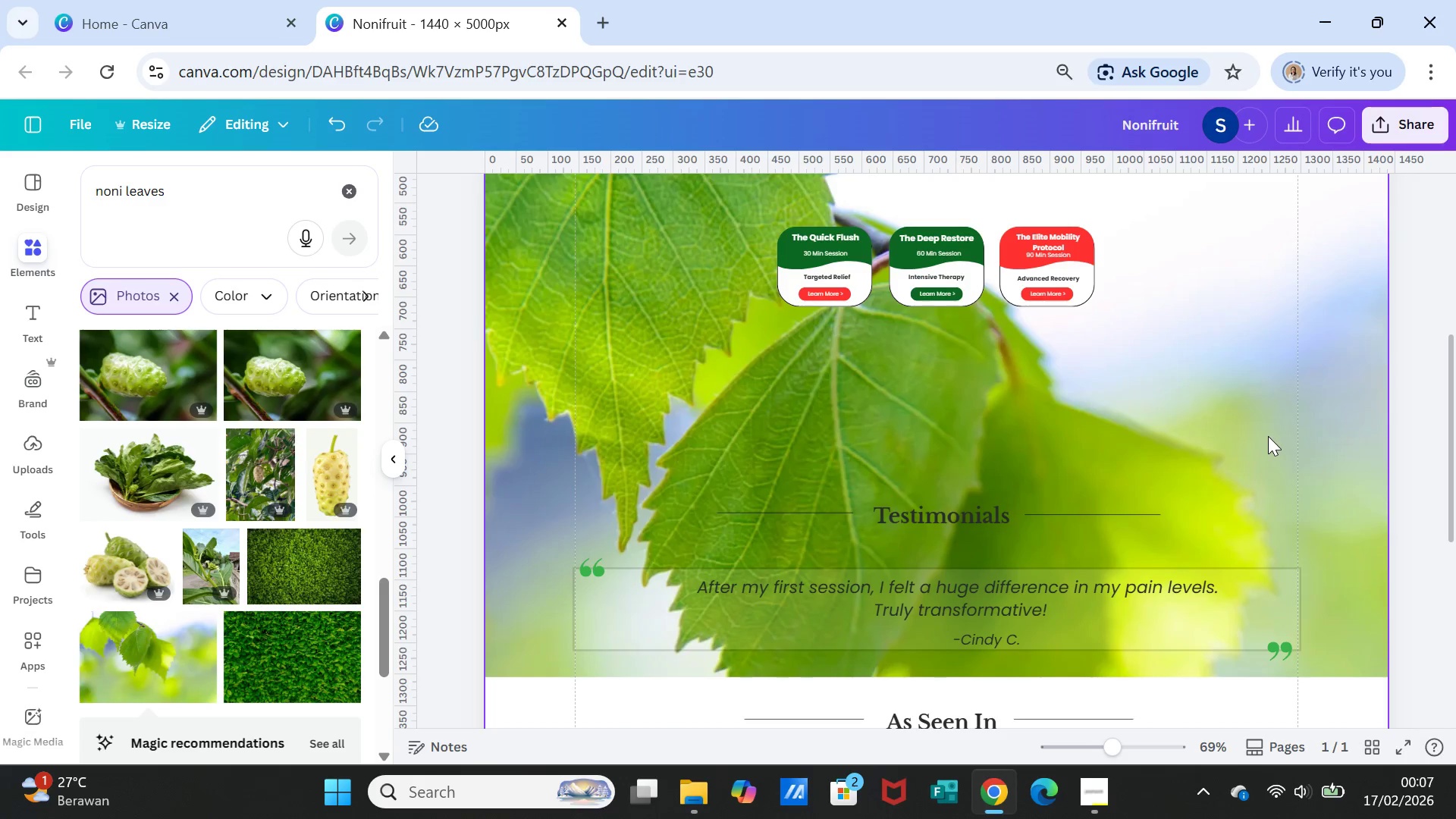 
left_click([1268, 436])
 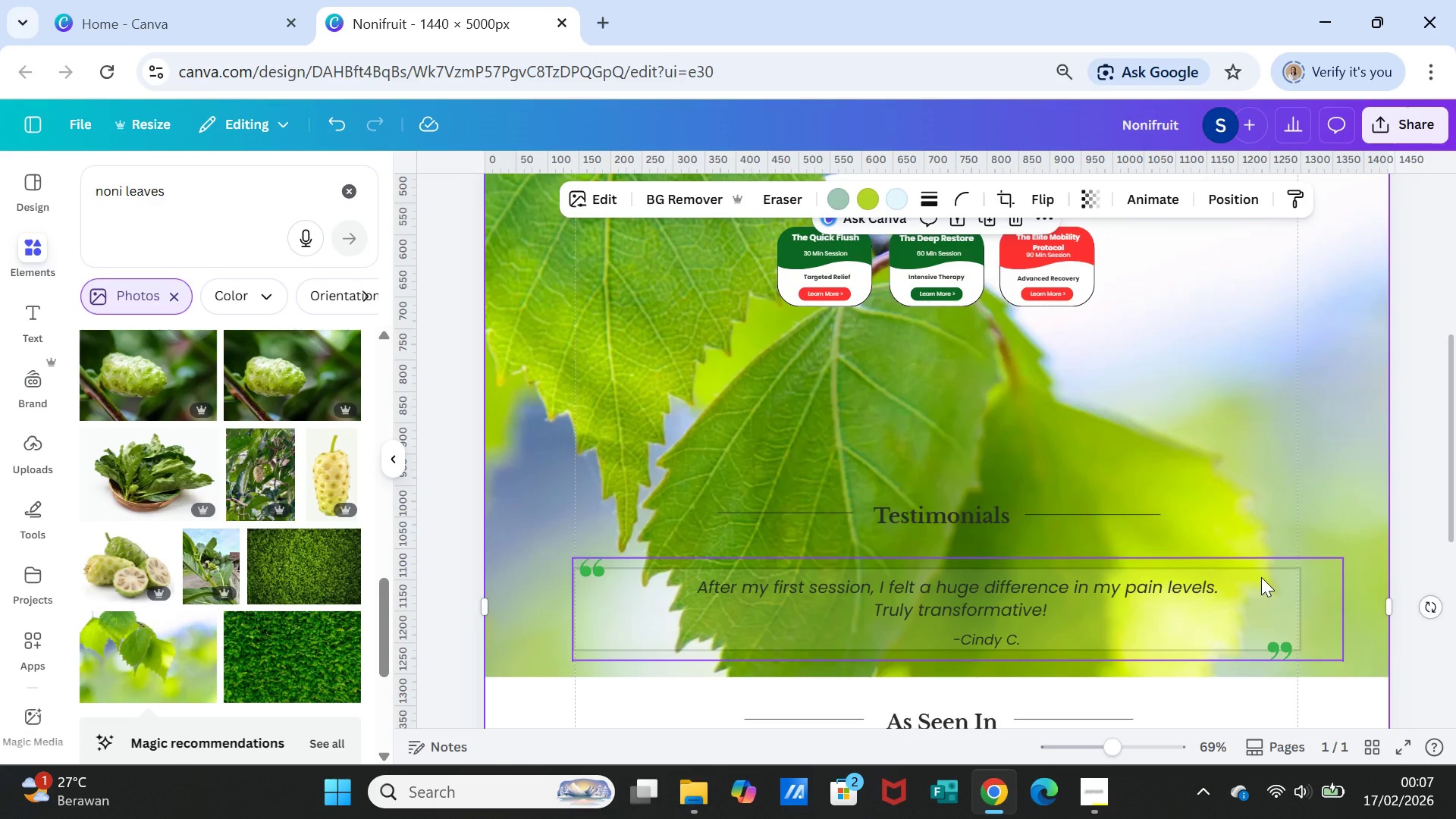 
left_click([1261, 577])
 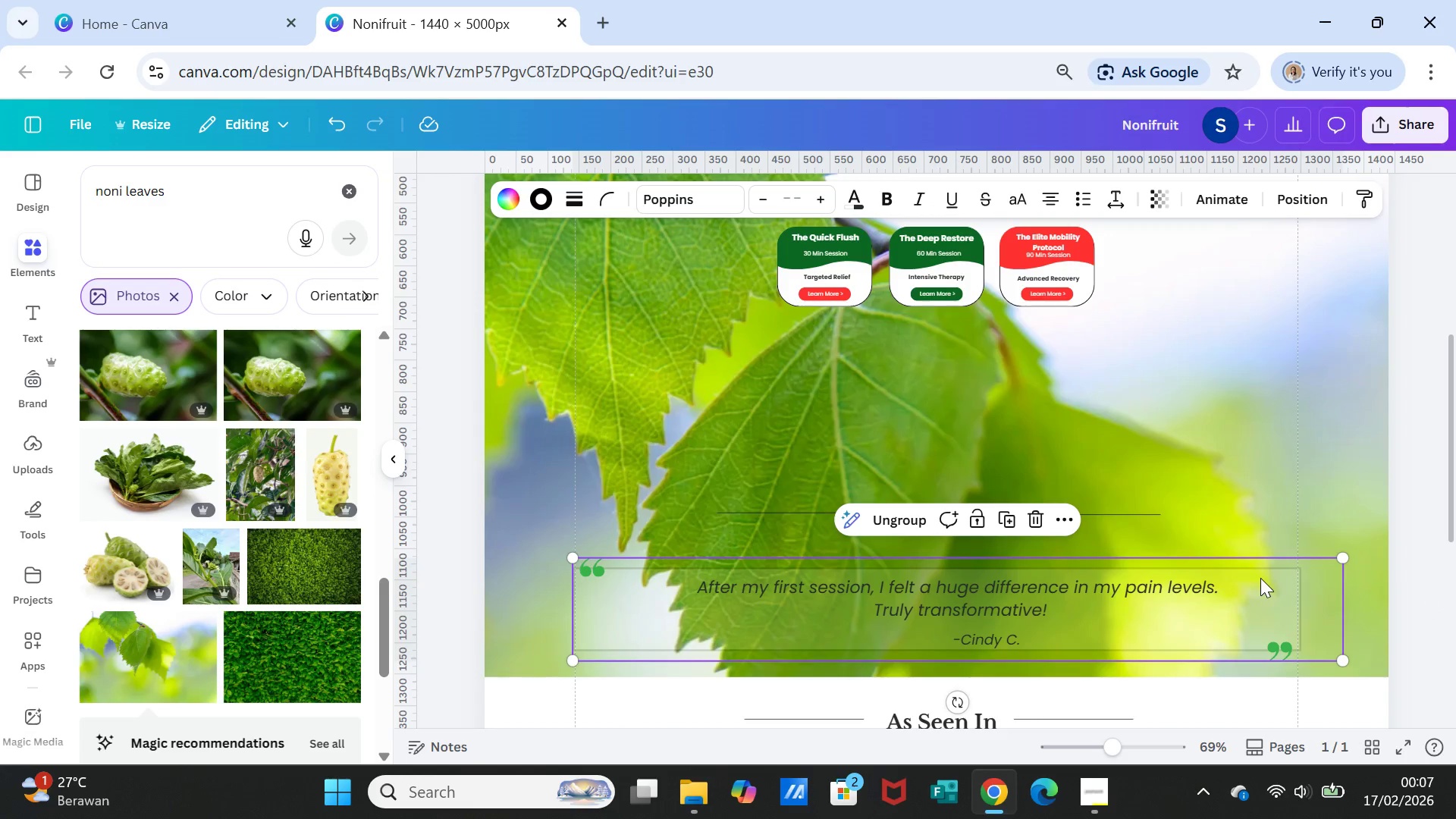 
left_click_drag(start_coordinate=[1260, 578], to_coordinate=[1228, 579])
 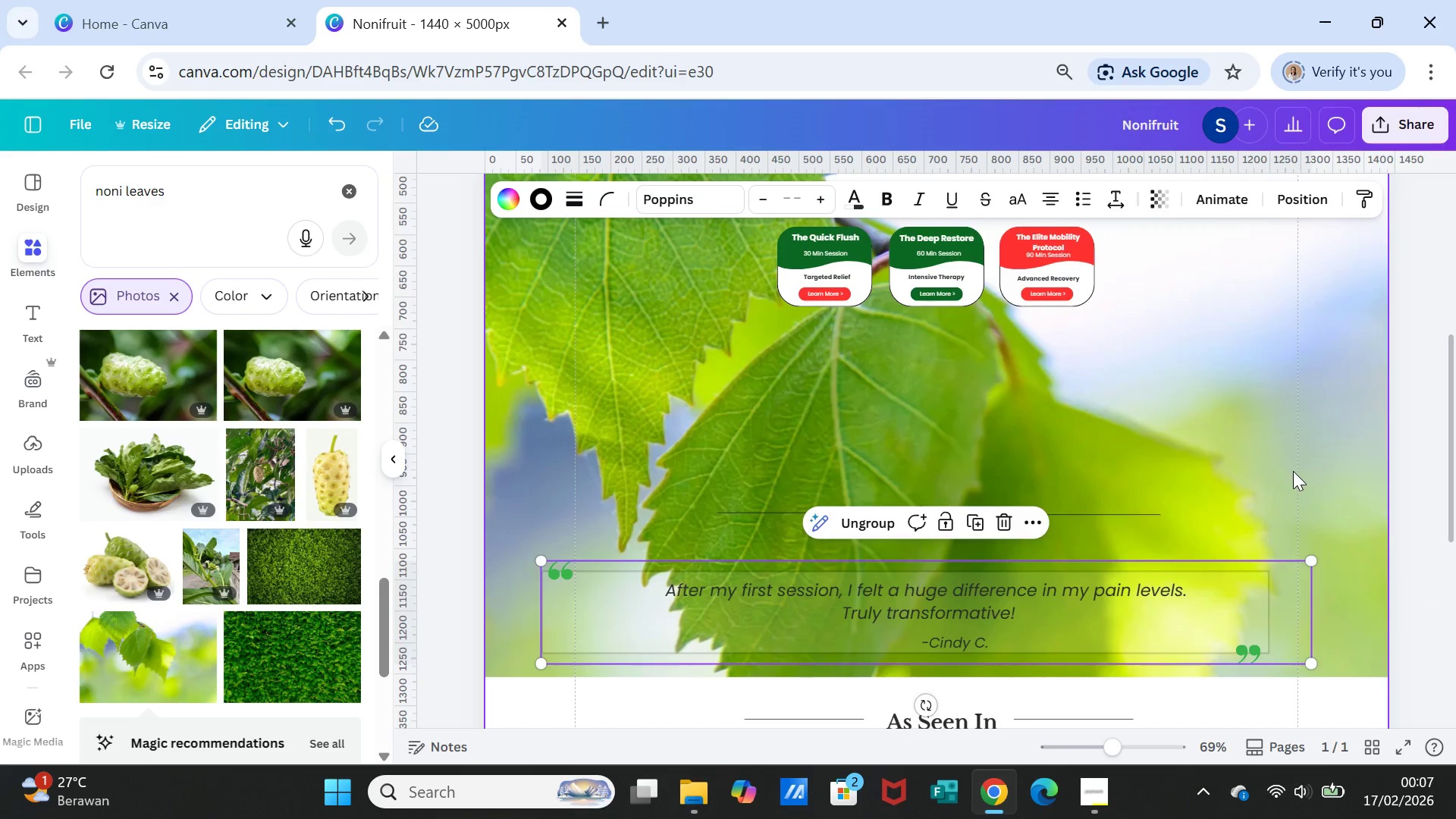 
left_click([1293, 471])
 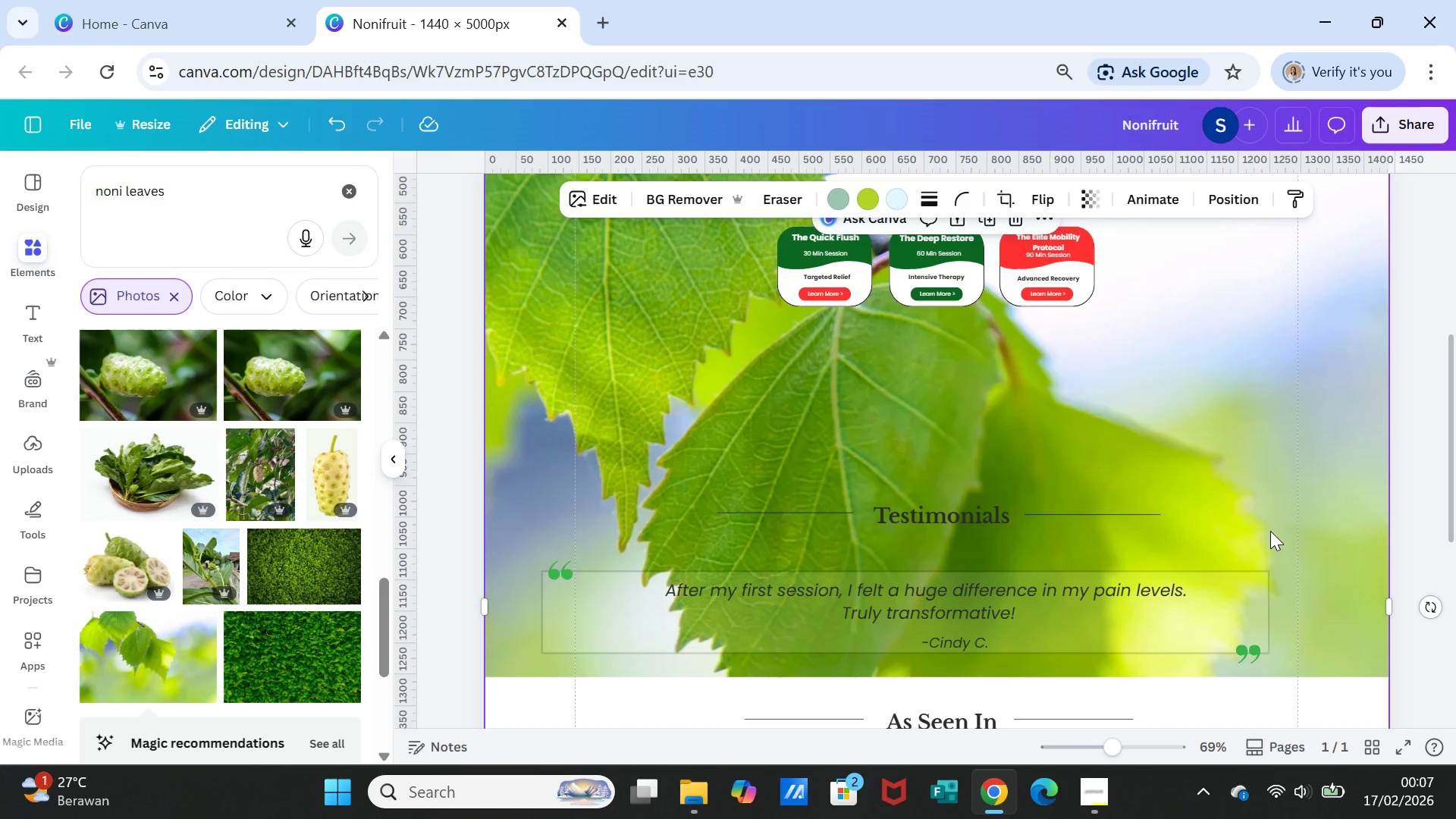 
wait(5.8)
 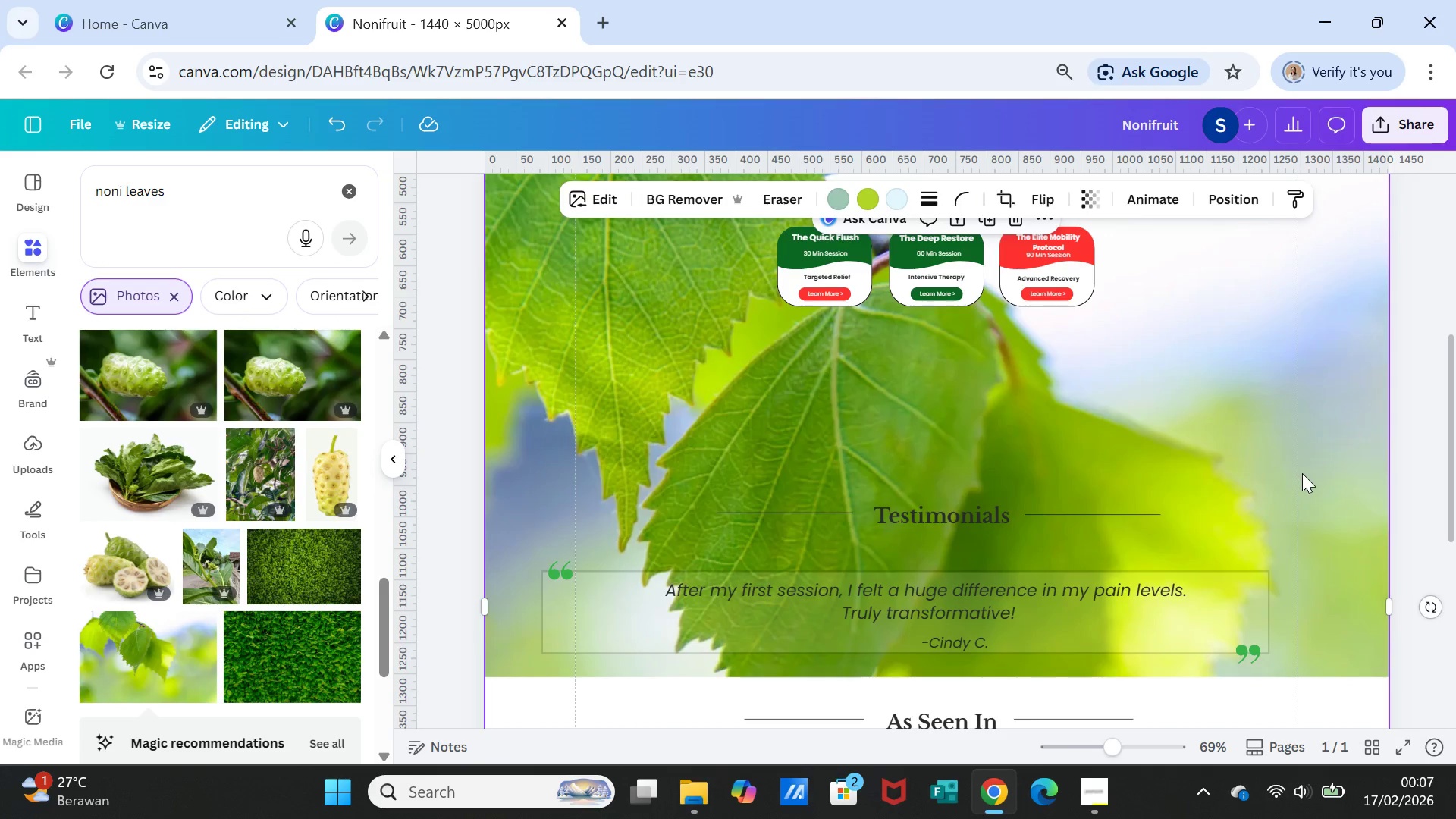 
double_click([973, 588])
 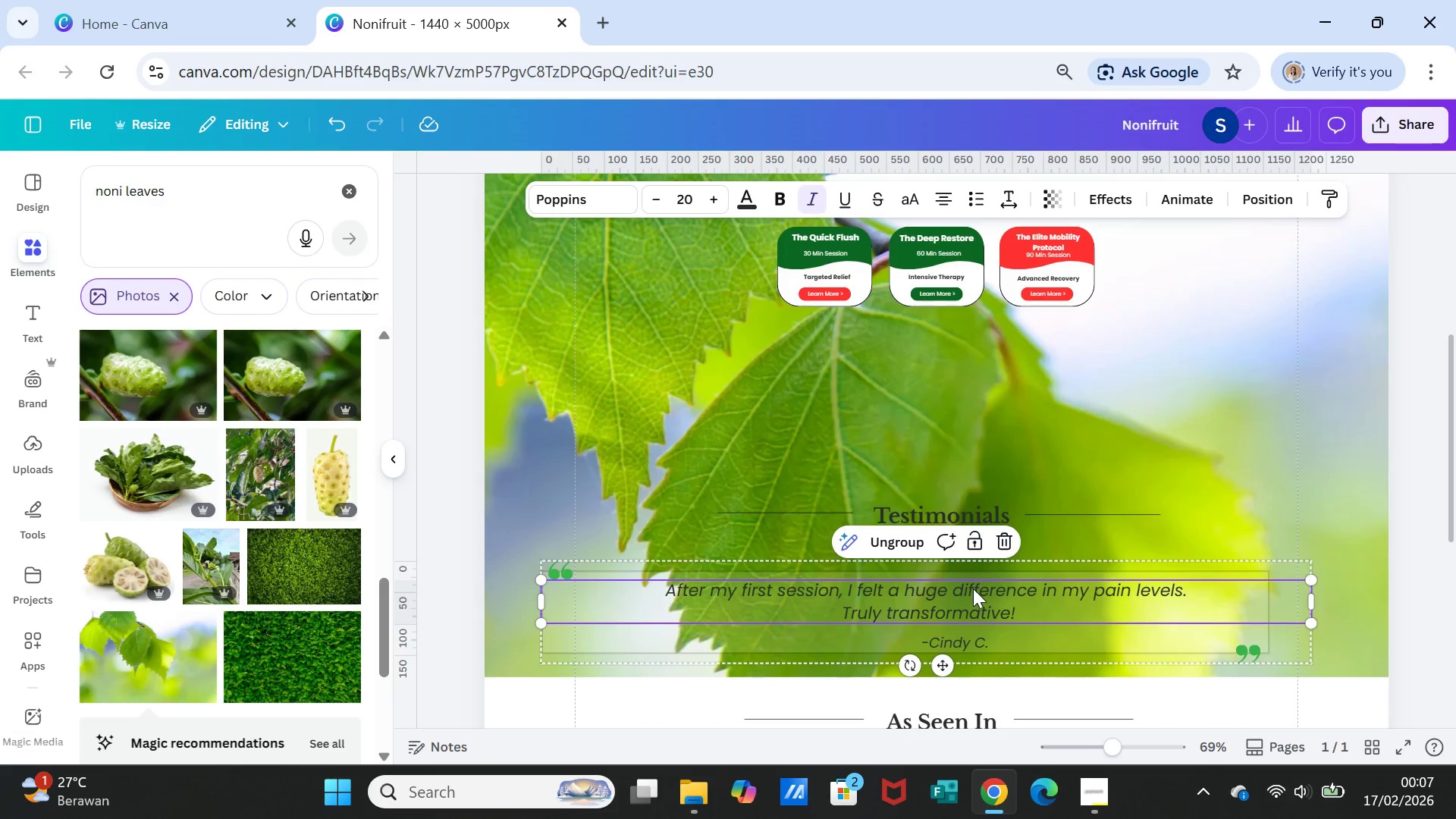 
triple_click([973, 588])
 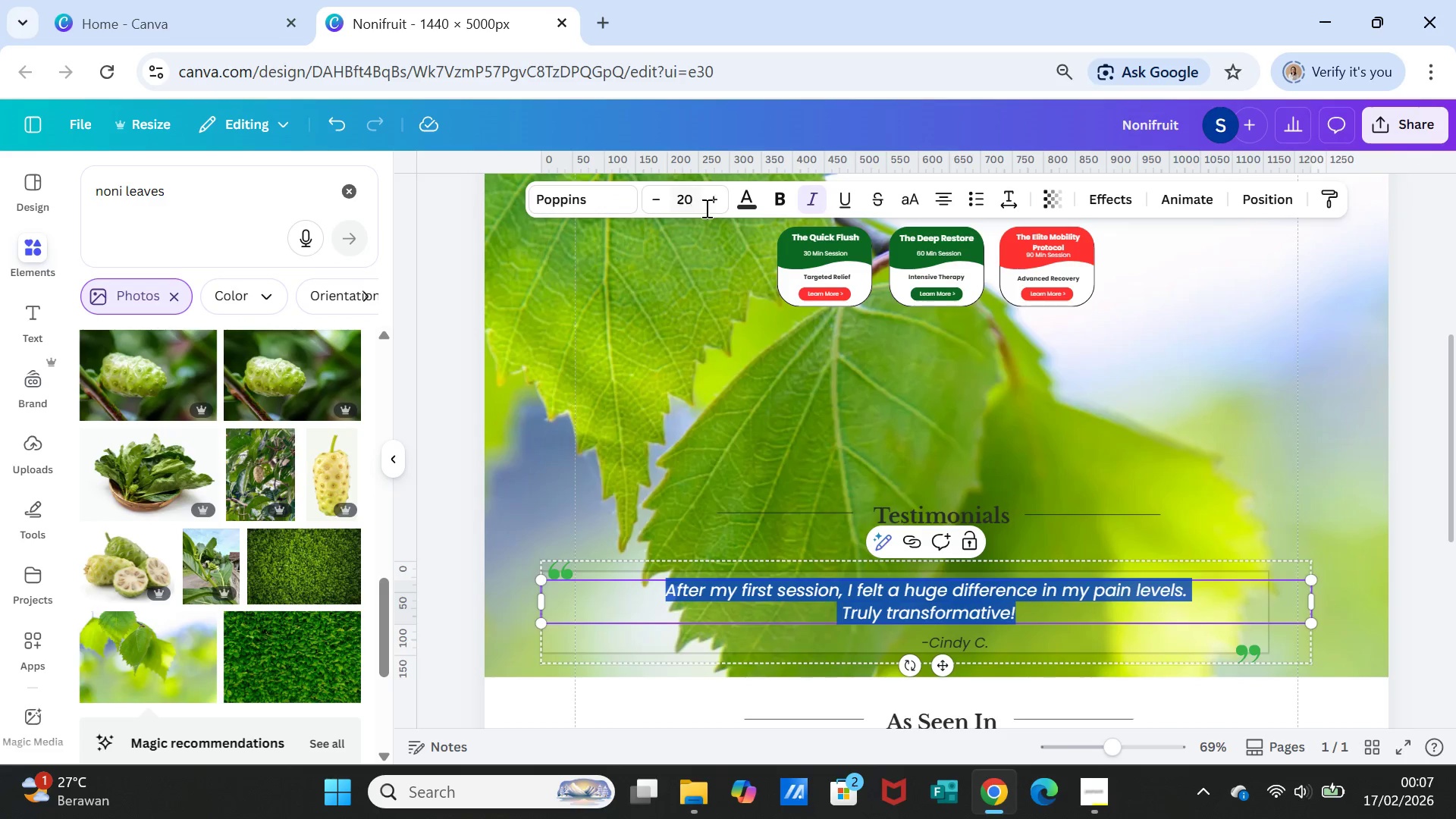 
left_click([741, 200])
 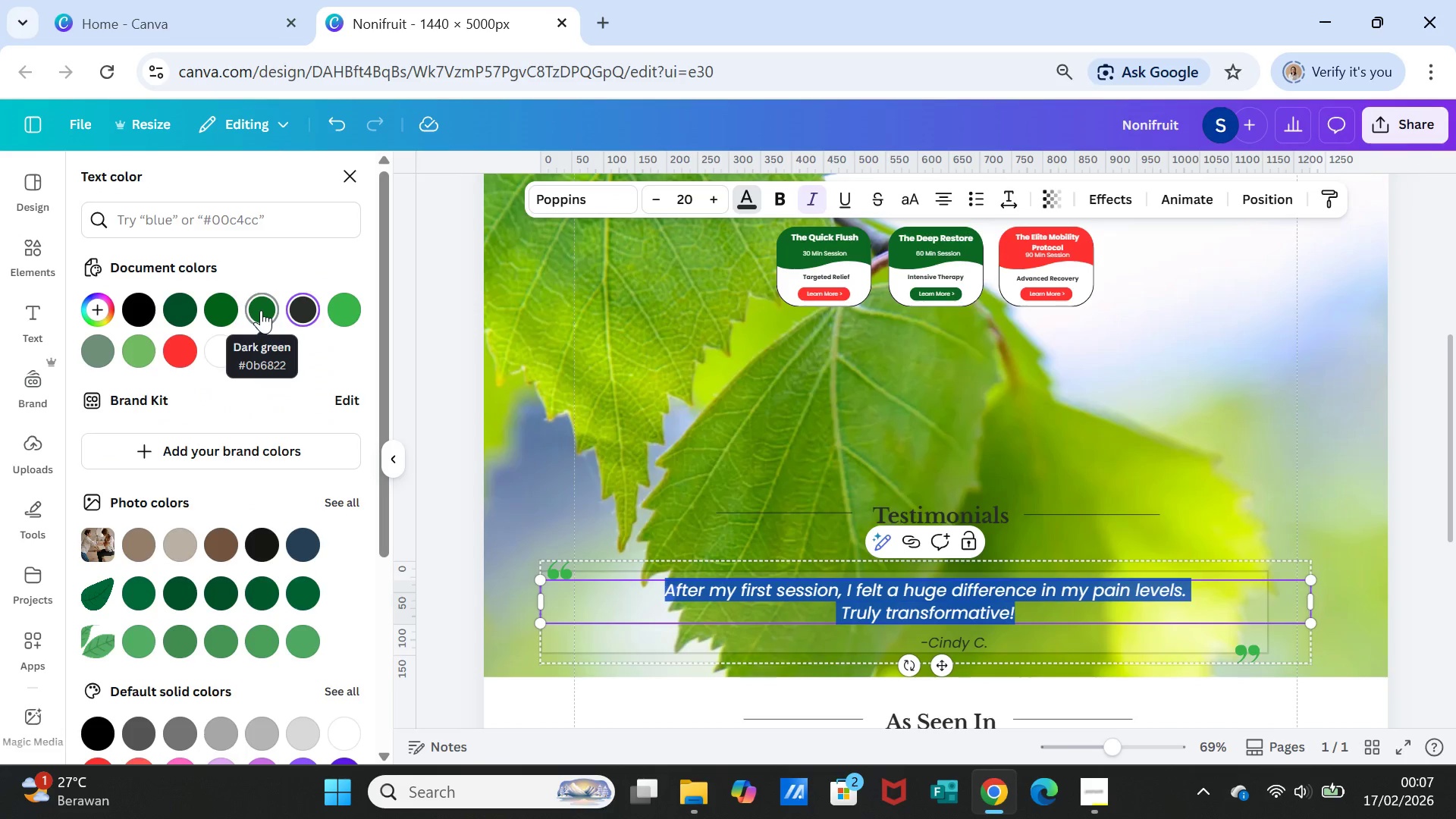 
left_click([262, 309])
 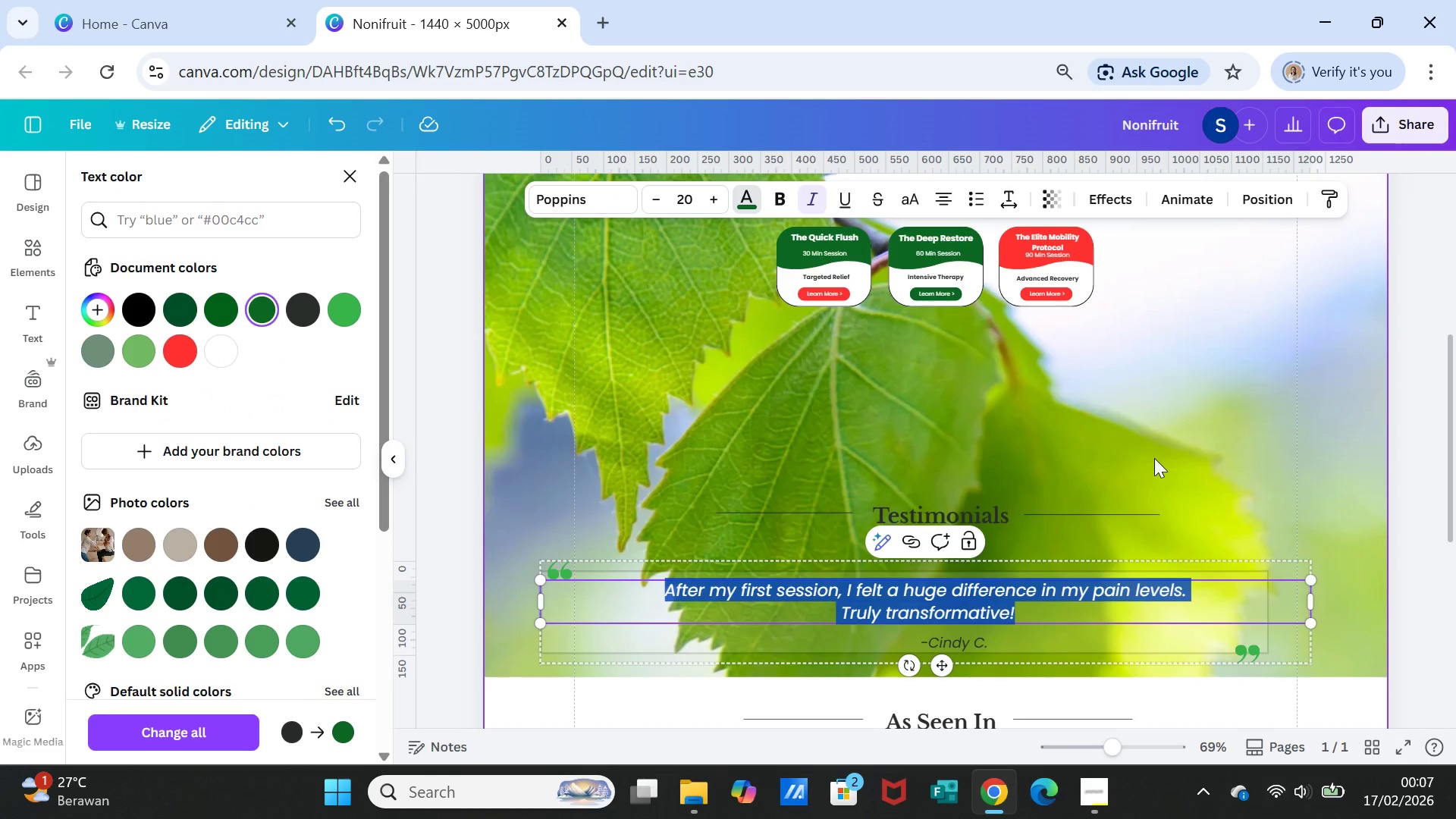 
left_click([1154, 458])
 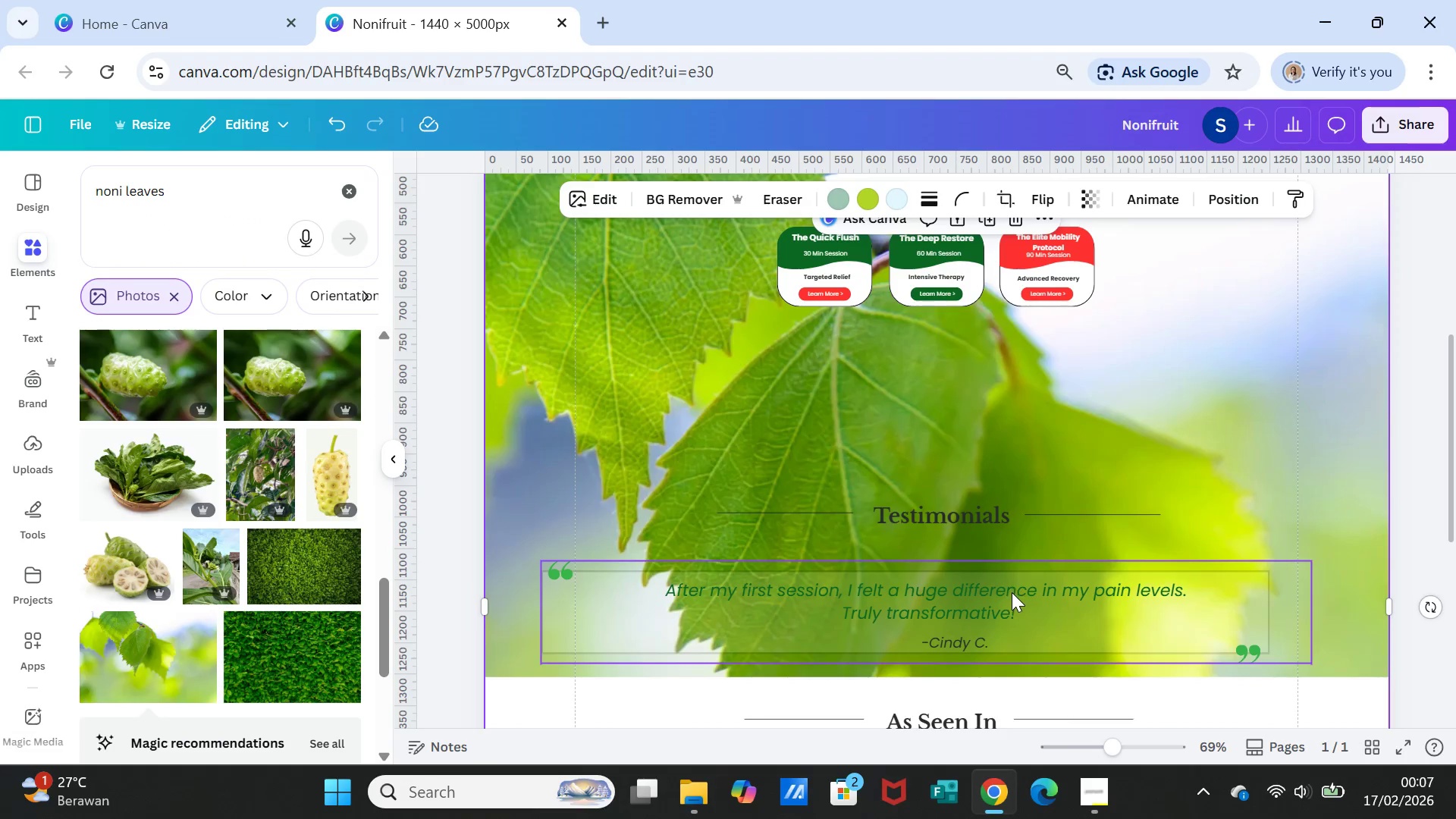 
double_click([1012, 592])
 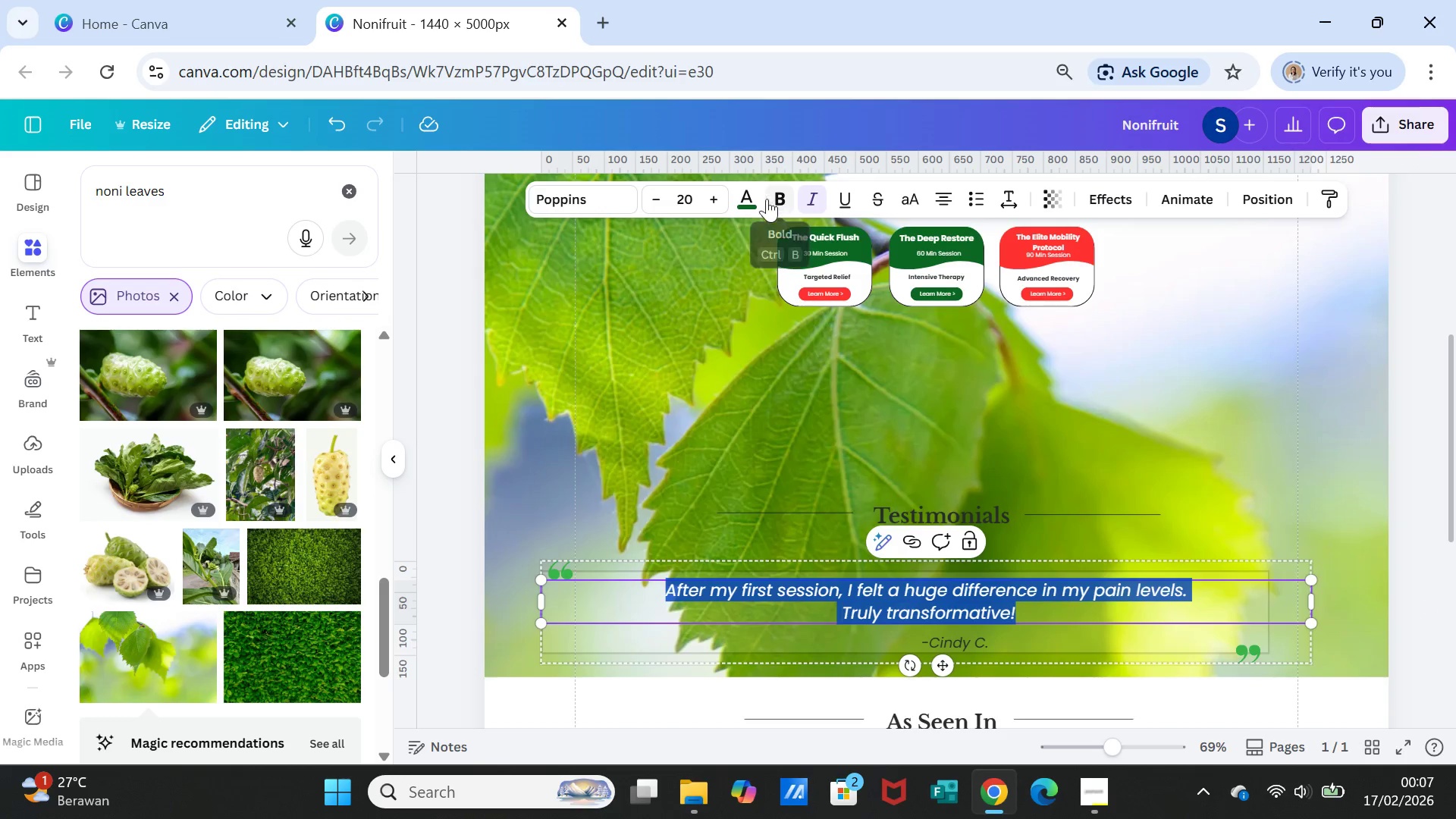 
left_click([748, 193])
 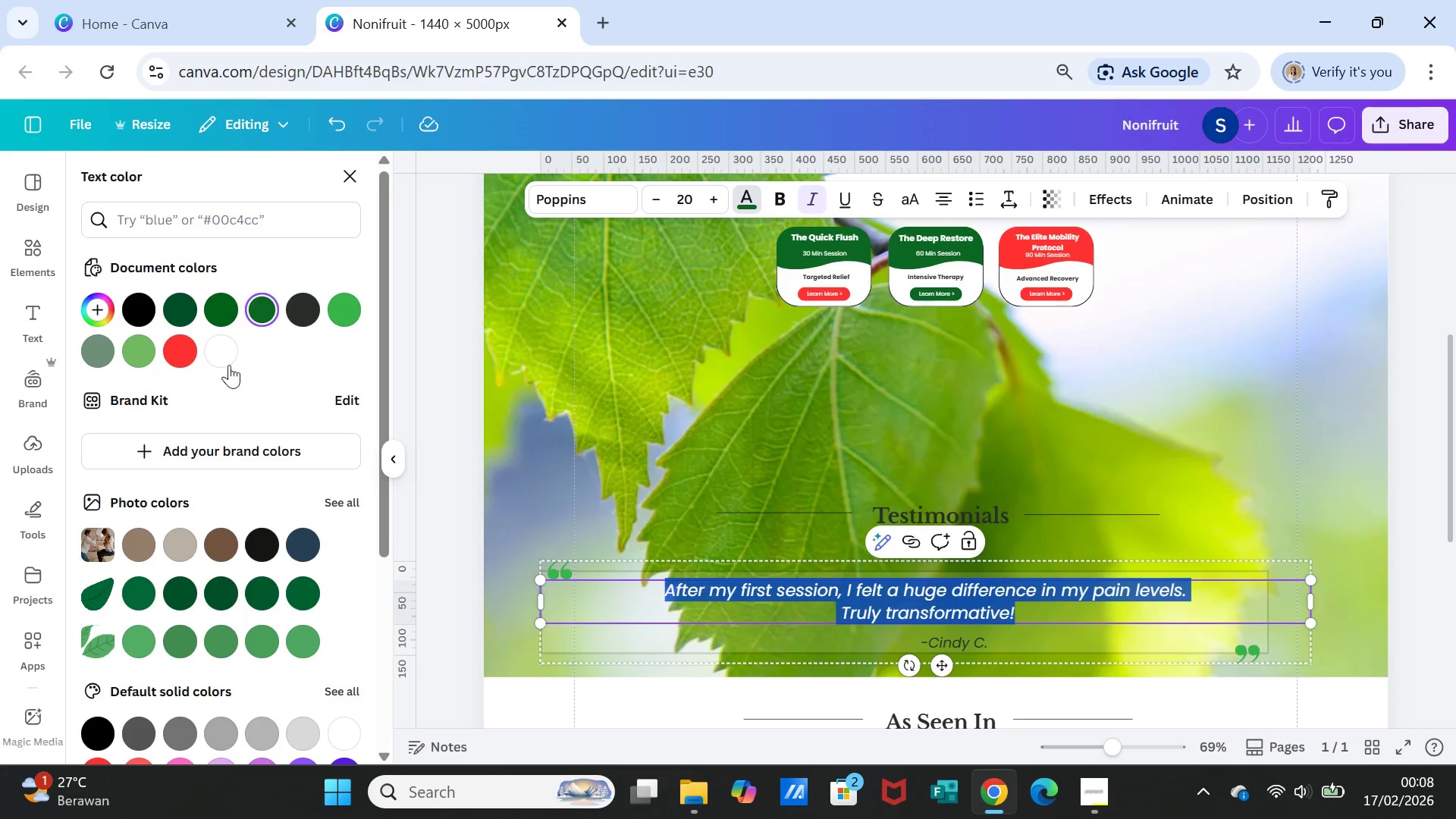 
left_click([225, 349])
 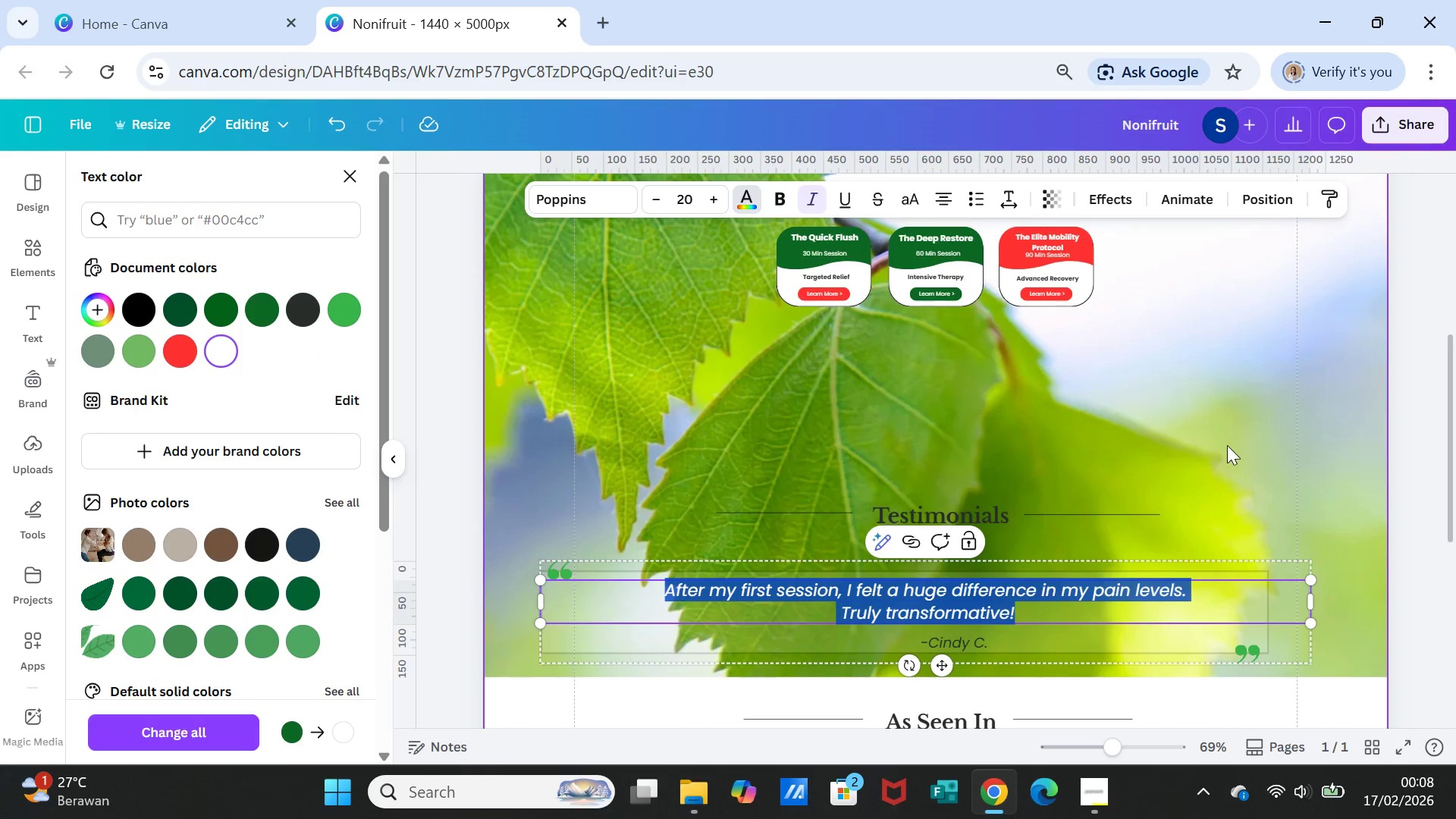 
left_click([1227, 445])
 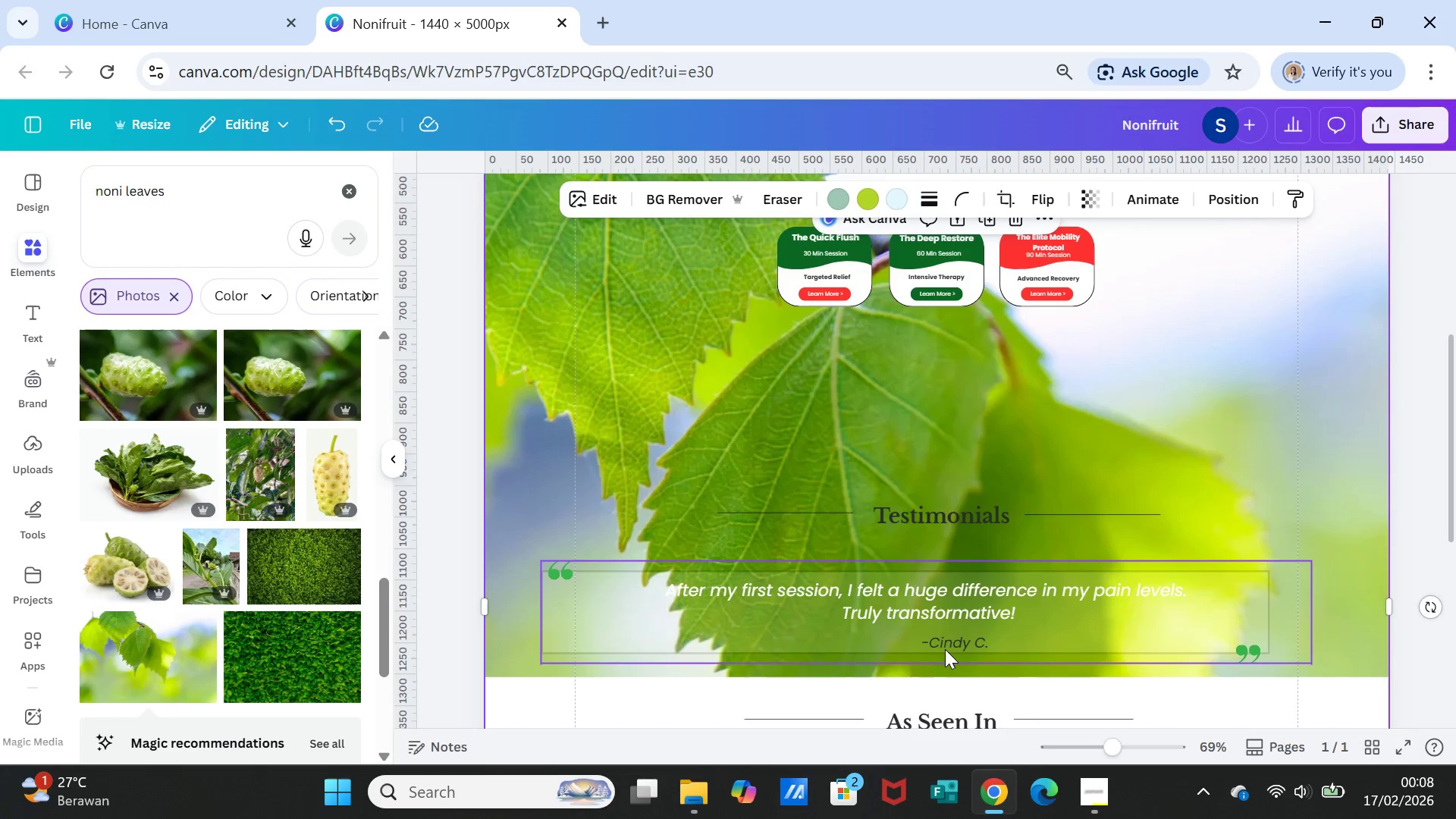 
left_click([946, 645])
 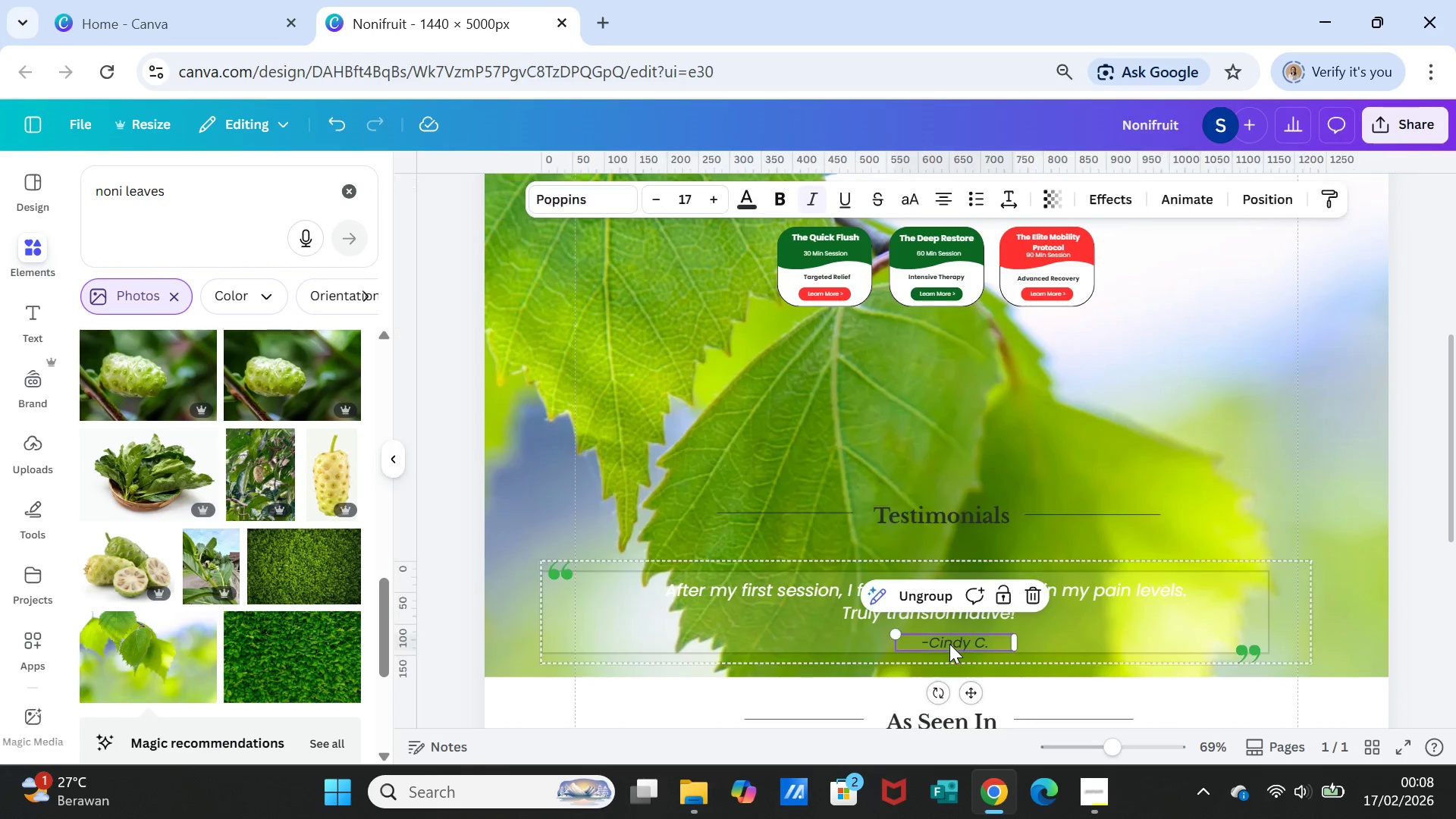 
double_click([949, 644])
 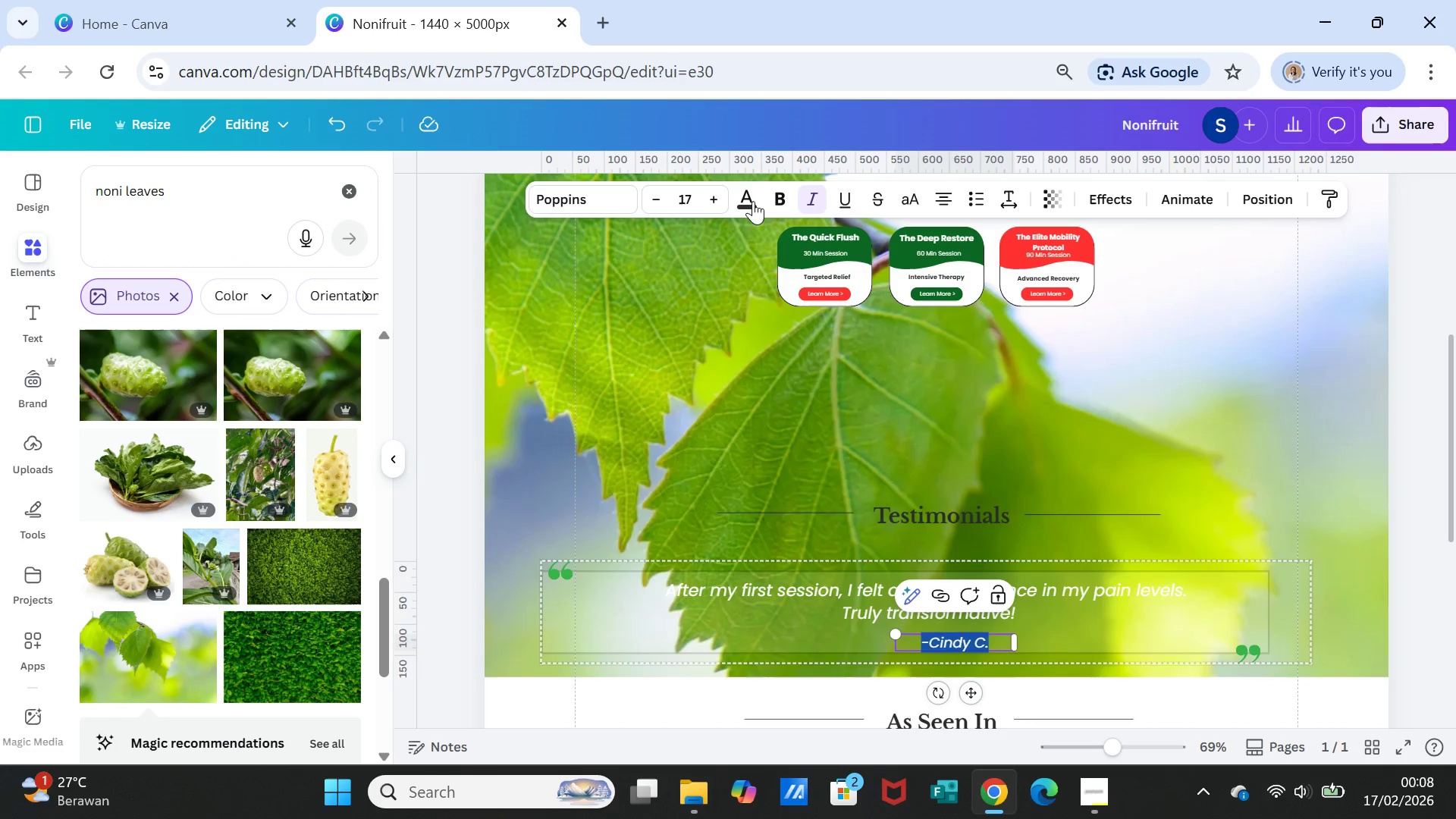 
left_click([746, 193])
 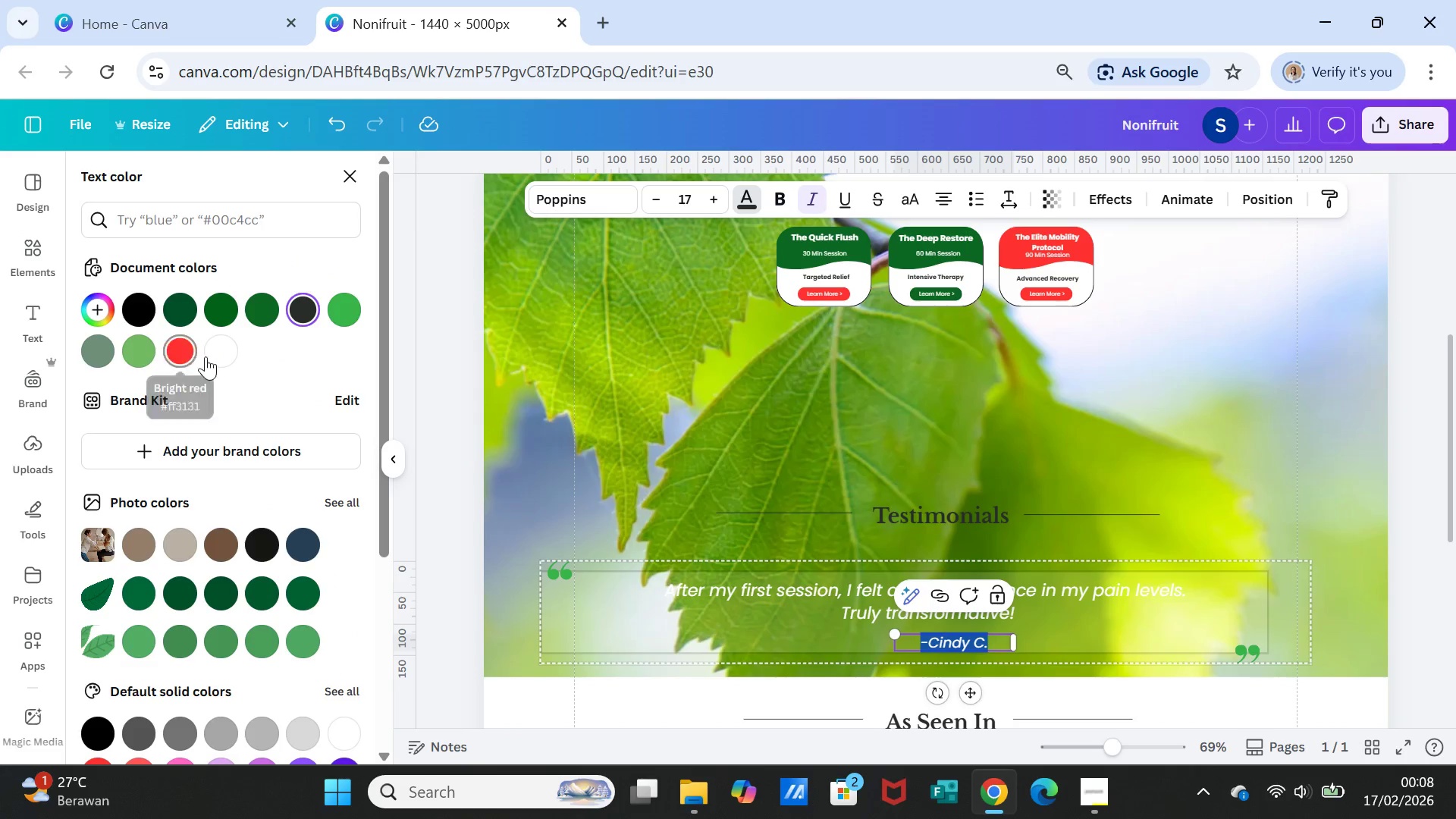 
left_click([234, 347])
 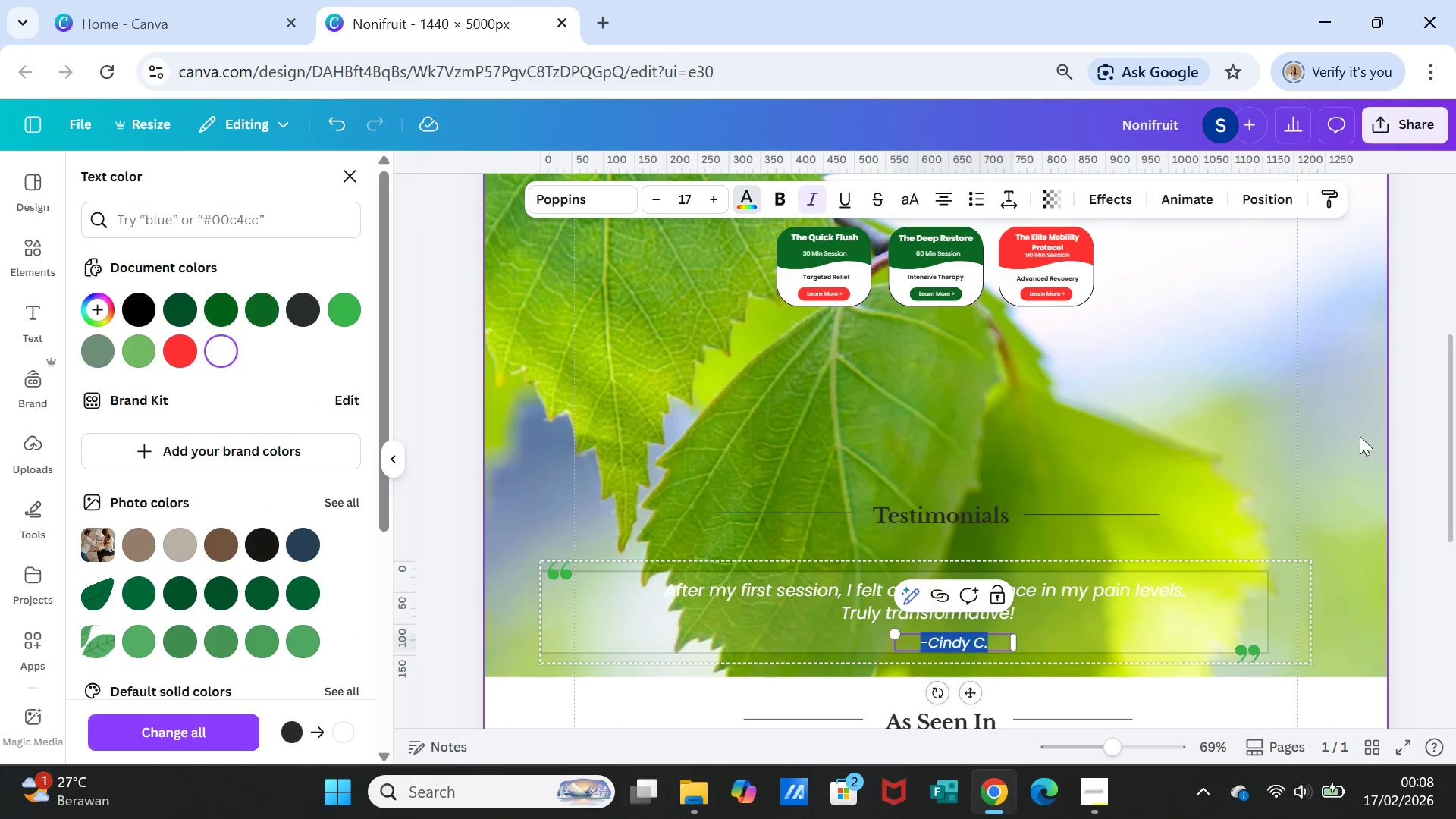 
left_click([1345, 417])
 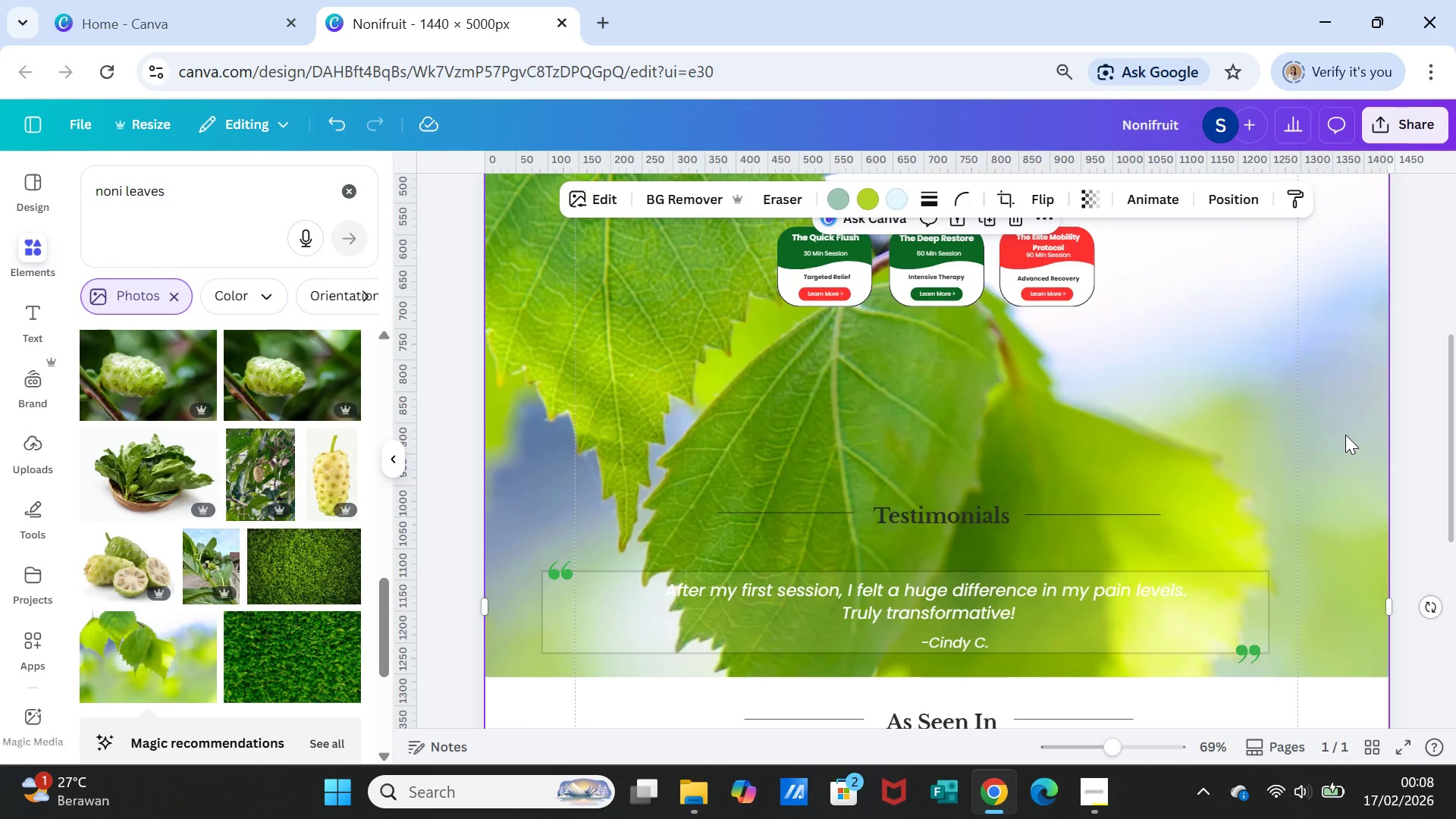 
wait(8.73)
 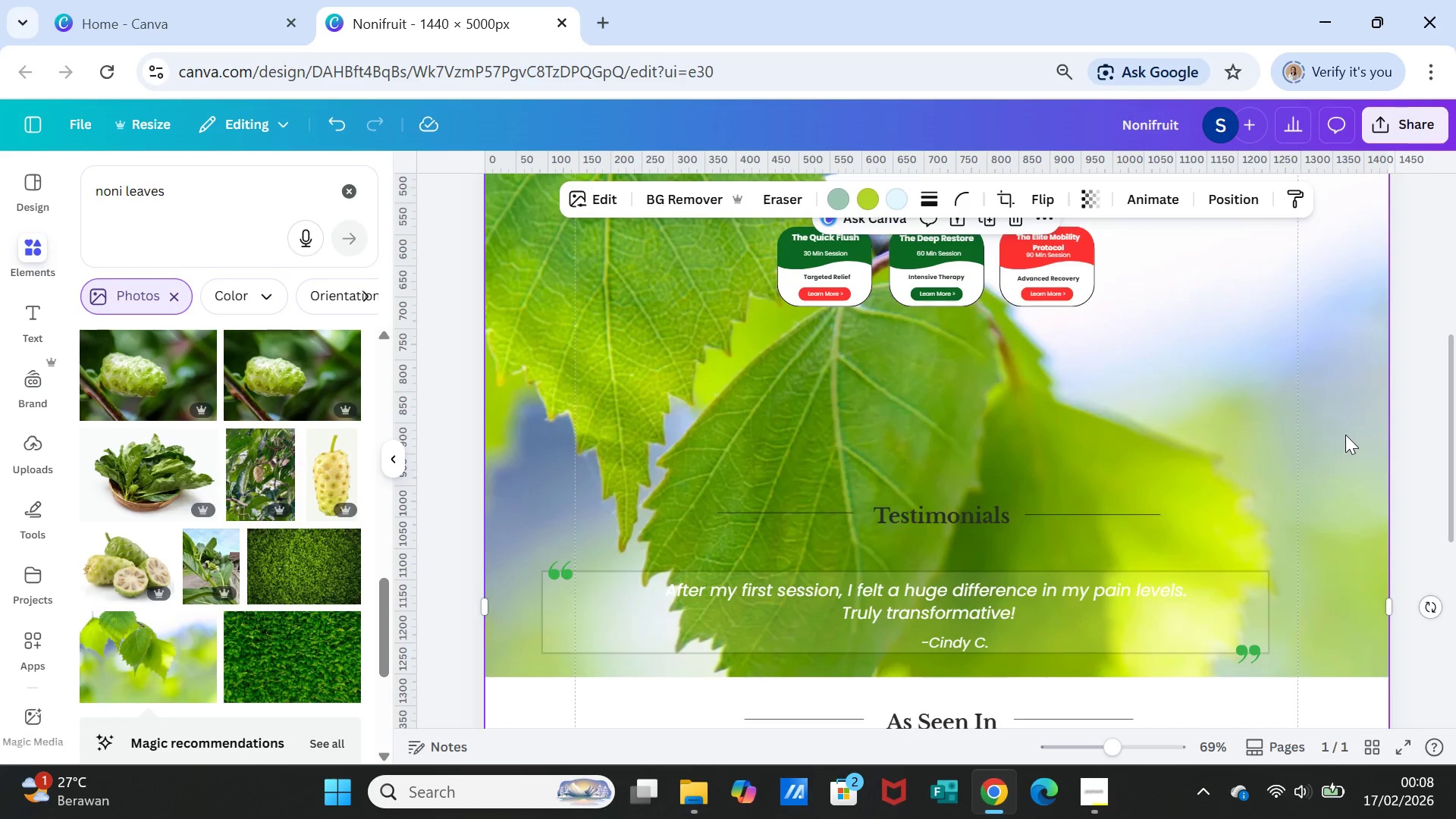 
double_click([968, 595])
 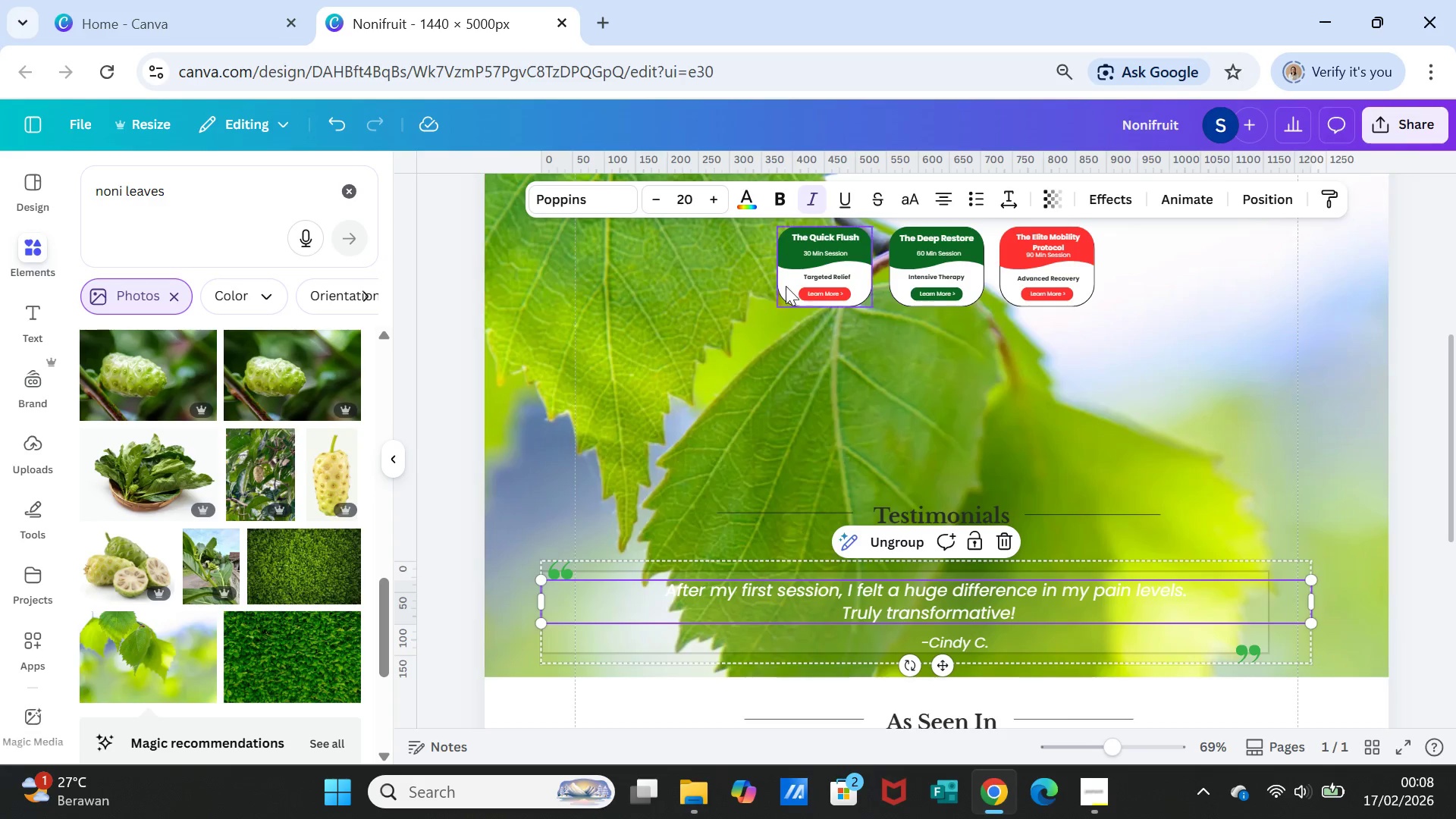 
left_click([775, 196])
 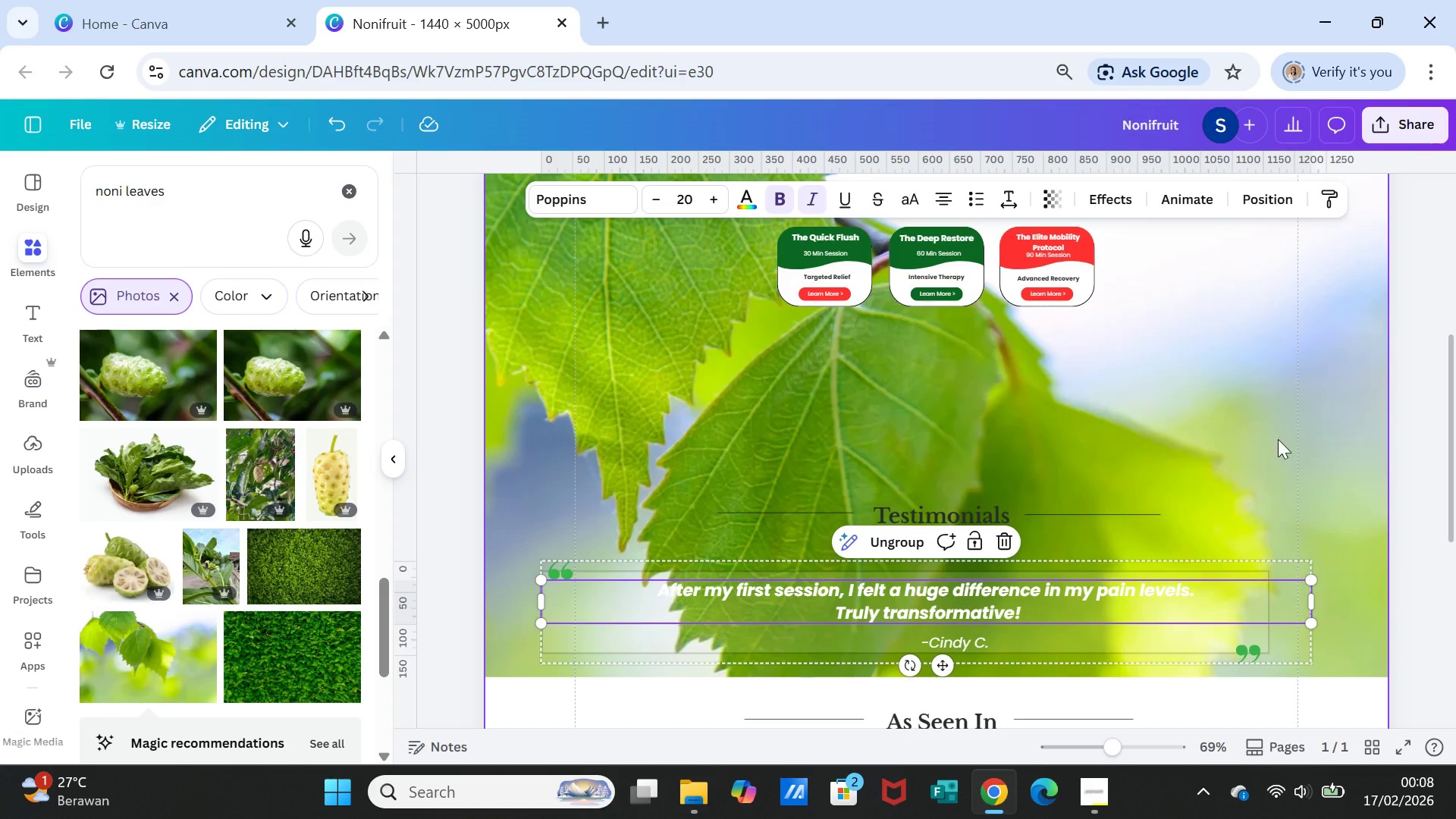 
left_click([1284, 439])
 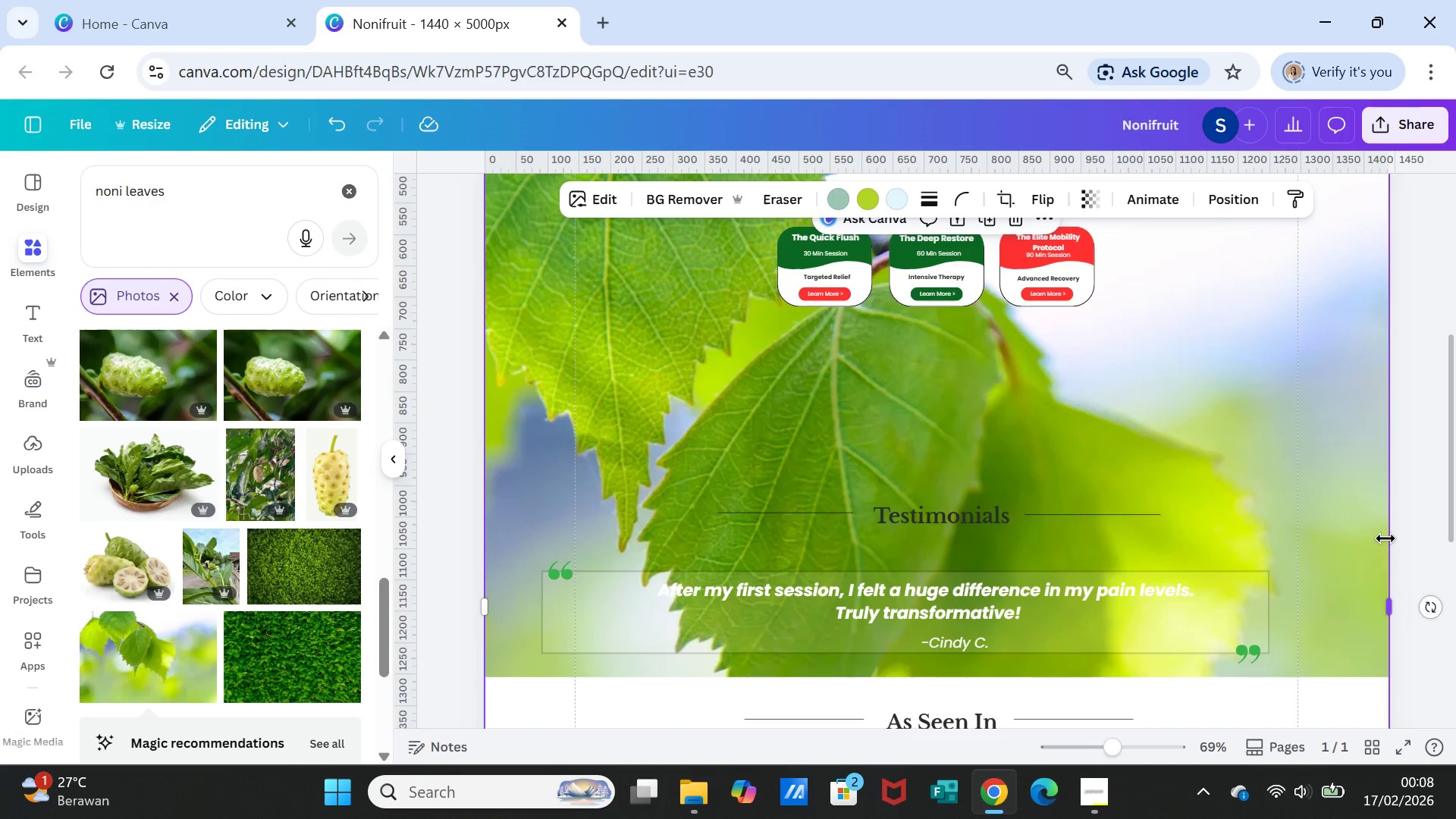 
wait(6.67)
 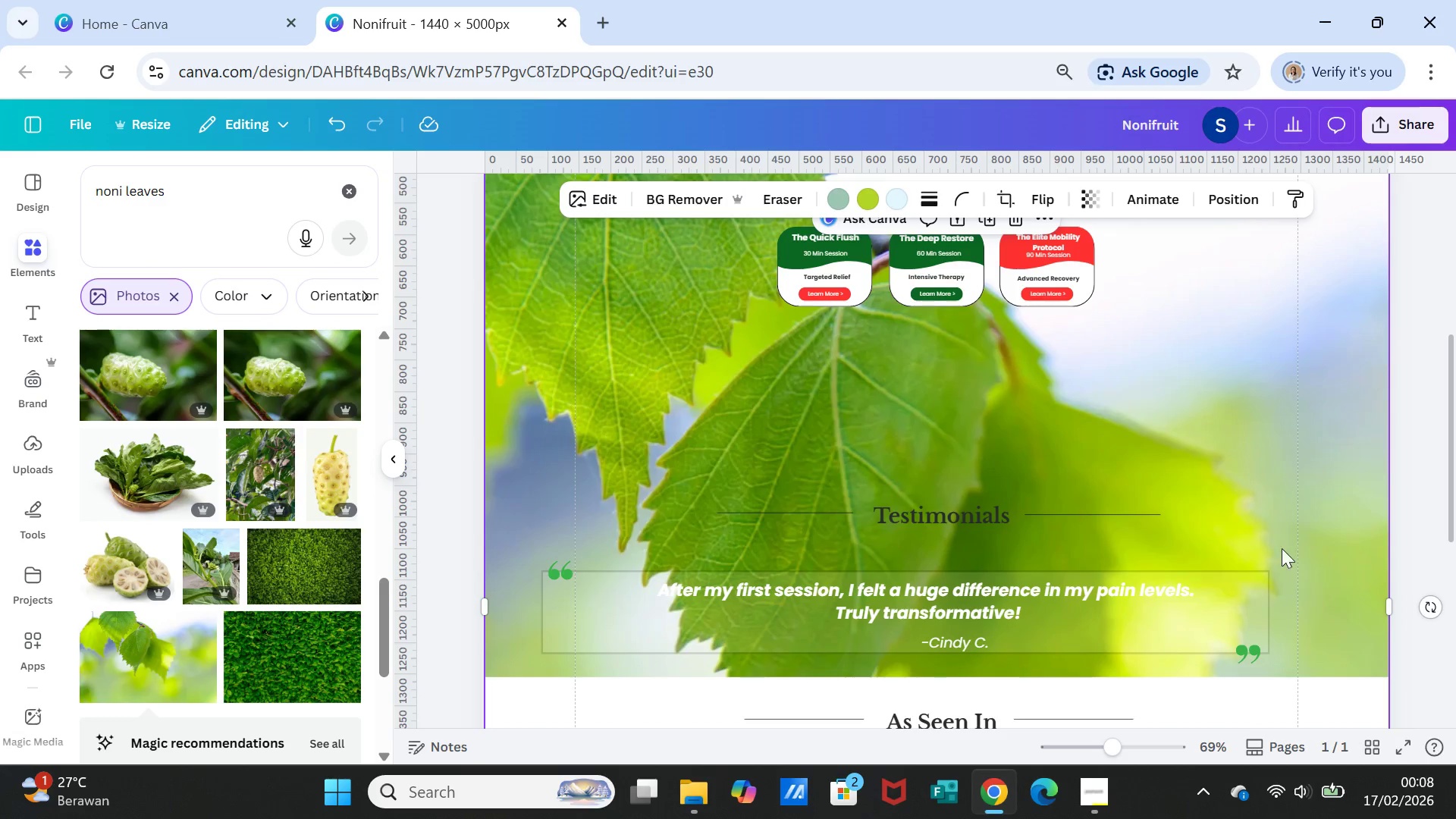 
scroll: coordinate [1296, 538], scroll_direction: up, amount: 1.0
 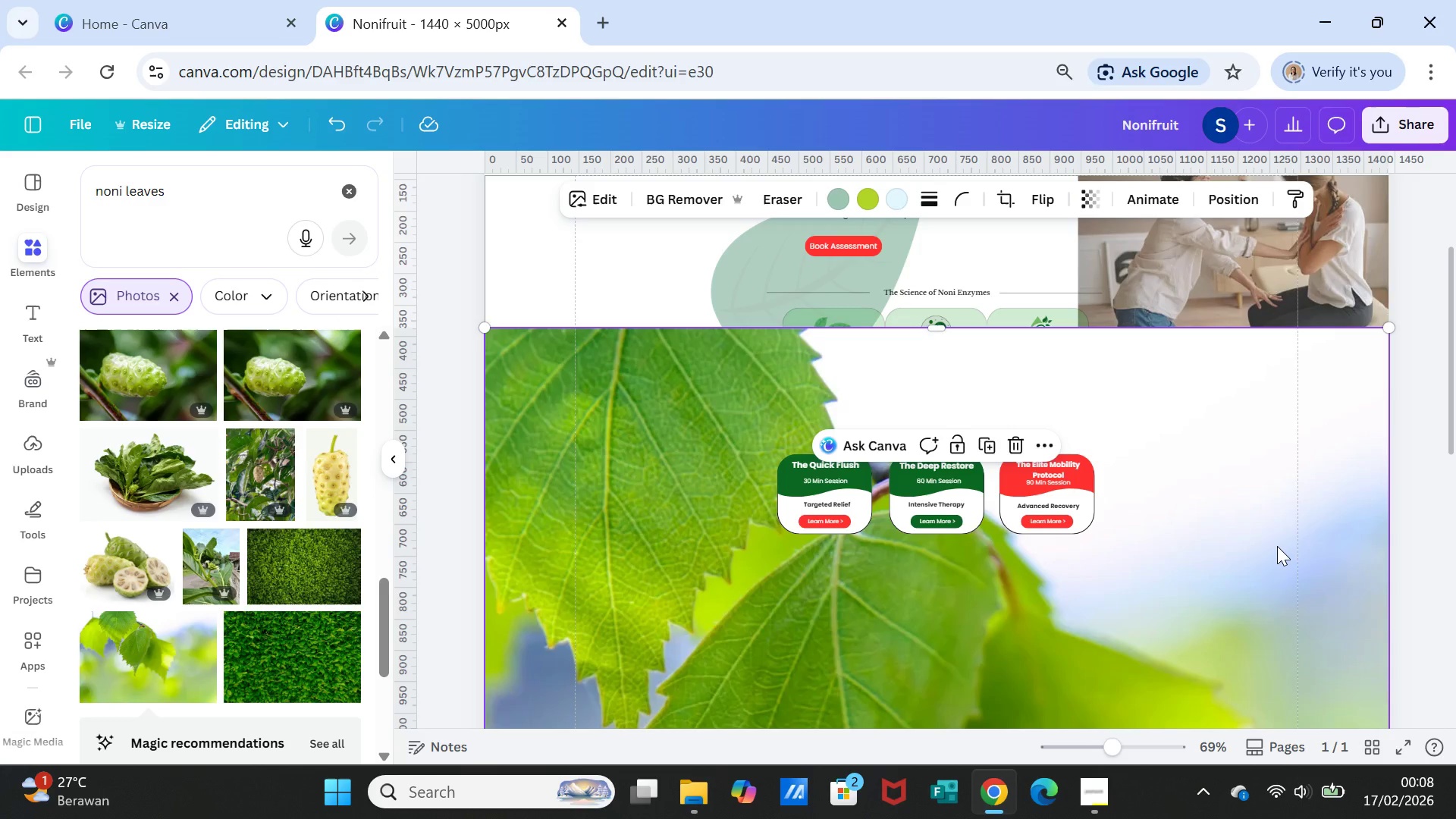 
wait(10.33)
 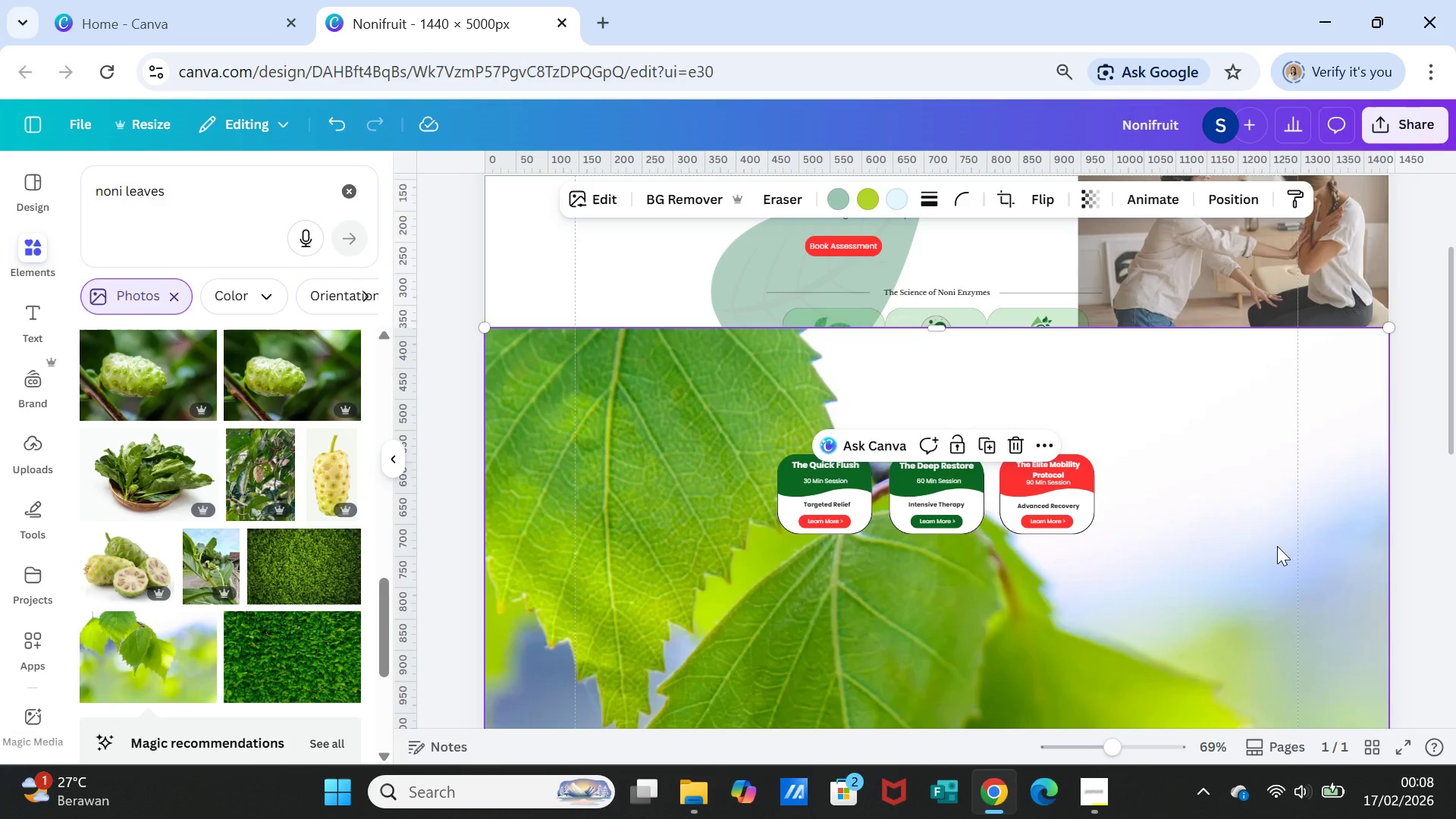 
scroll: coordinate [1277, 545], scroll_direction: none, amount: 0.0
 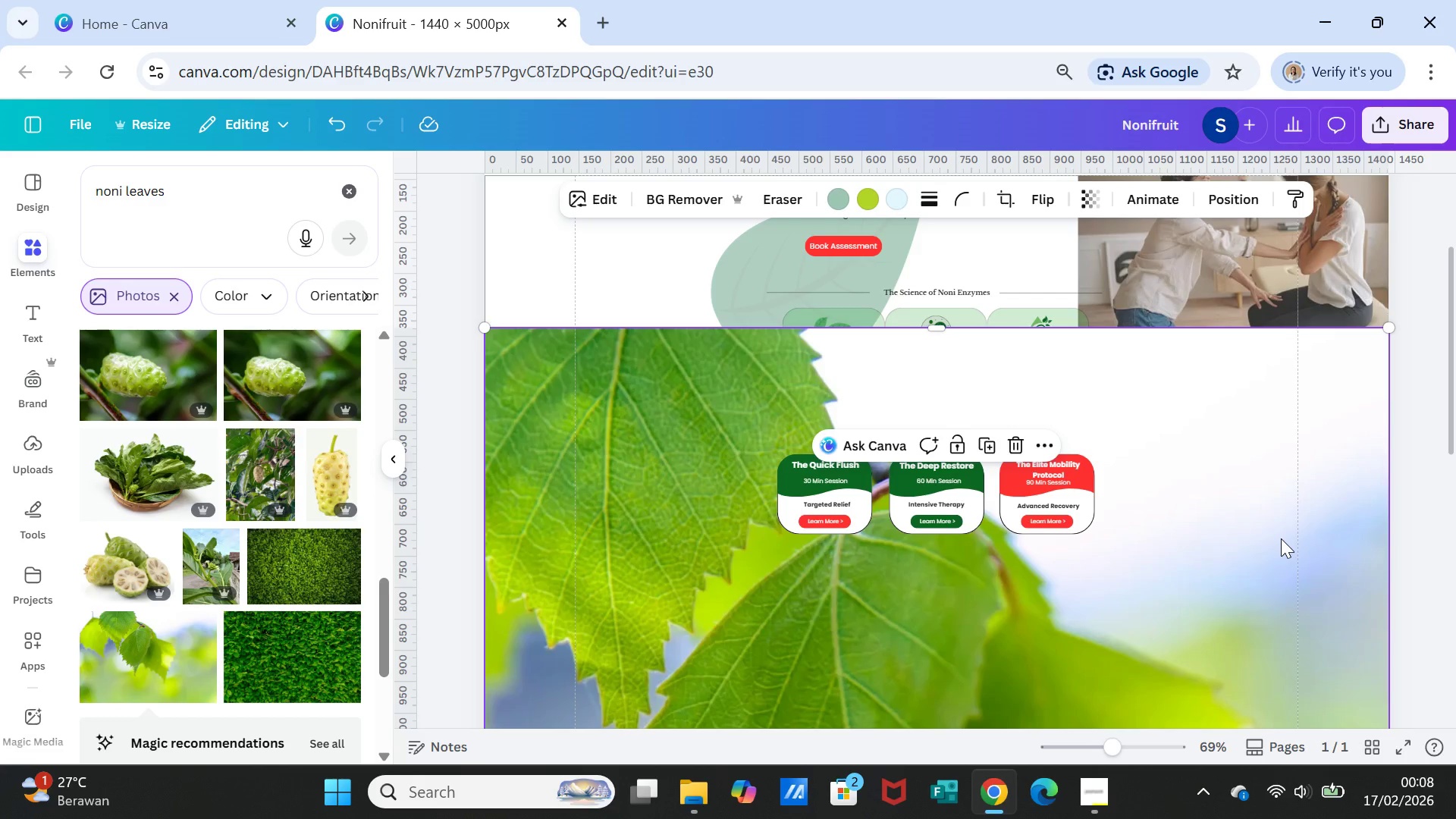 
wait(14.93)
 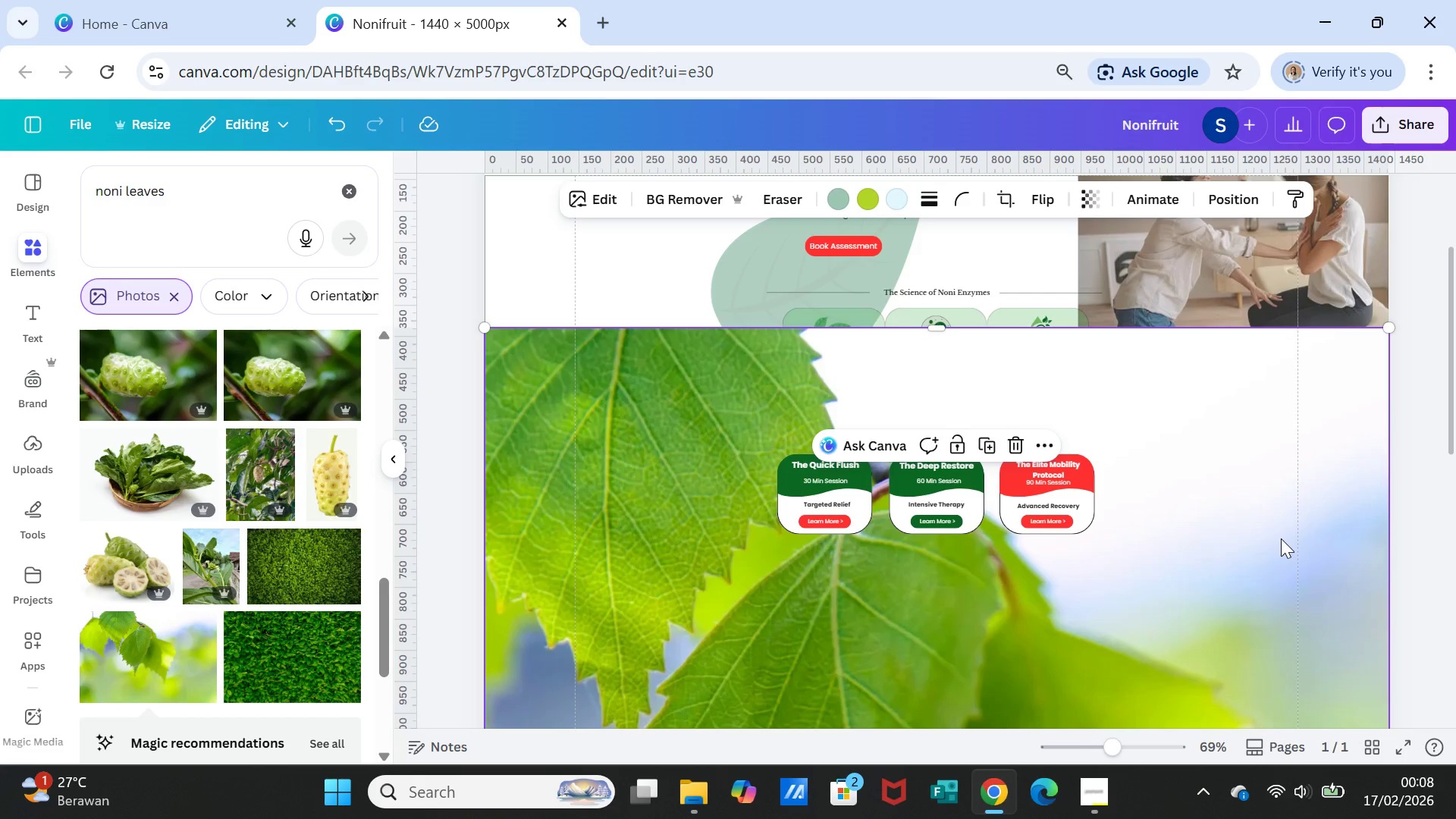 
scroll: coordinate [1282, 538], scroll_direction: down, amount: 2.0
 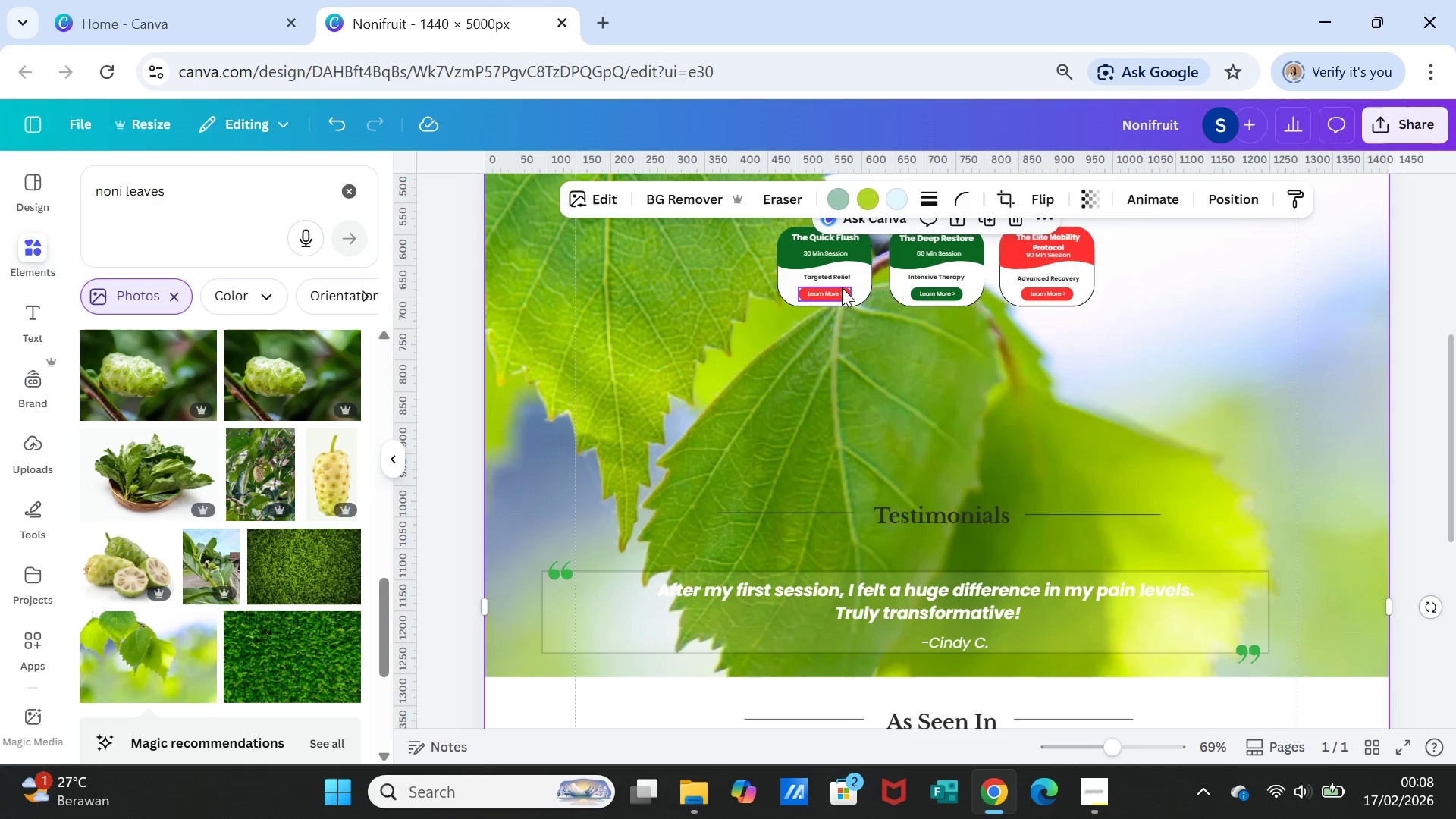 
left_click([852, 264])
 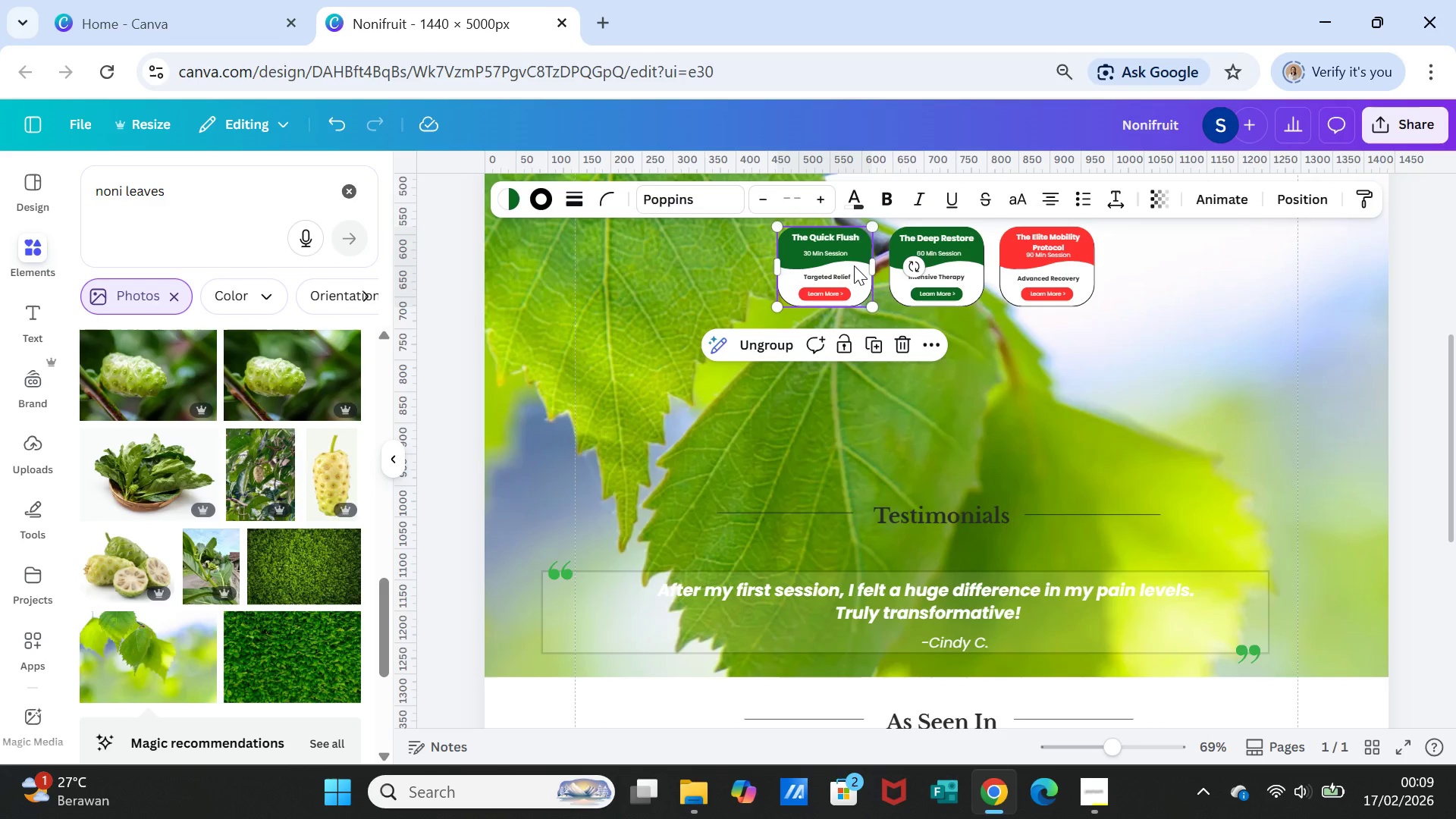 
left_click_drag(start_coordinate=[854, 265], to_coordinate=[648, 417])
 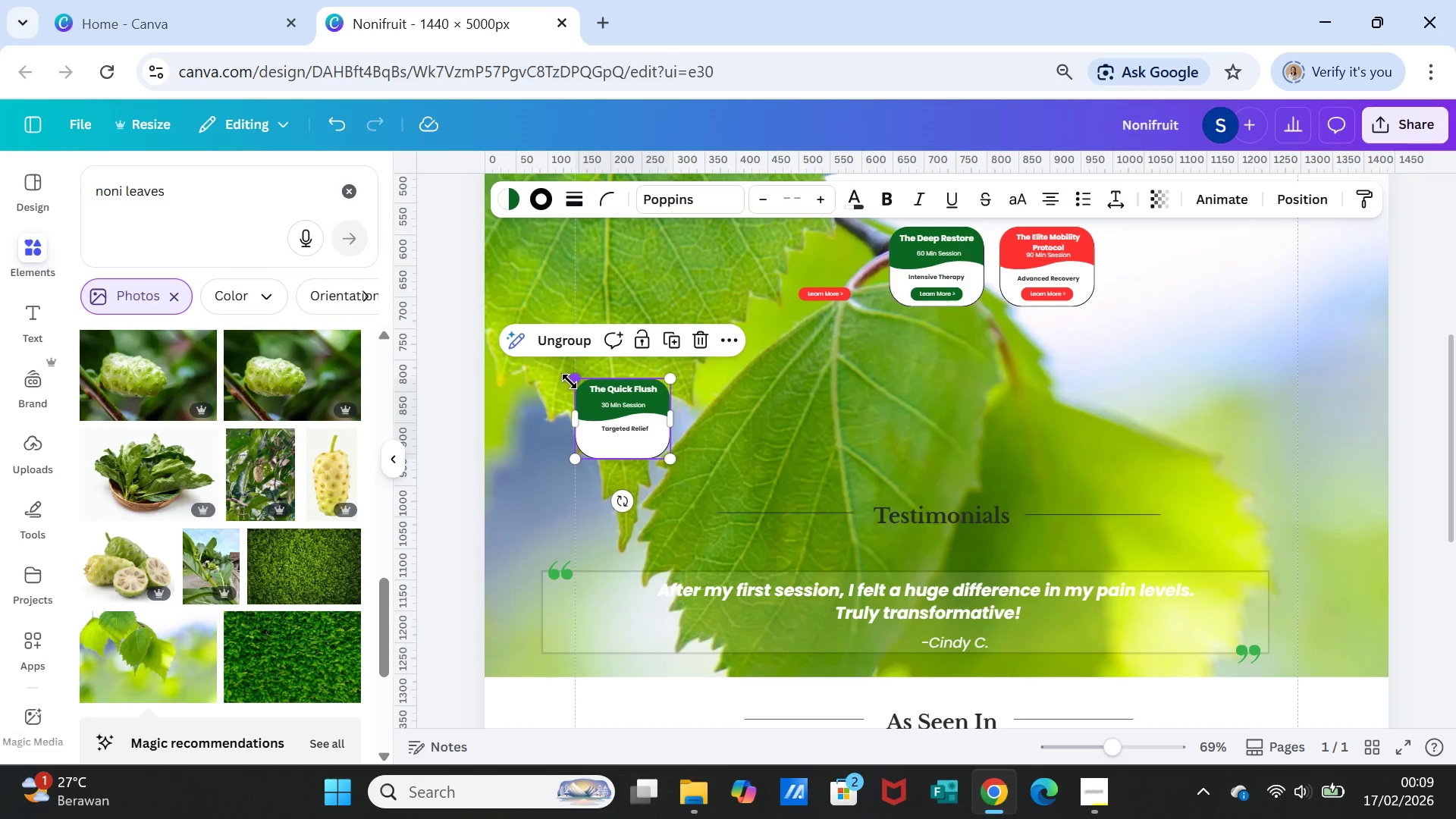 
left_click_drag(start_coordinate=[573, 380], to_coordinate=[548, 286])
 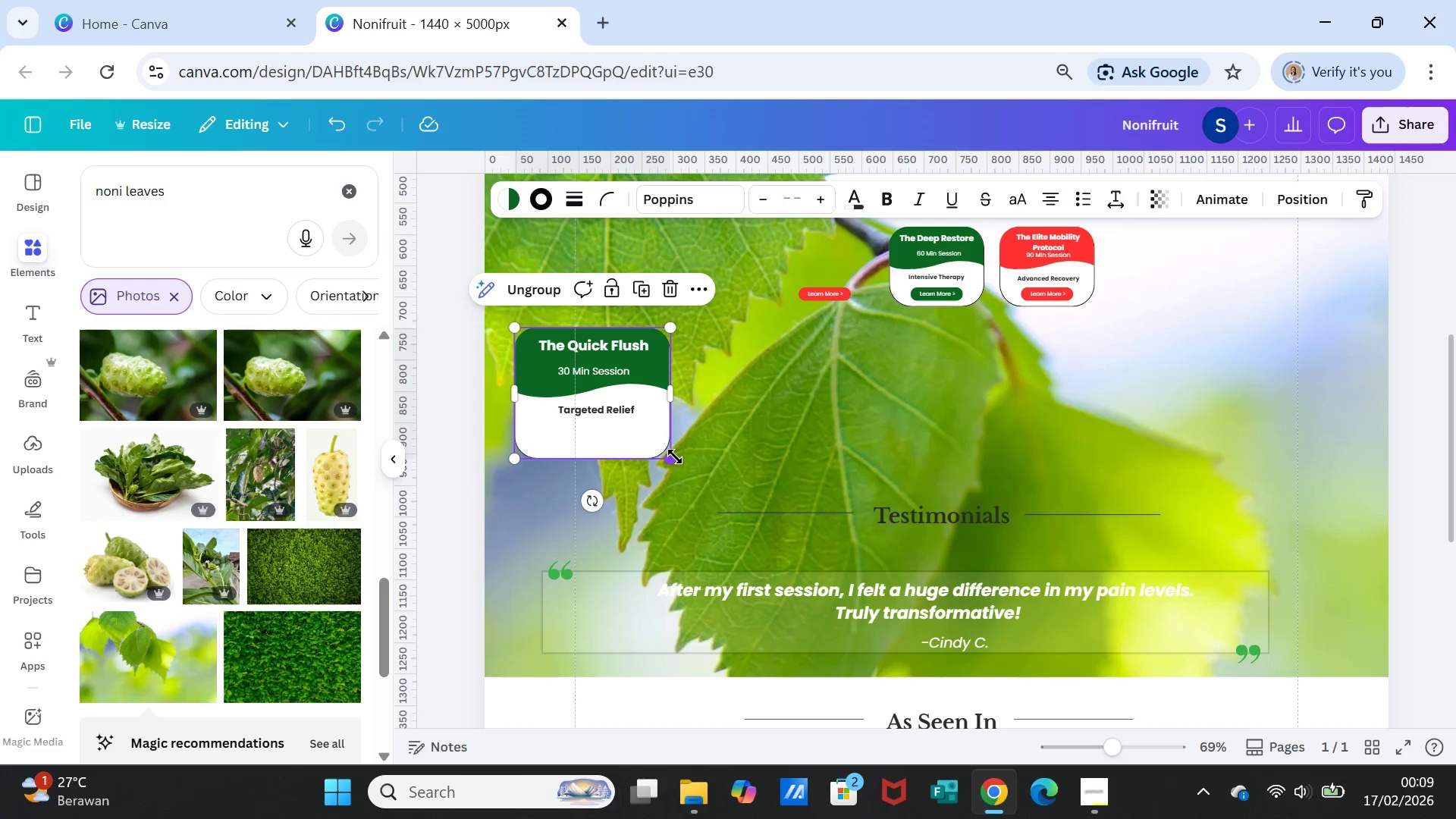 
left_click_drag(start_coordinate=[675, 458], to_coordinate=[715, 498])
 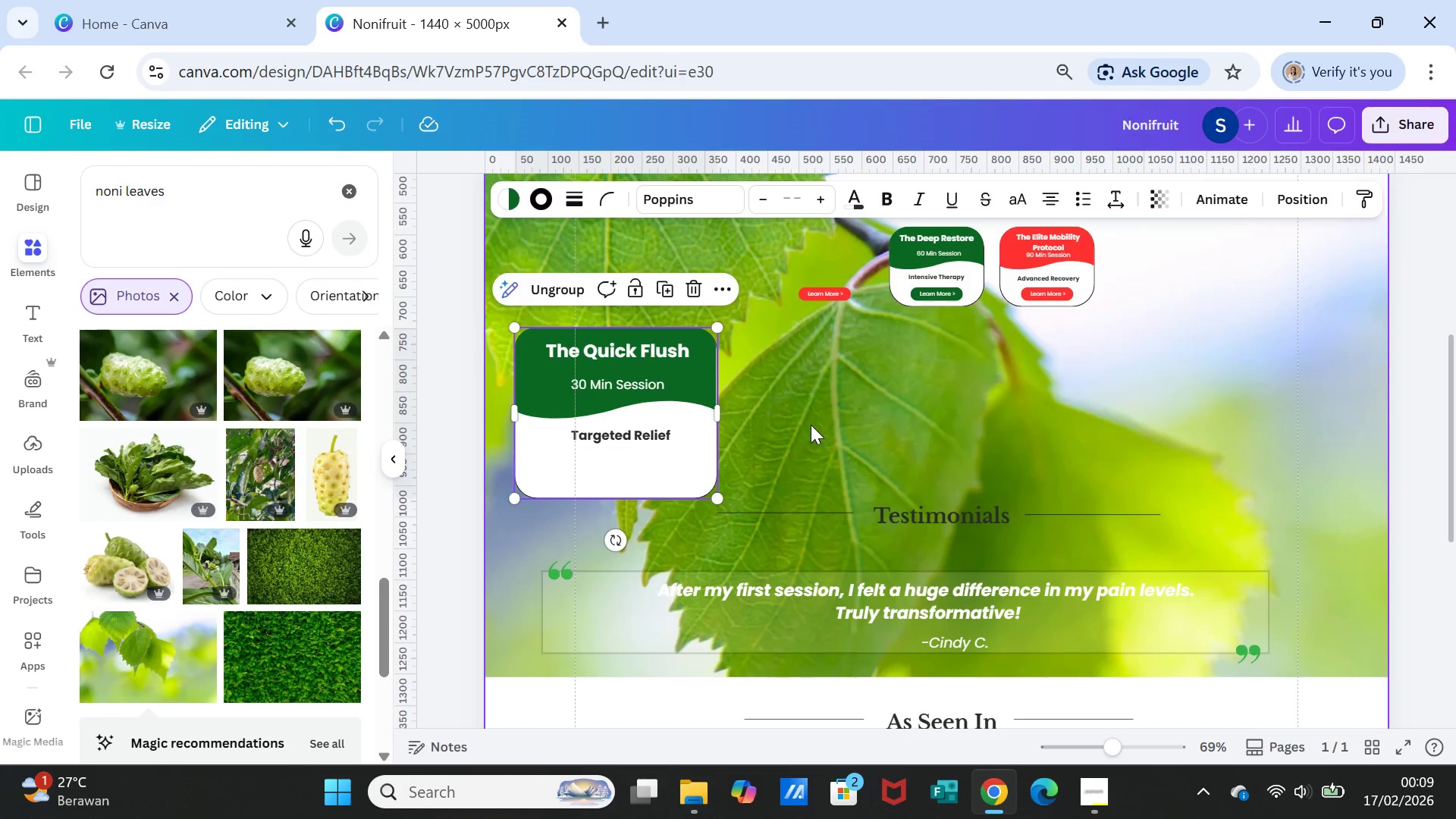 
left_click([811, 425])
 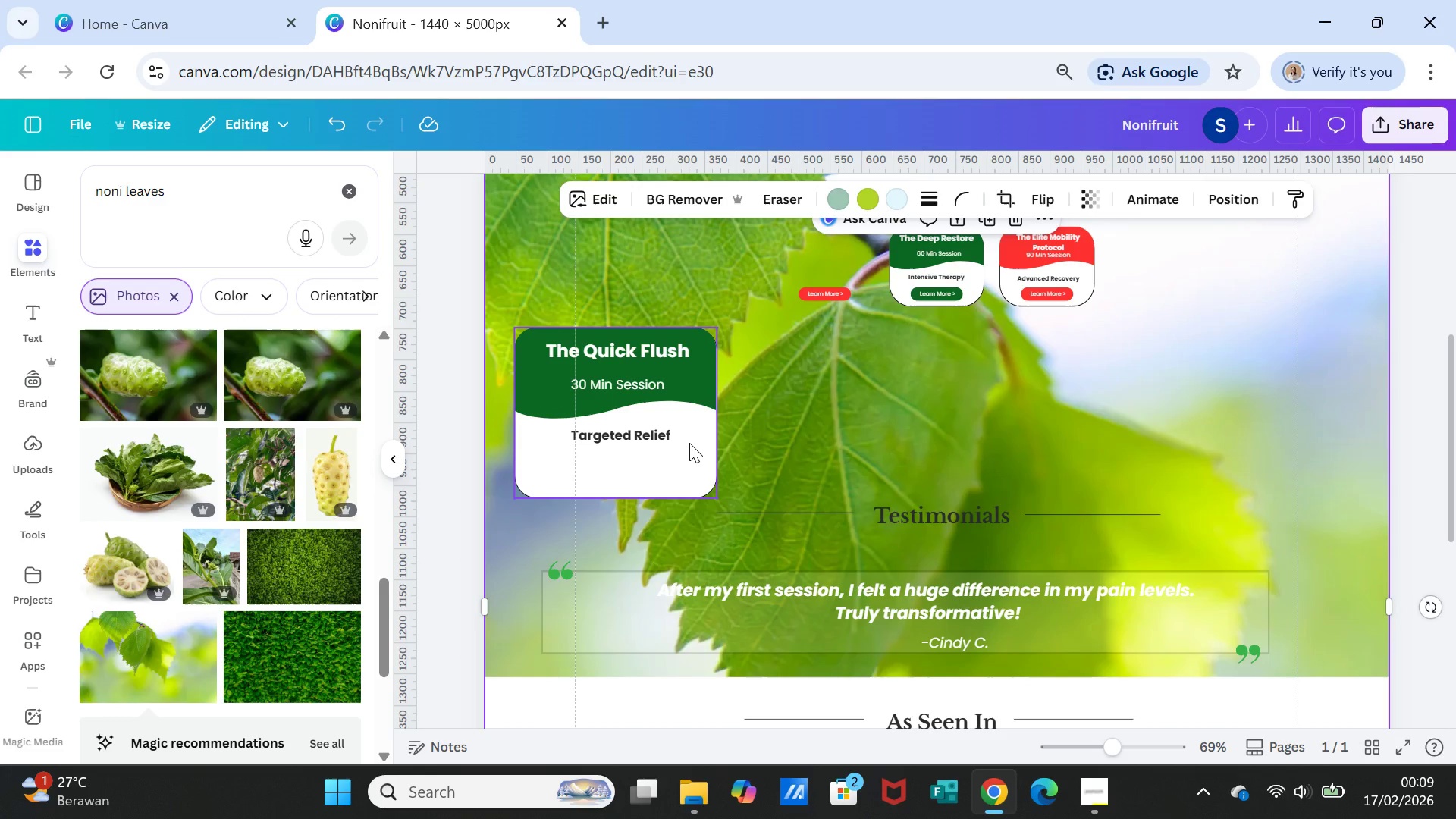 
left_click_drag(start_coordinate=[689, 443], to_coordinate=[704, 423])
 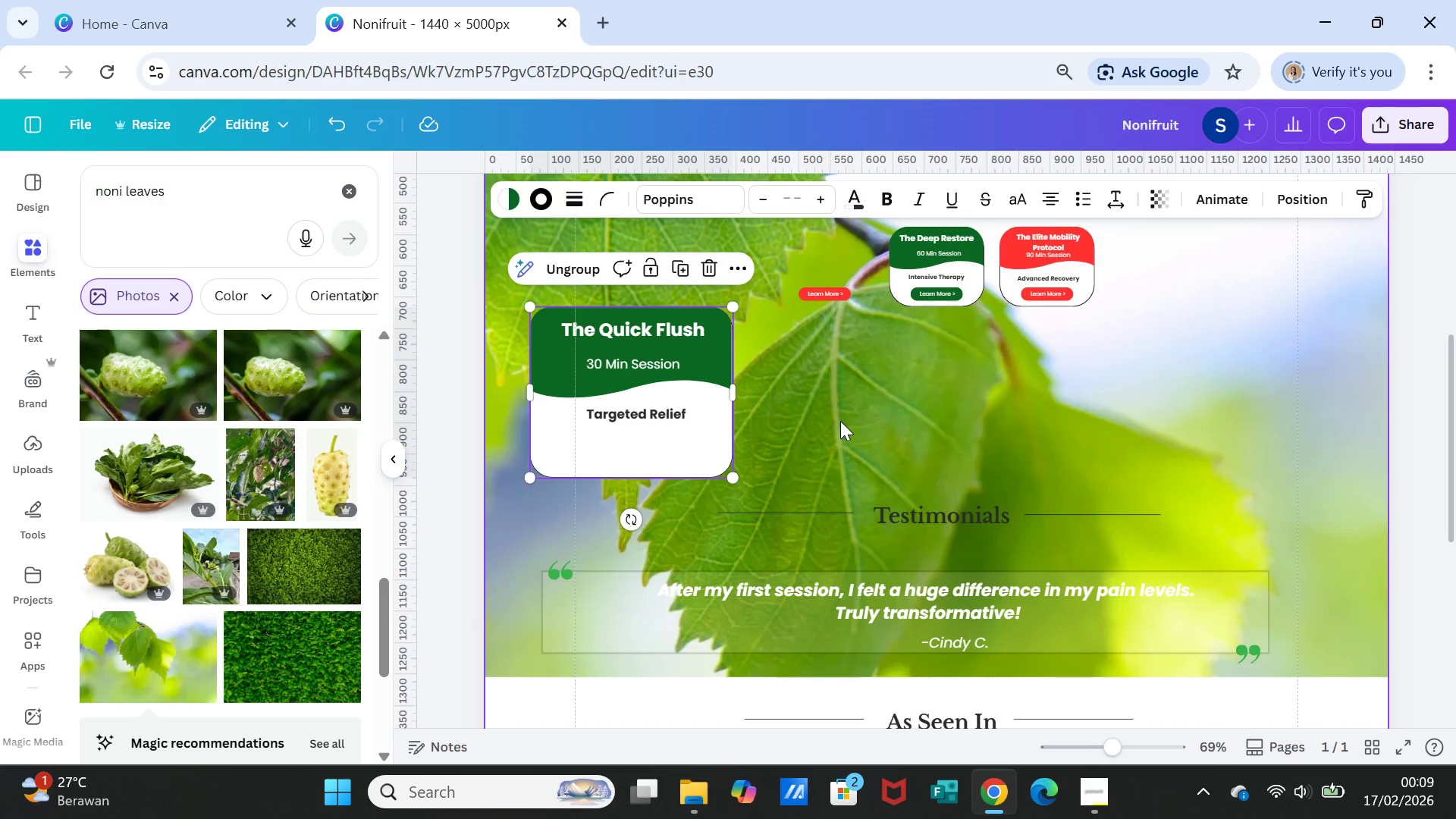 
left_click([840, 421])
 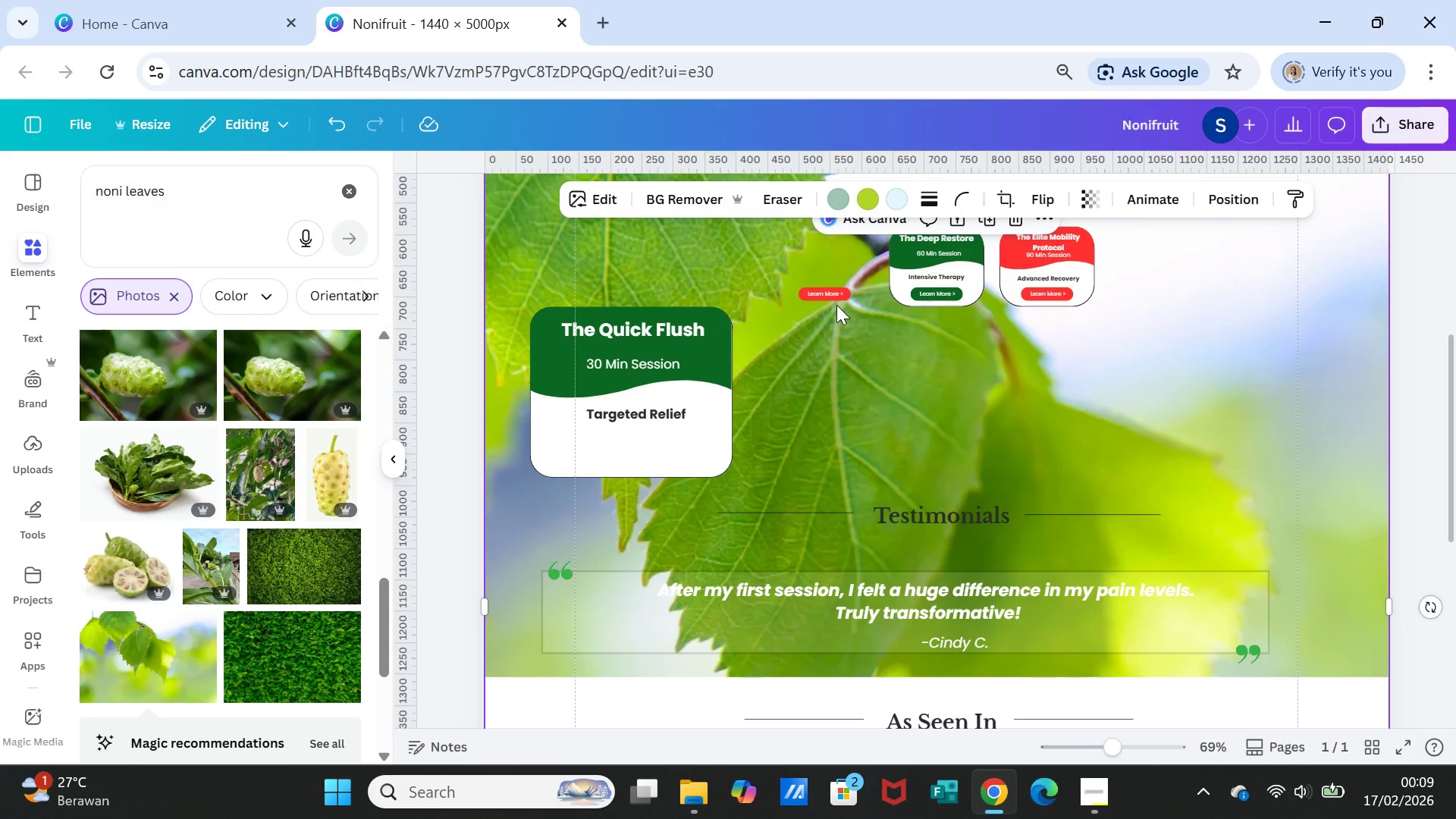 
left_click([825, 293])
 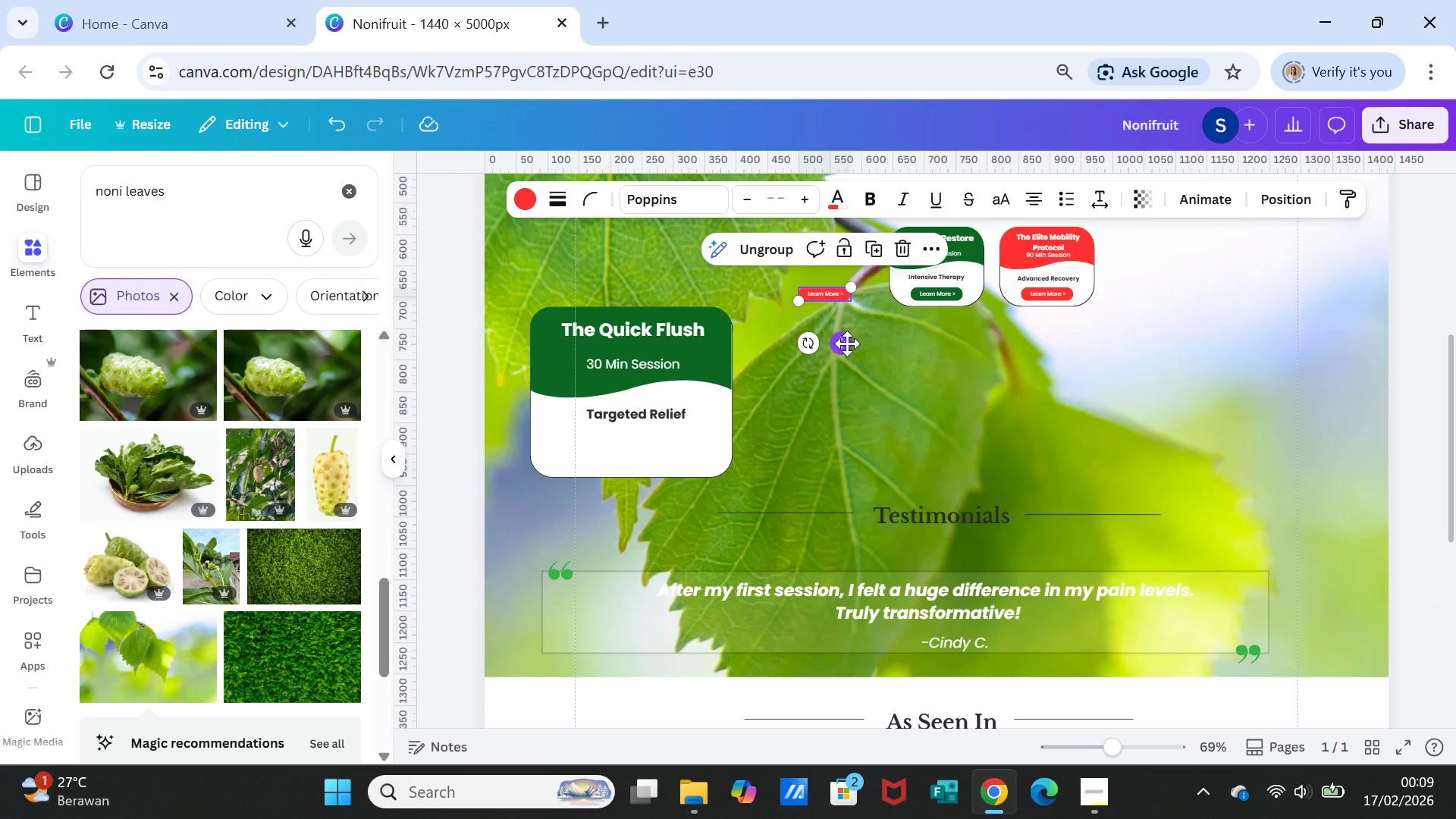 
left_click_drag(start_coordinate=[847, 344], to_coordinate=[657, 496])
 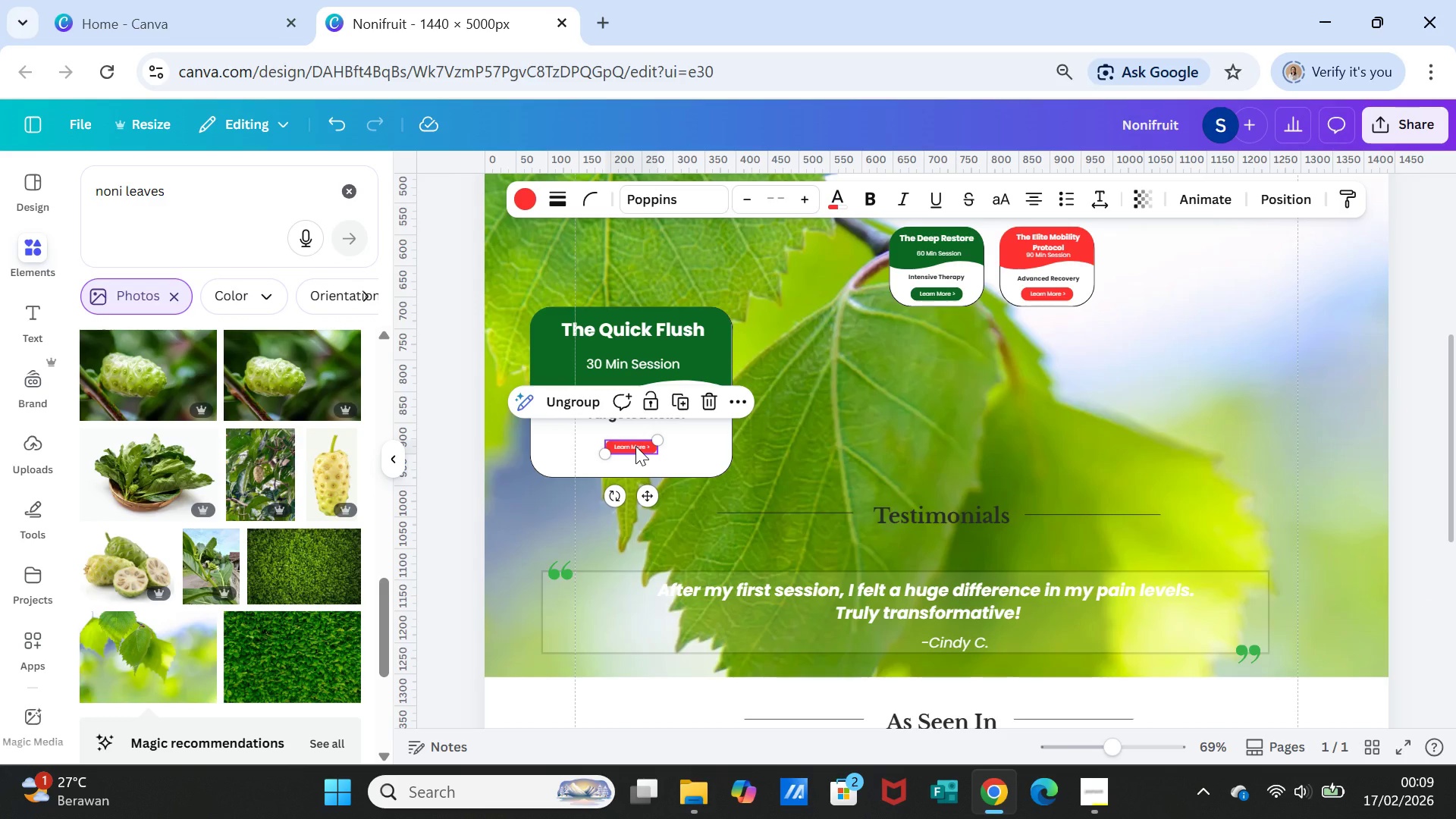 
left_click([635, 446])
 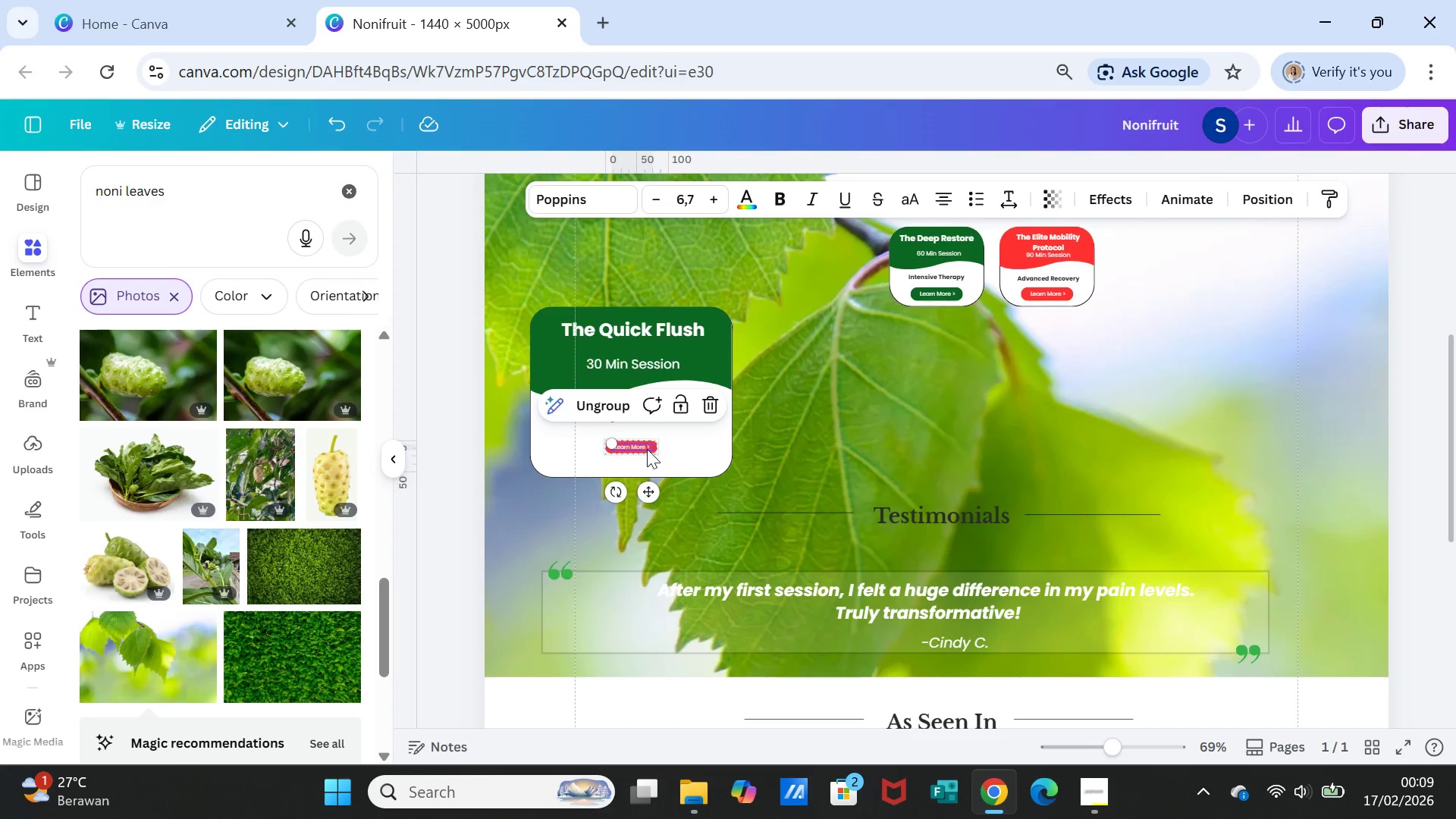 
double_click([644, 441])
 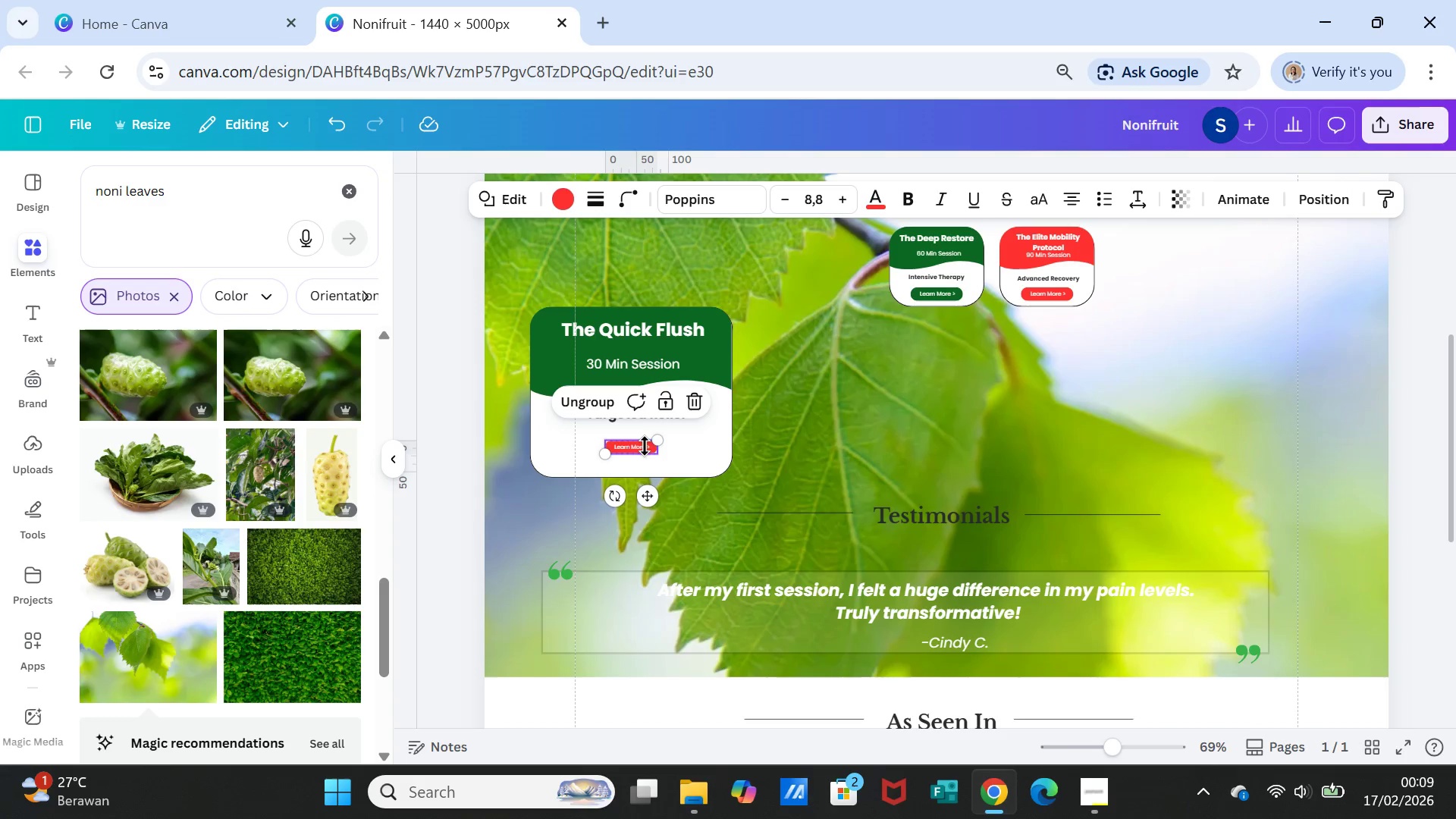 
double_click([643, 447])
 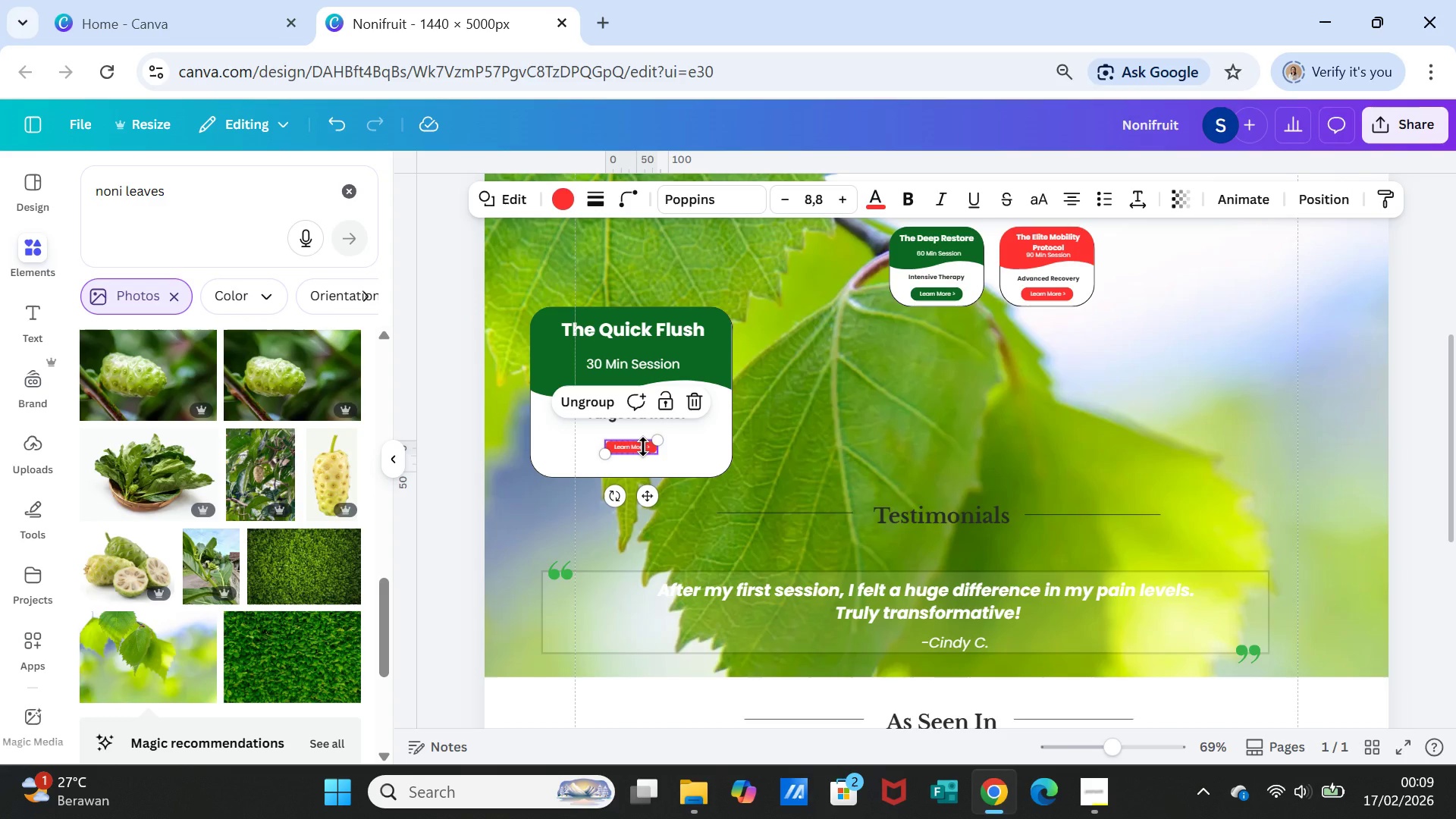 
triple_click([643, 447])
 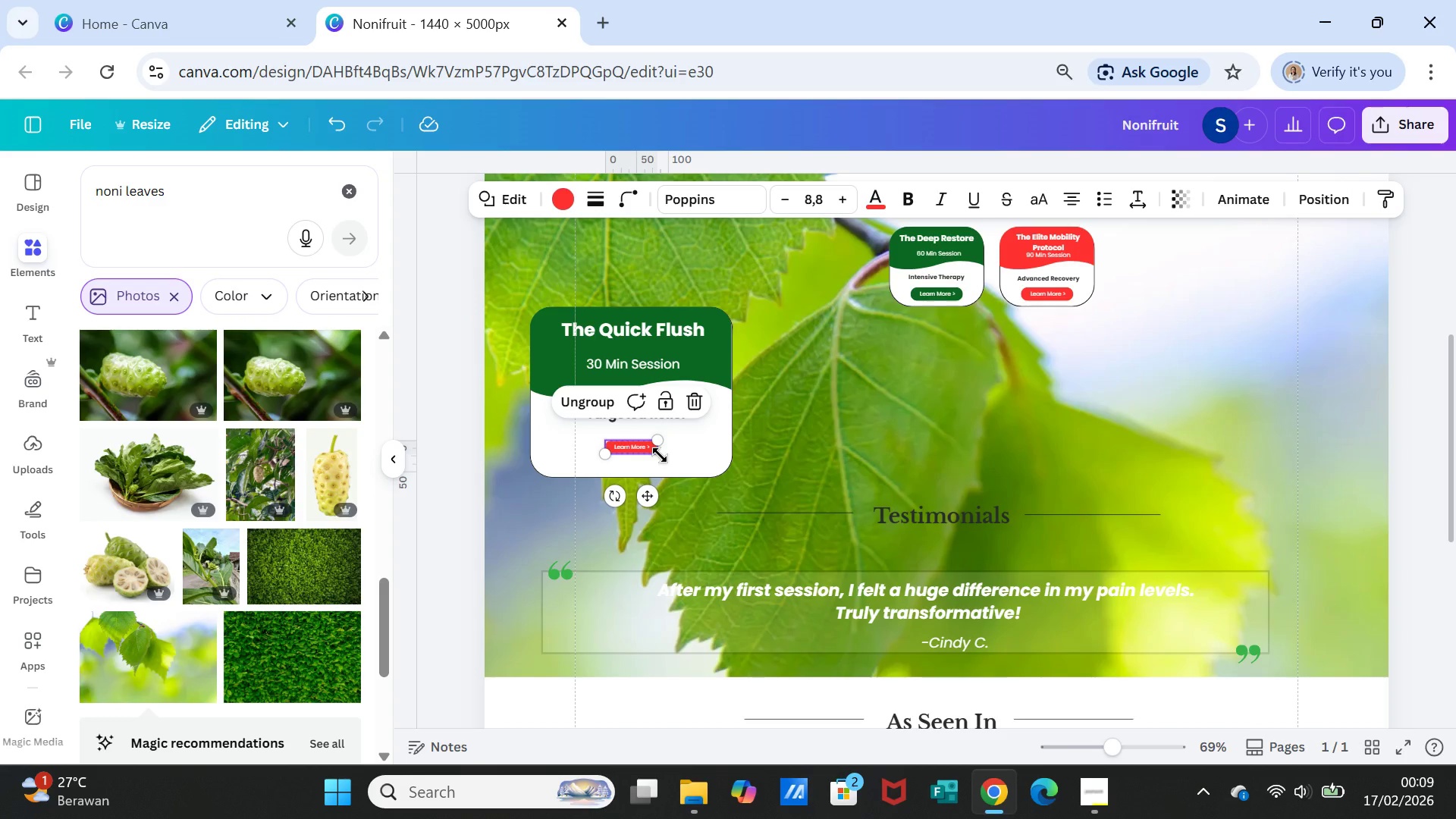 
left_click_drag(start_coordinate=[660, 455], to_coordinate=[683, 456])
 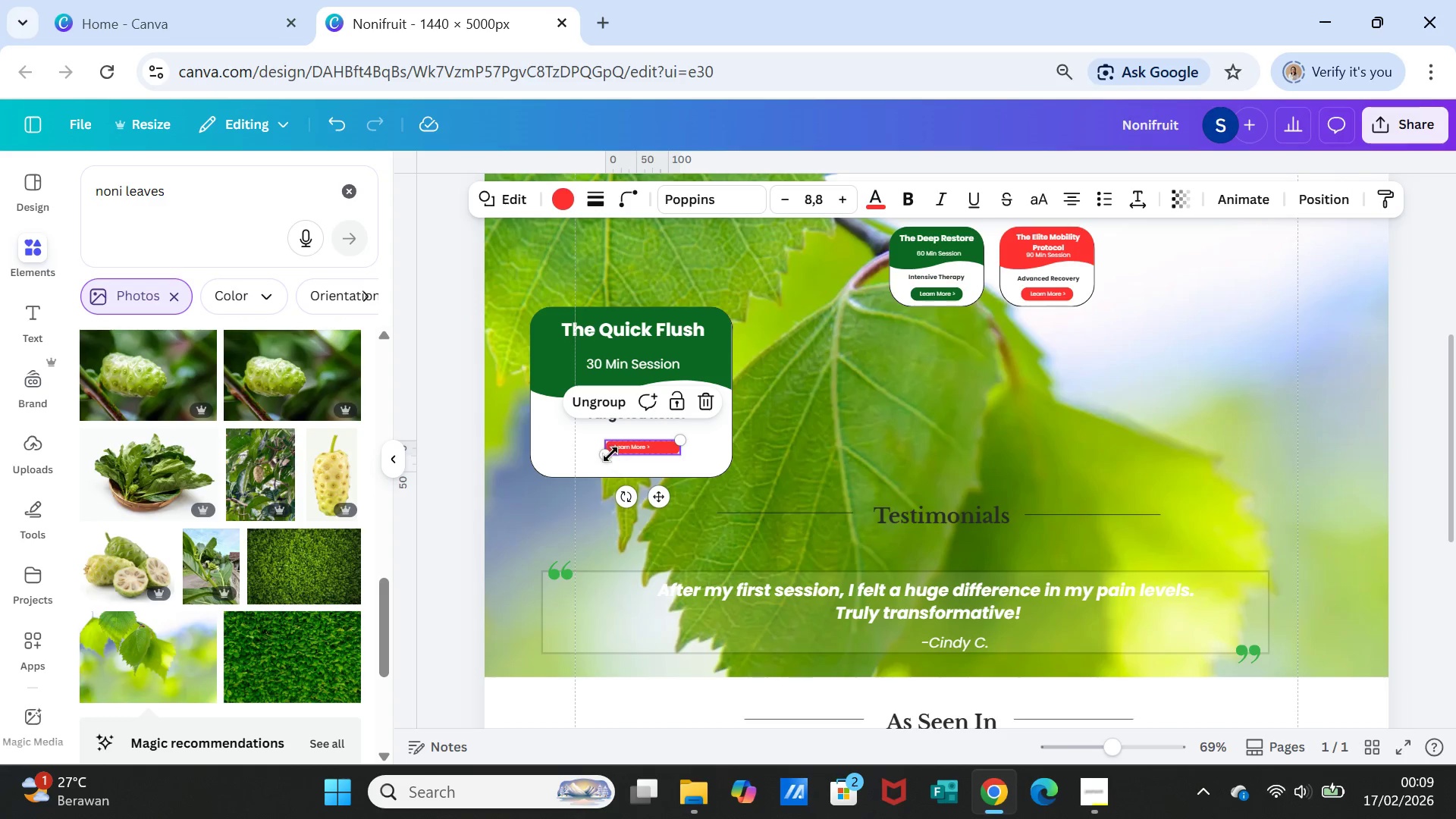 
left_click_drag(start_coordinate=[607, 454], to_coordinate=[591, 454])
 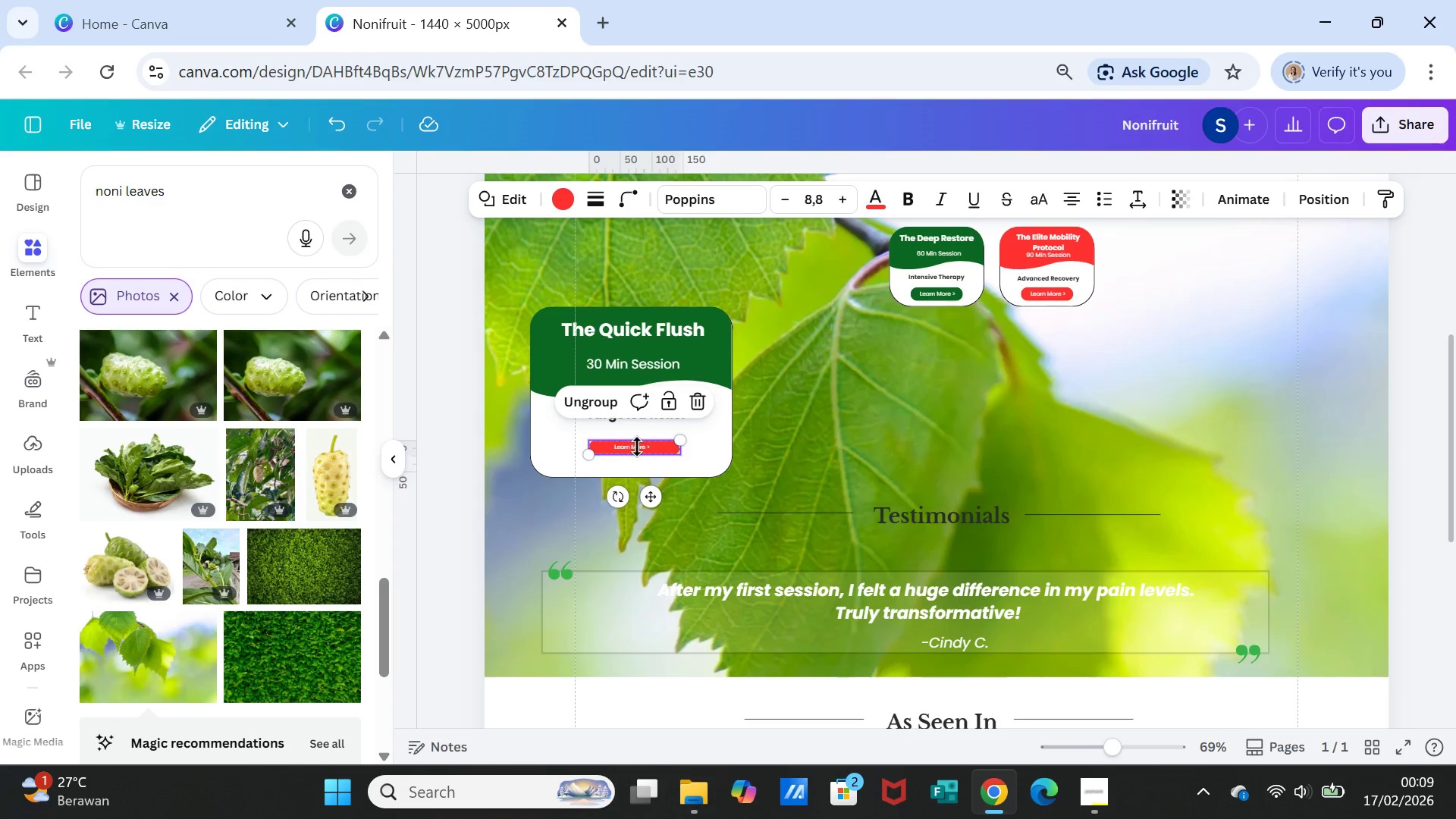 
double_click([637, 447])
 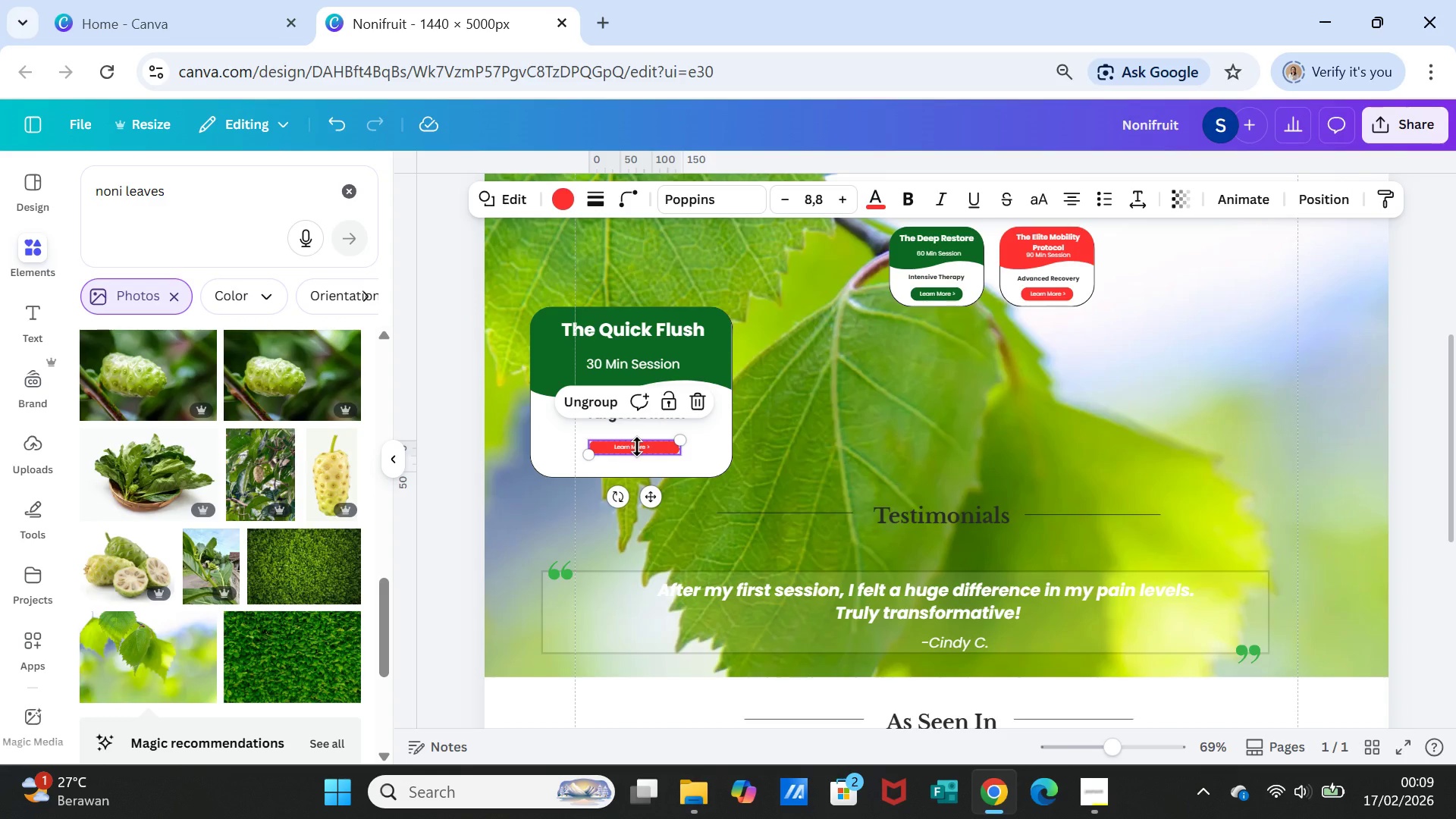 
triple_click([637, 447])
 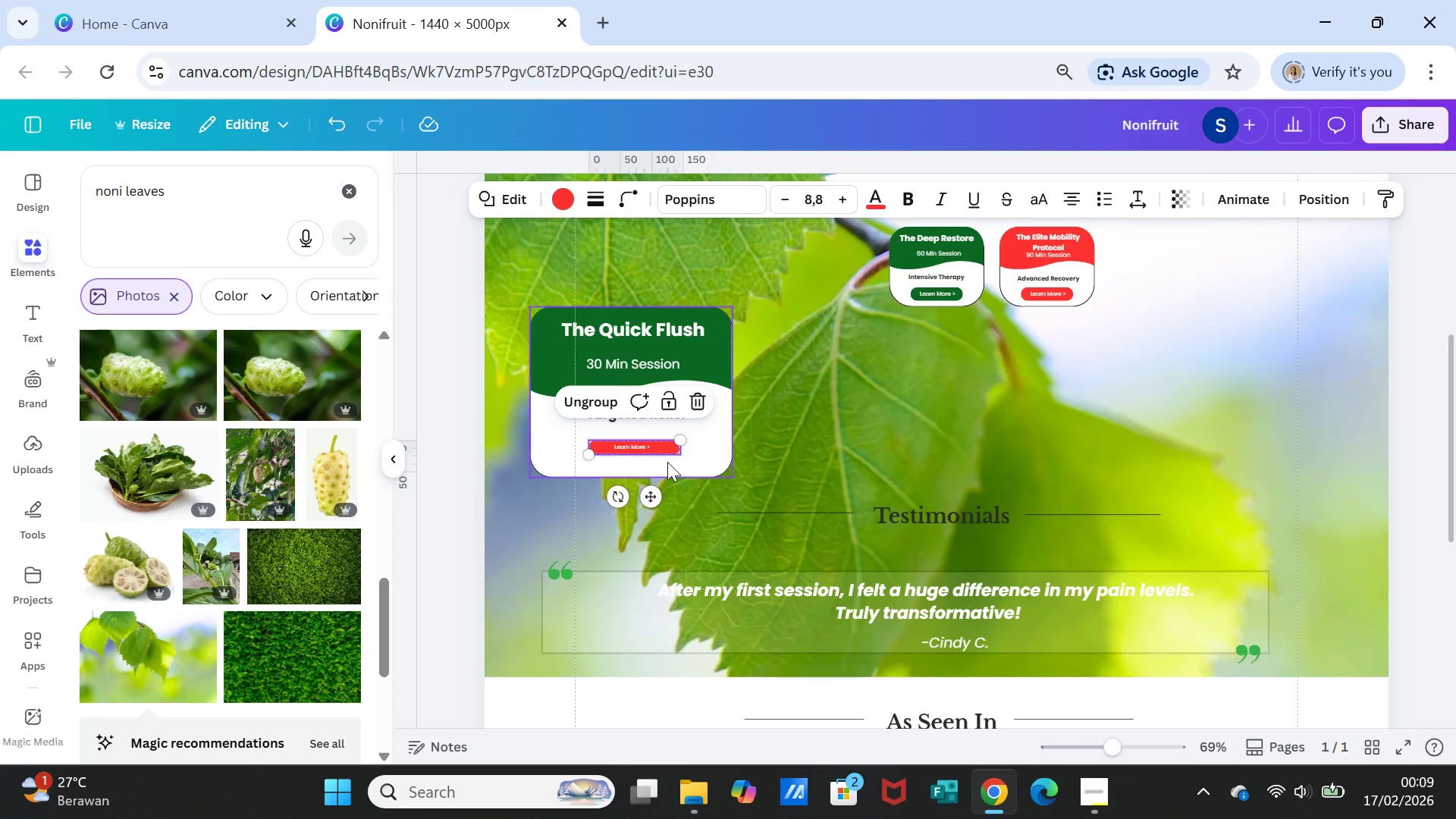 
double_click([667, 462])
 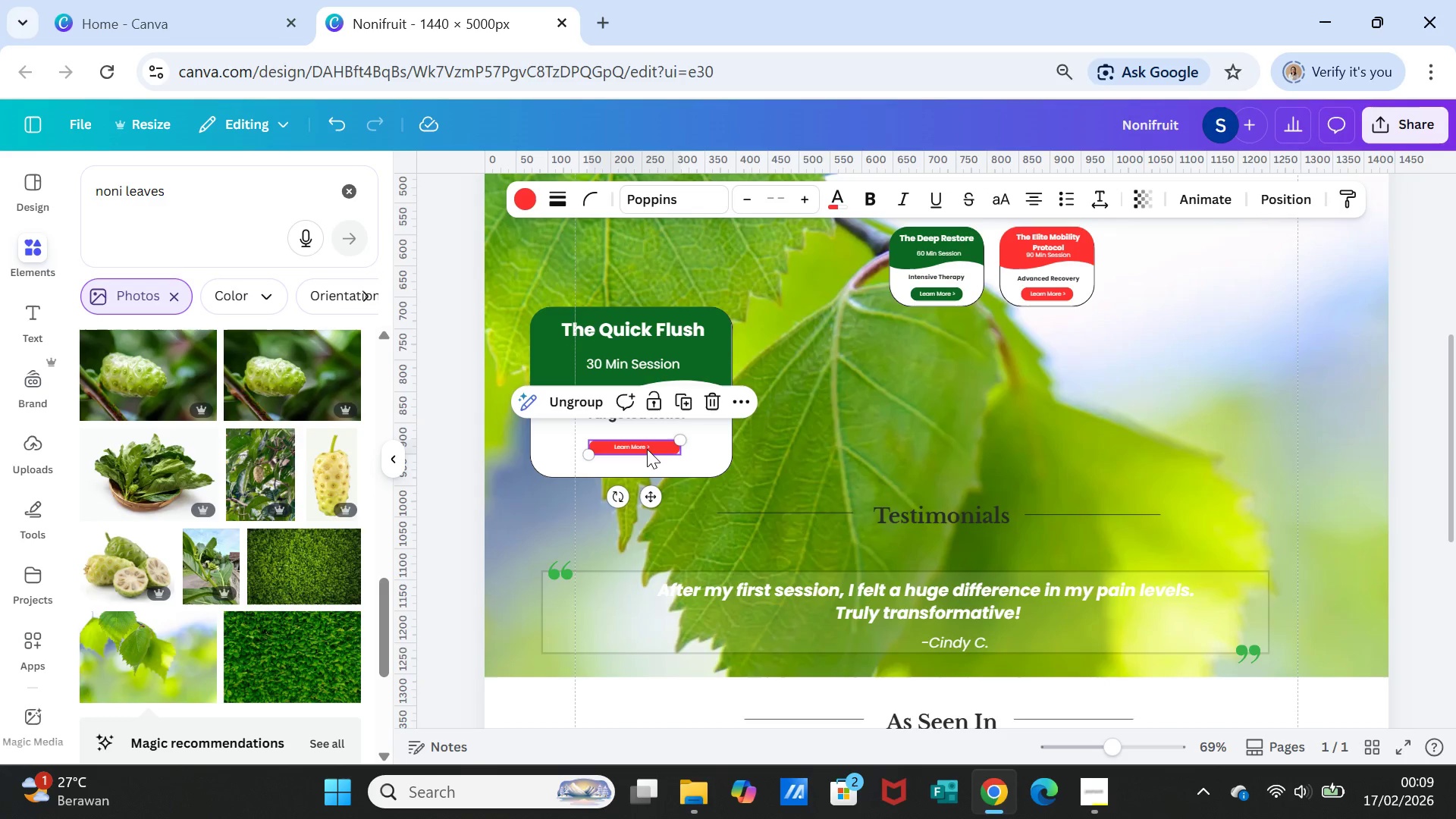 
left_click([647, 449])
 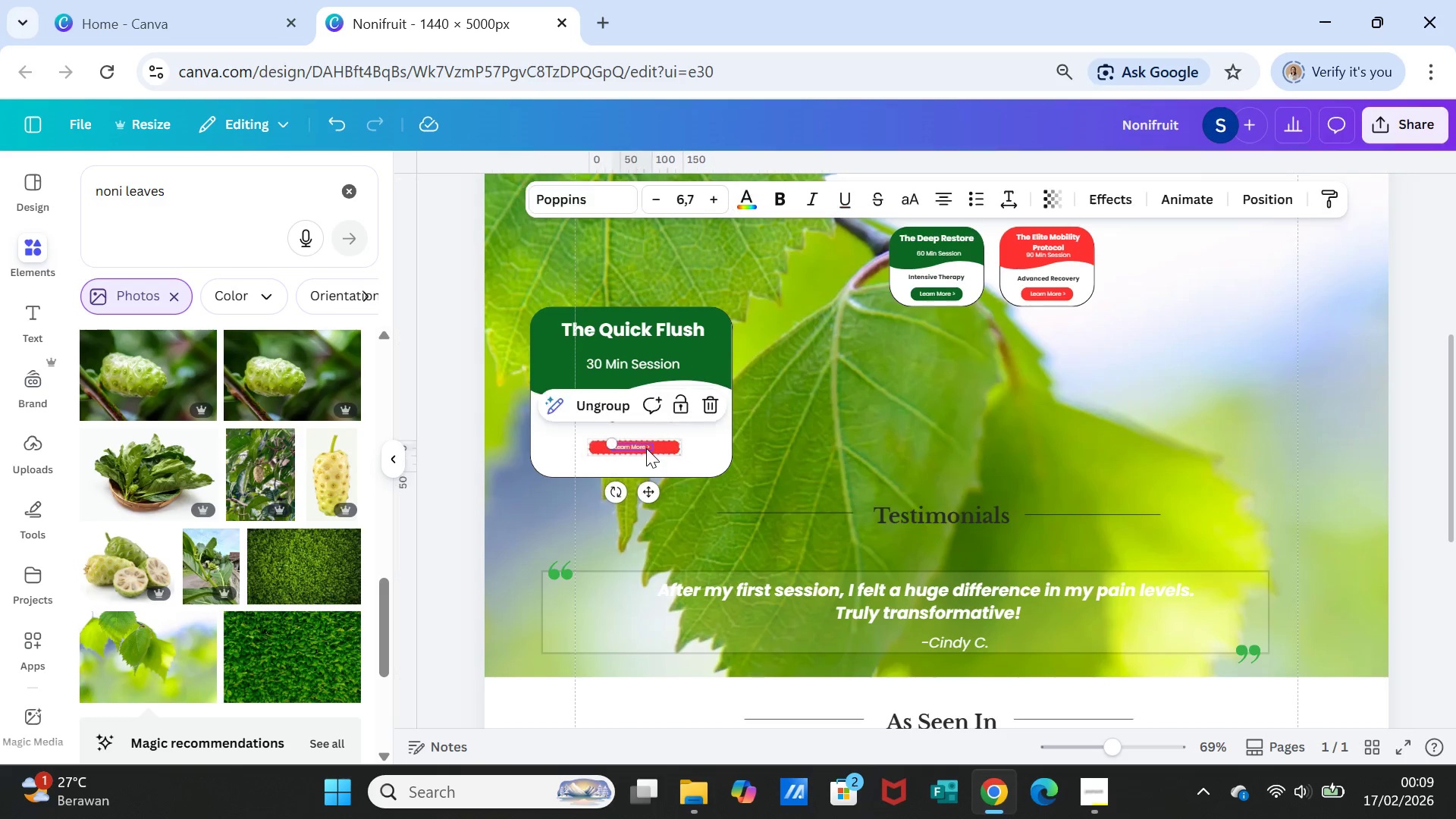 
double_click([646, 448])
 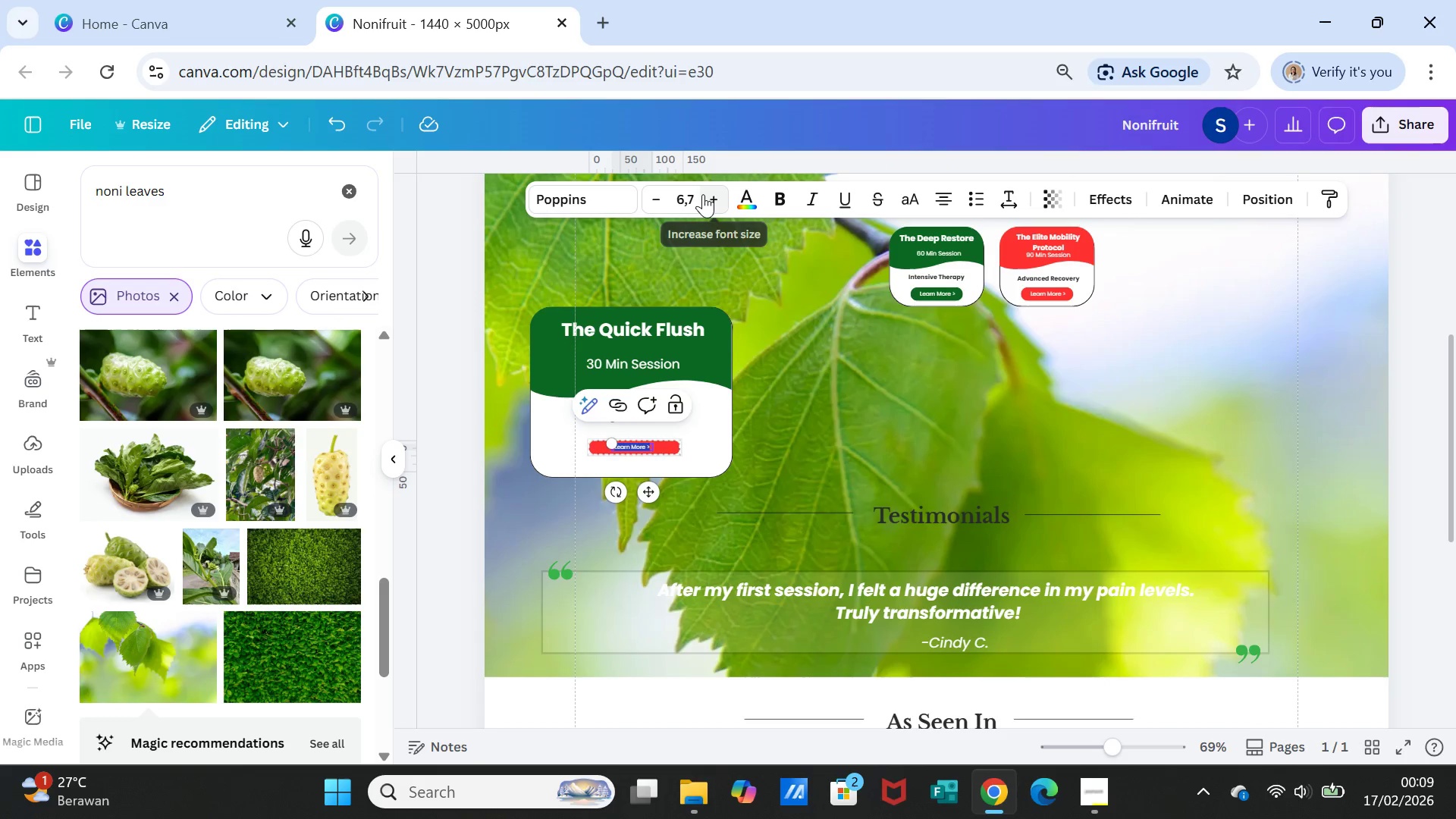 
left_click([692, 193])
 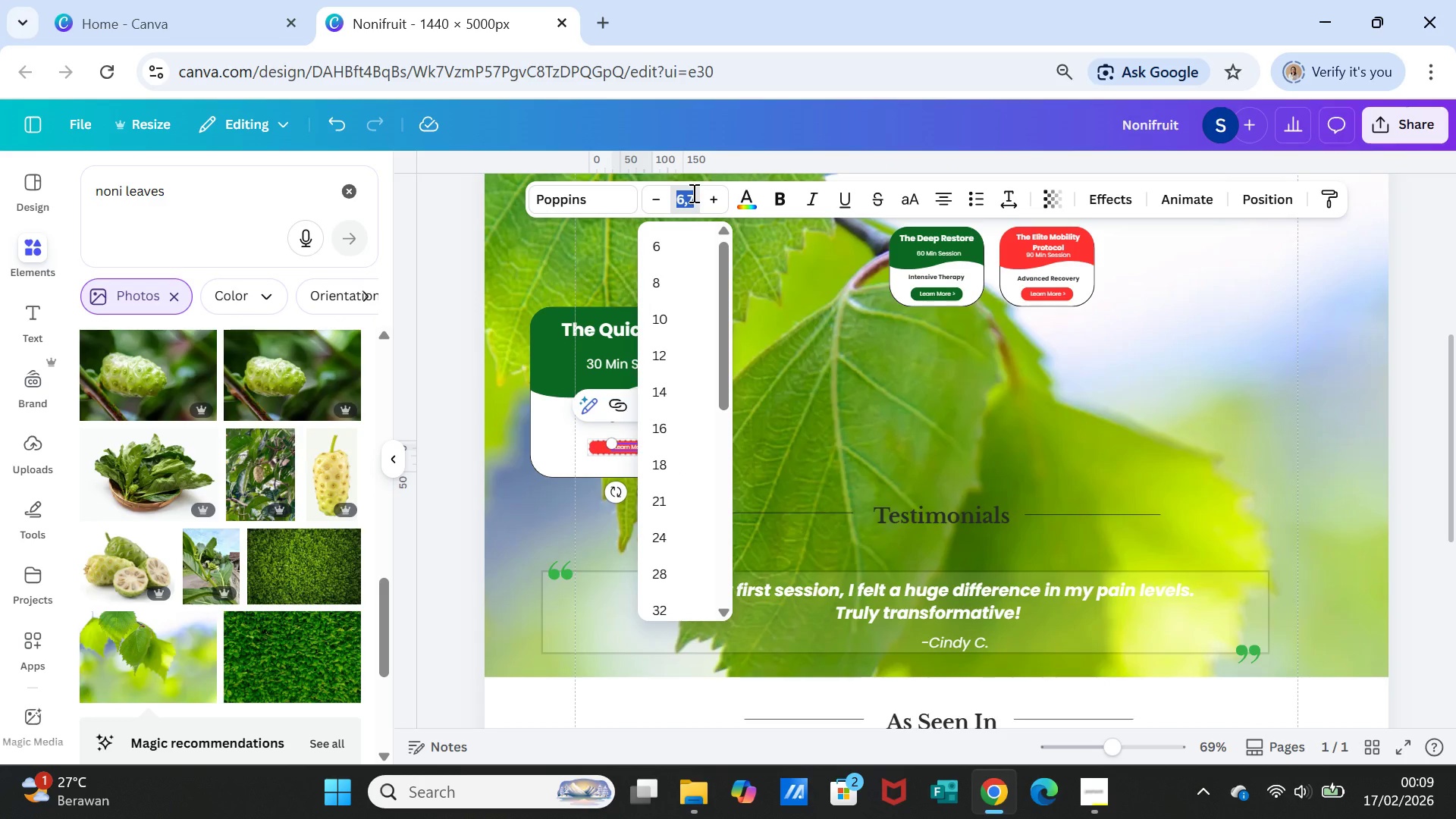 
type(14)
 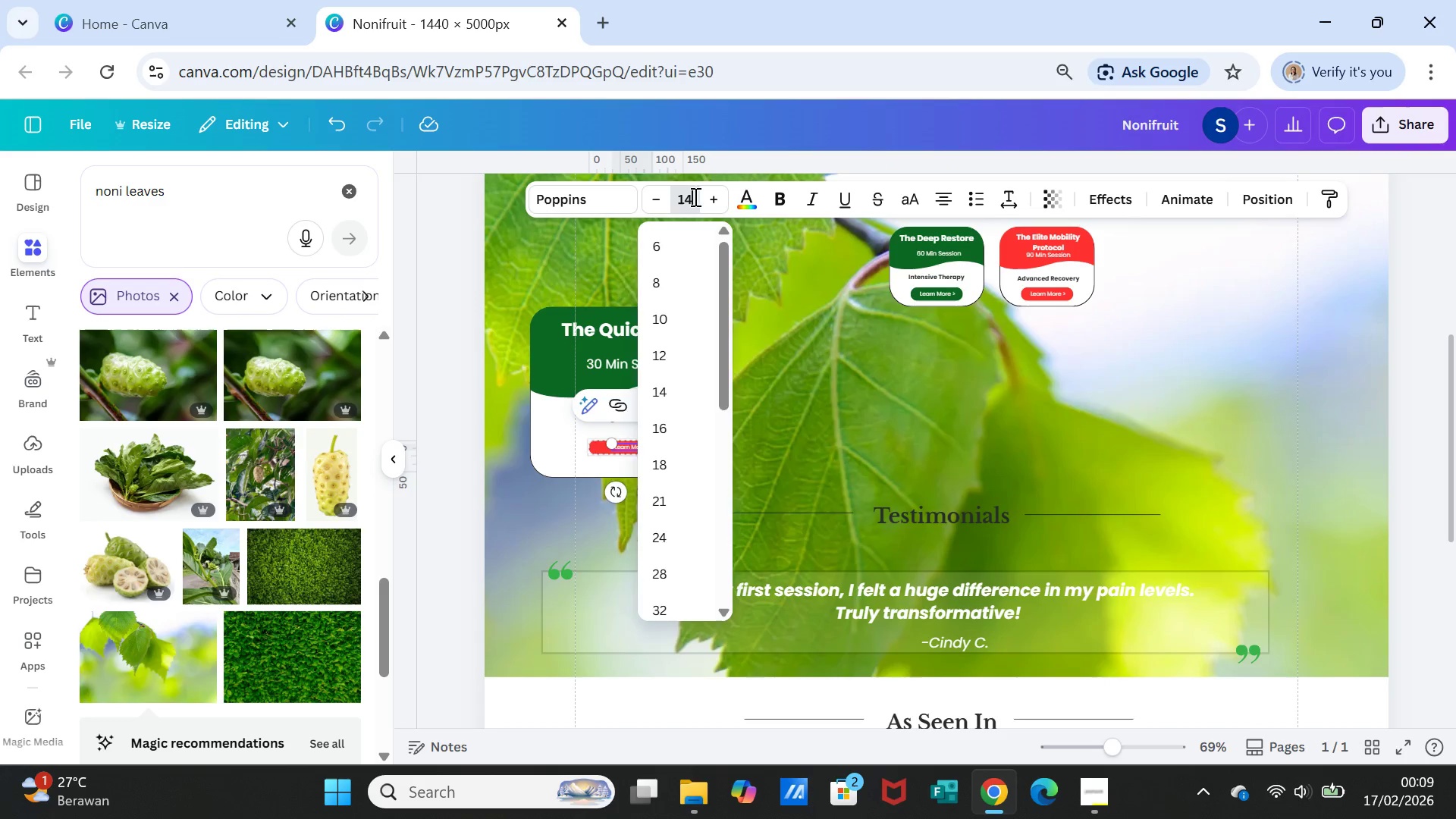 
key(Enter)
 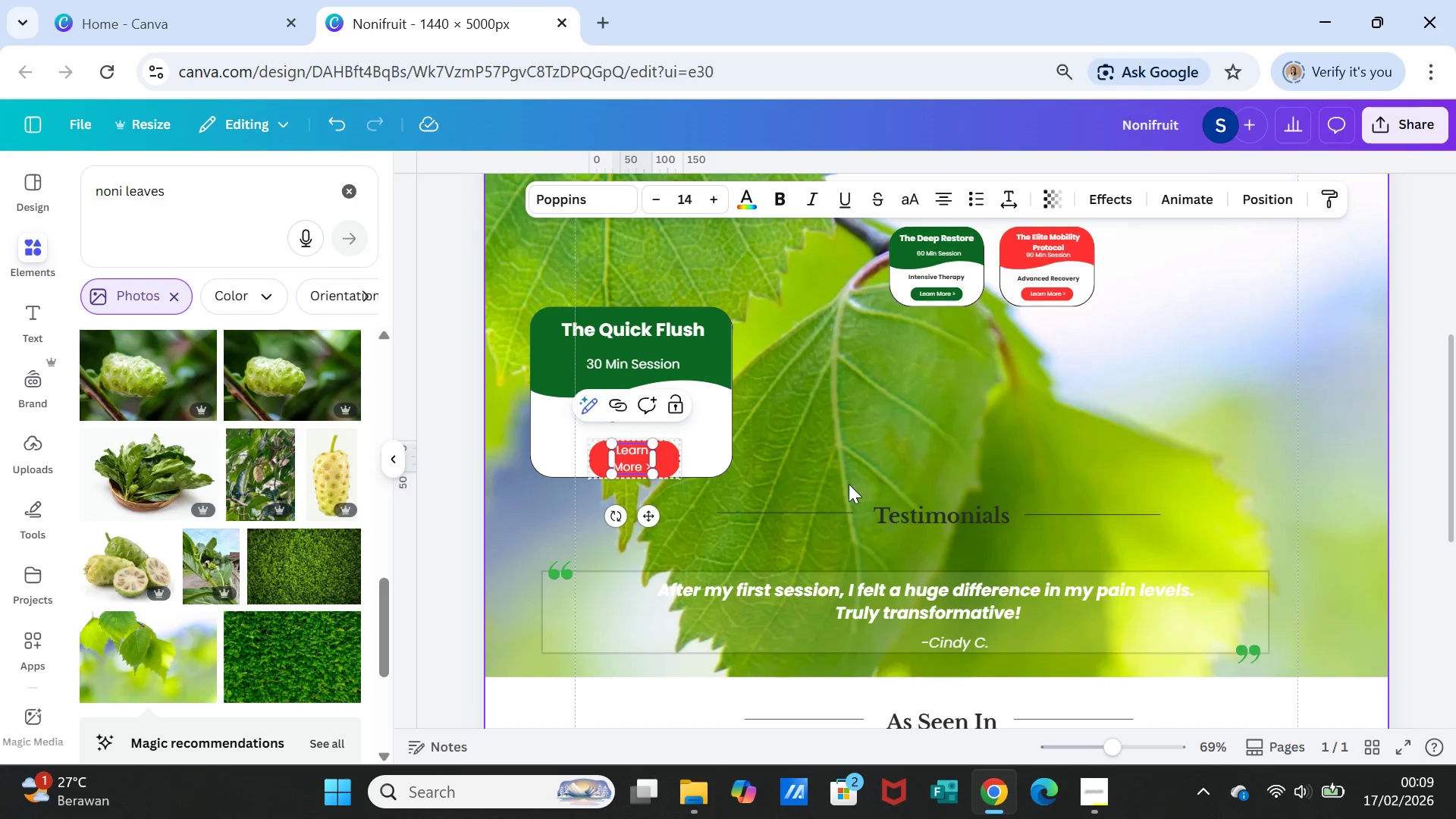 
left_click([834, 486])
 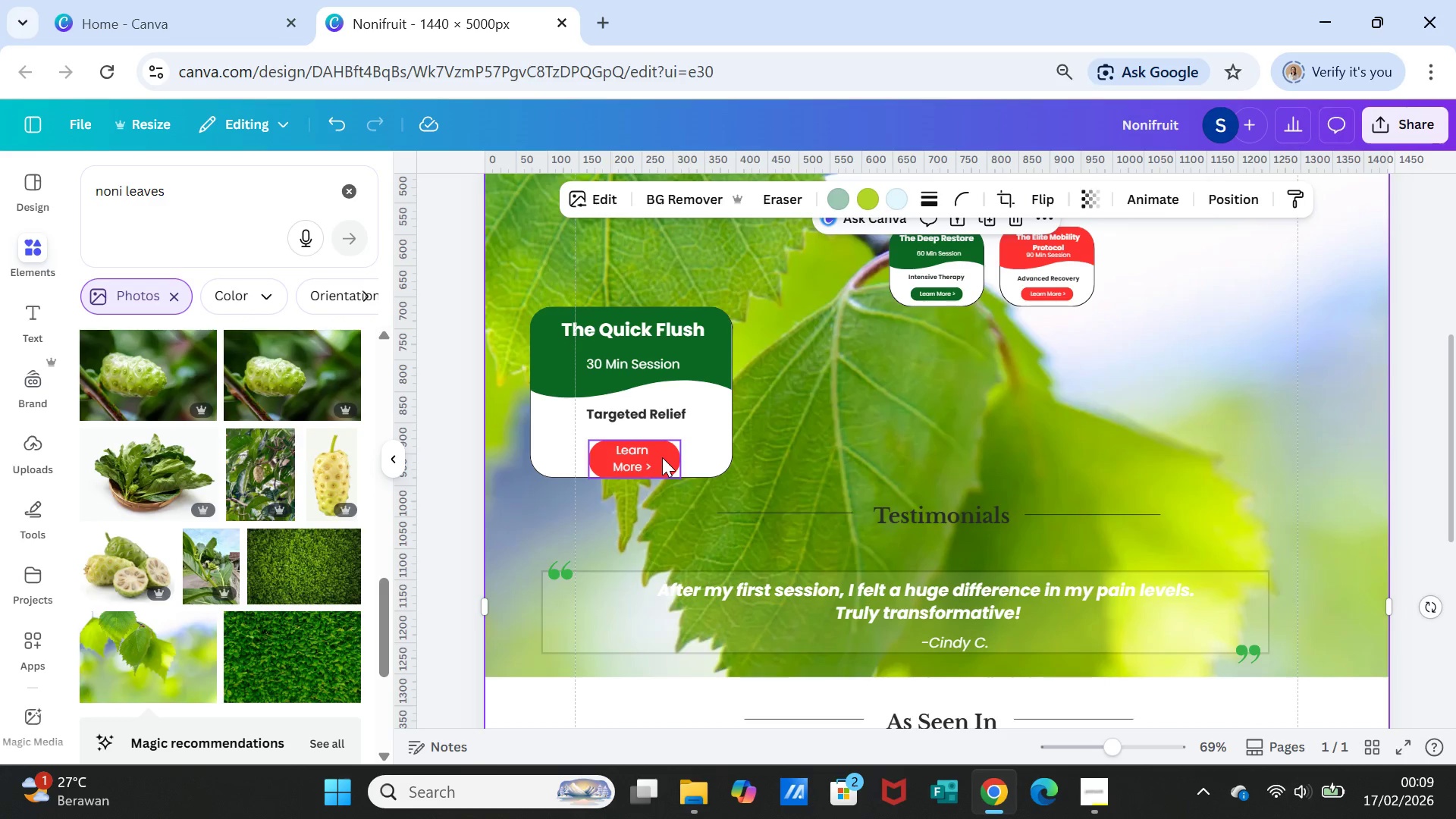 
left_click([662, 457])
 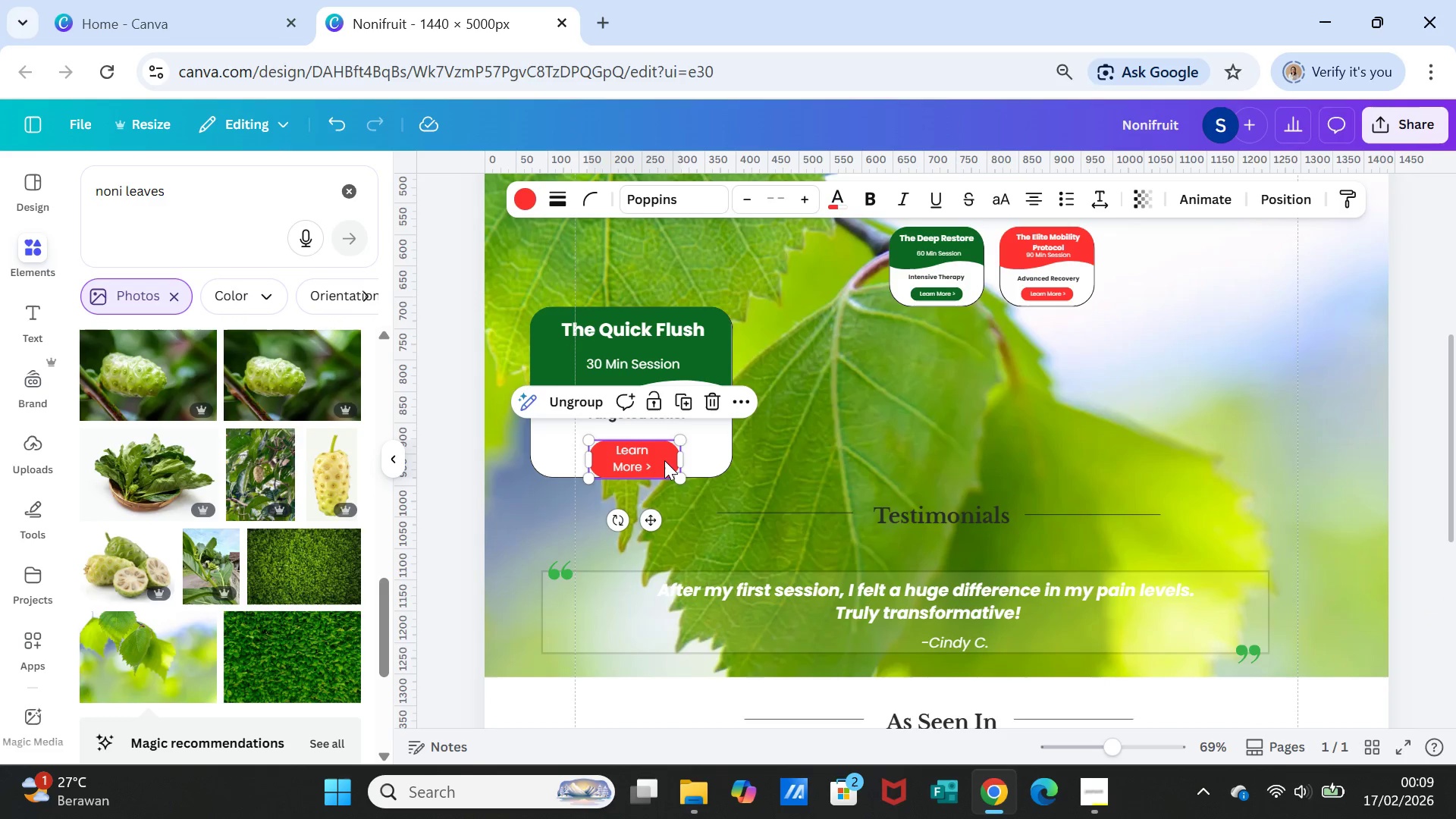 
left_click_drag(start_coordinate=[664, 461], to_coordinate=[664, 453])
 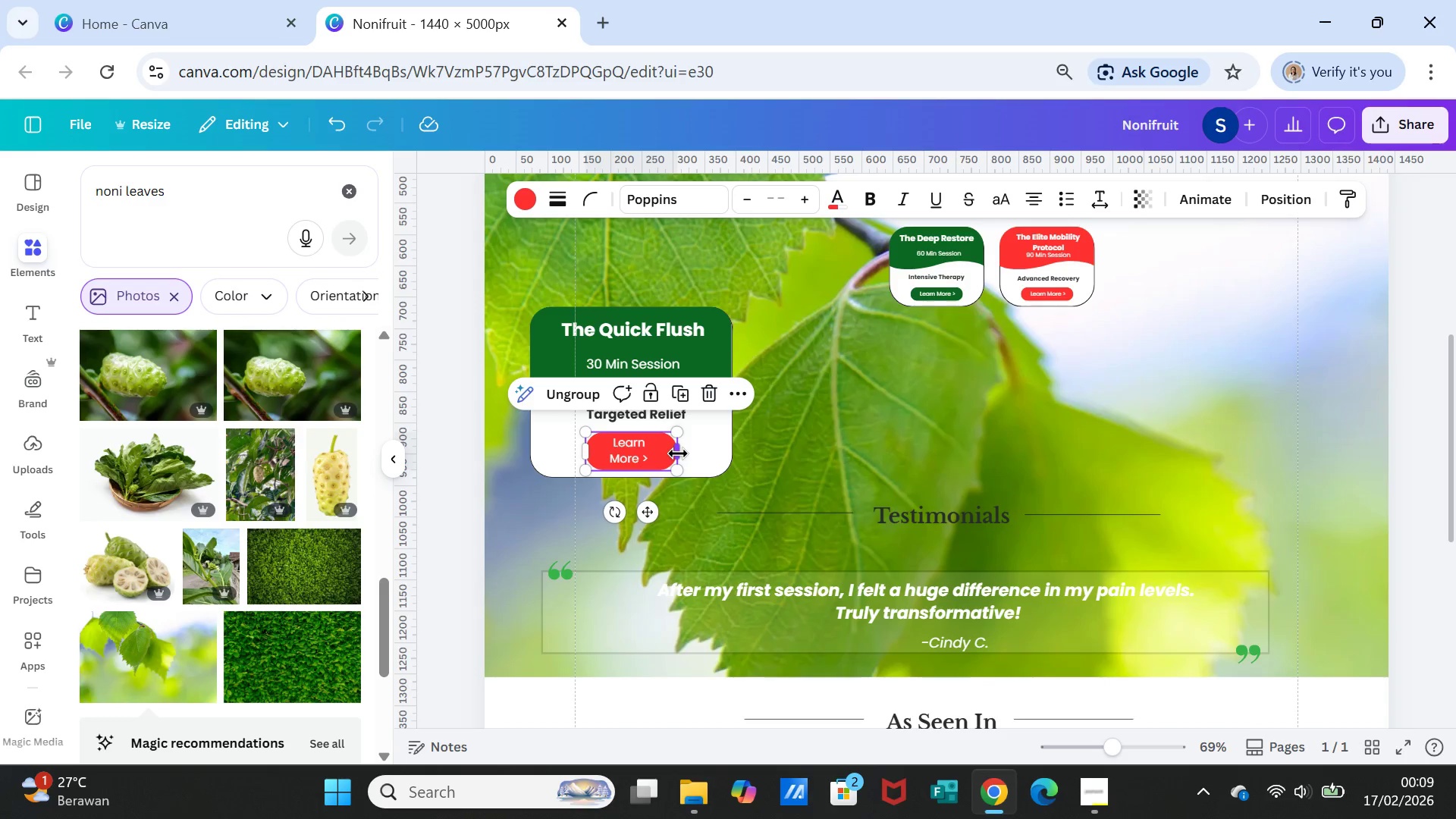 
left_click_drag(start_coordinate=[678, 453], to_coordinate=[766, 447])
 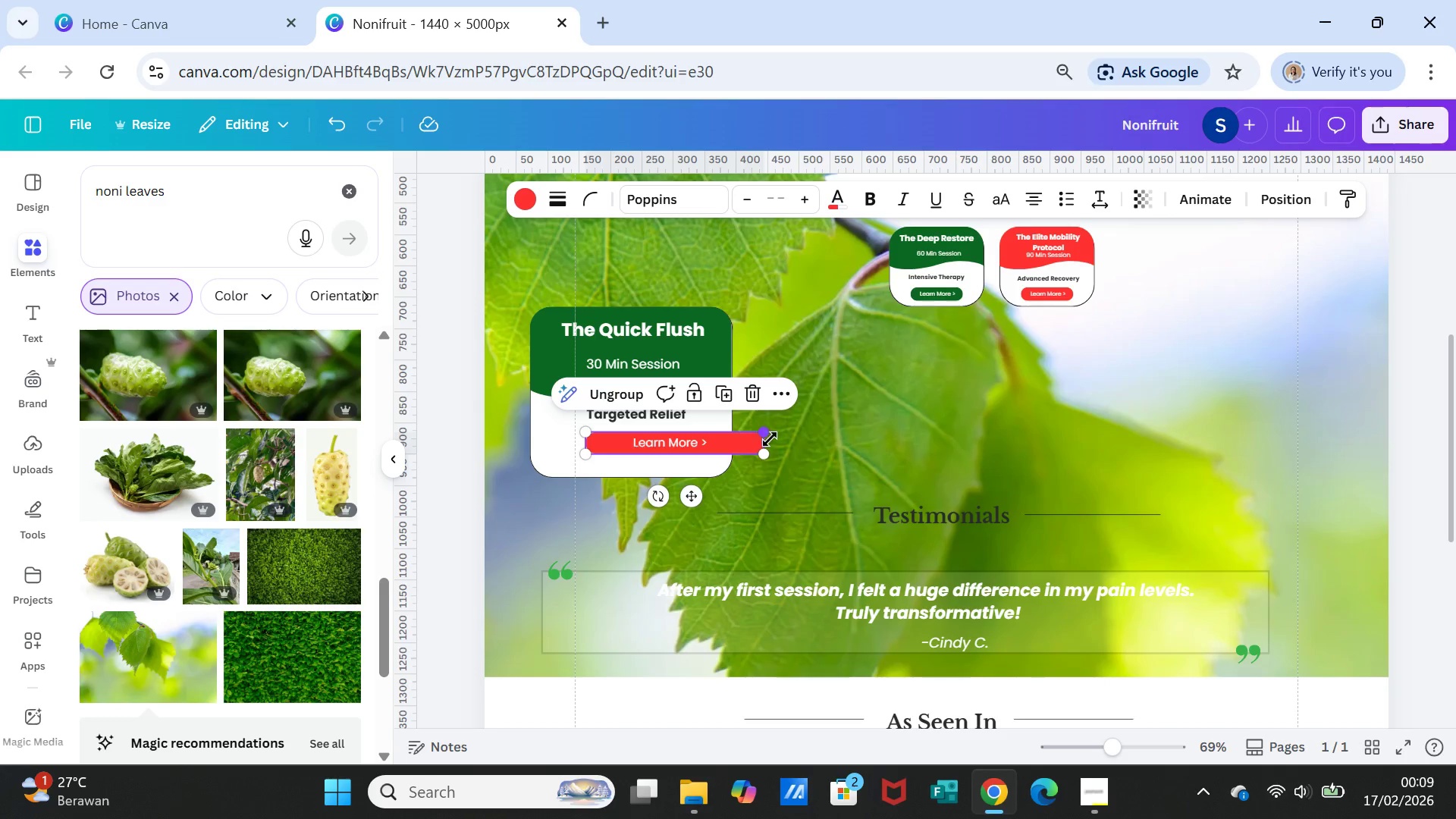 
left_click_drag(start_coordinate=[769, 441], to_coordinate=[763, 430])
 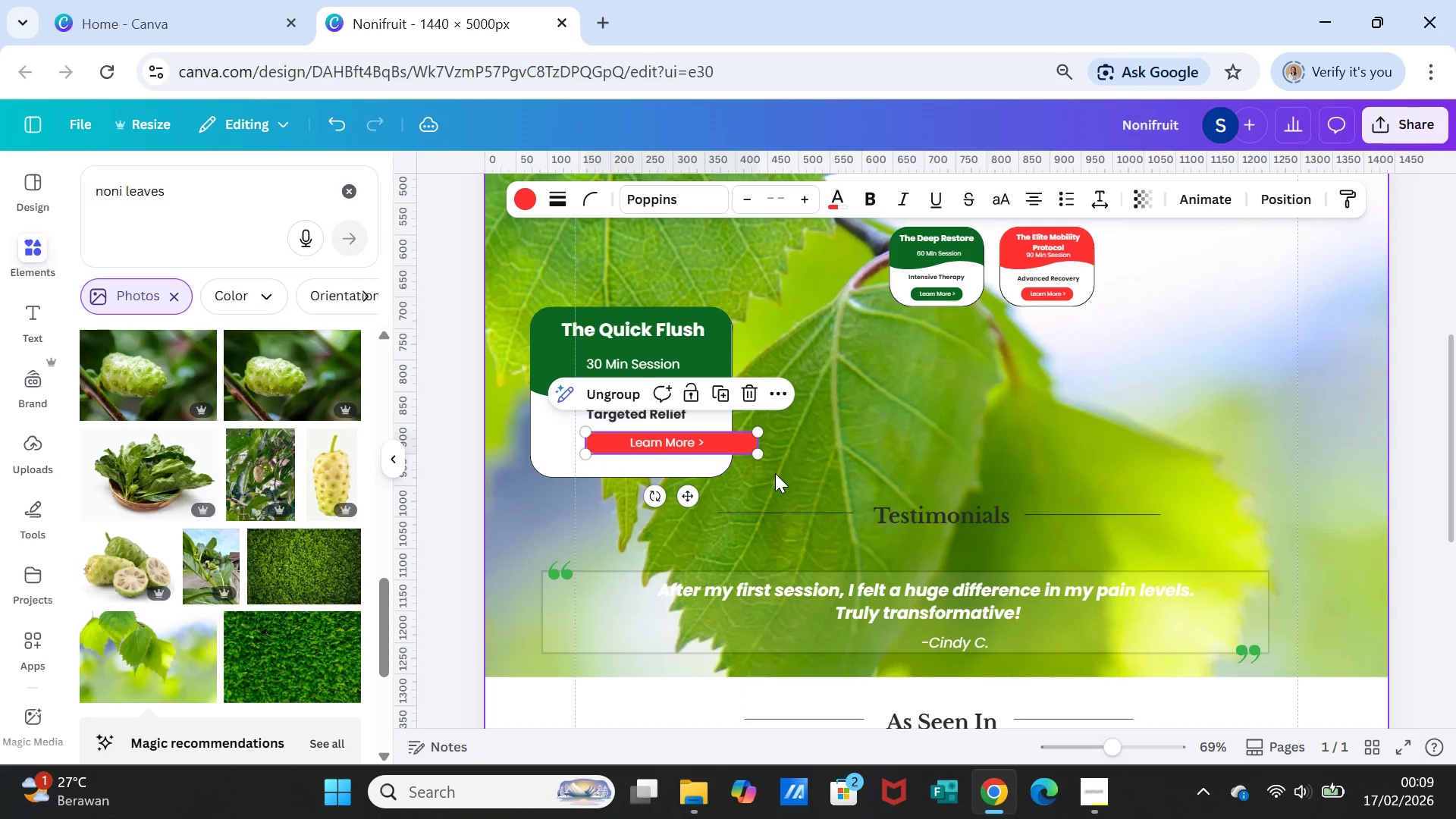 
left_click([775, 473])
 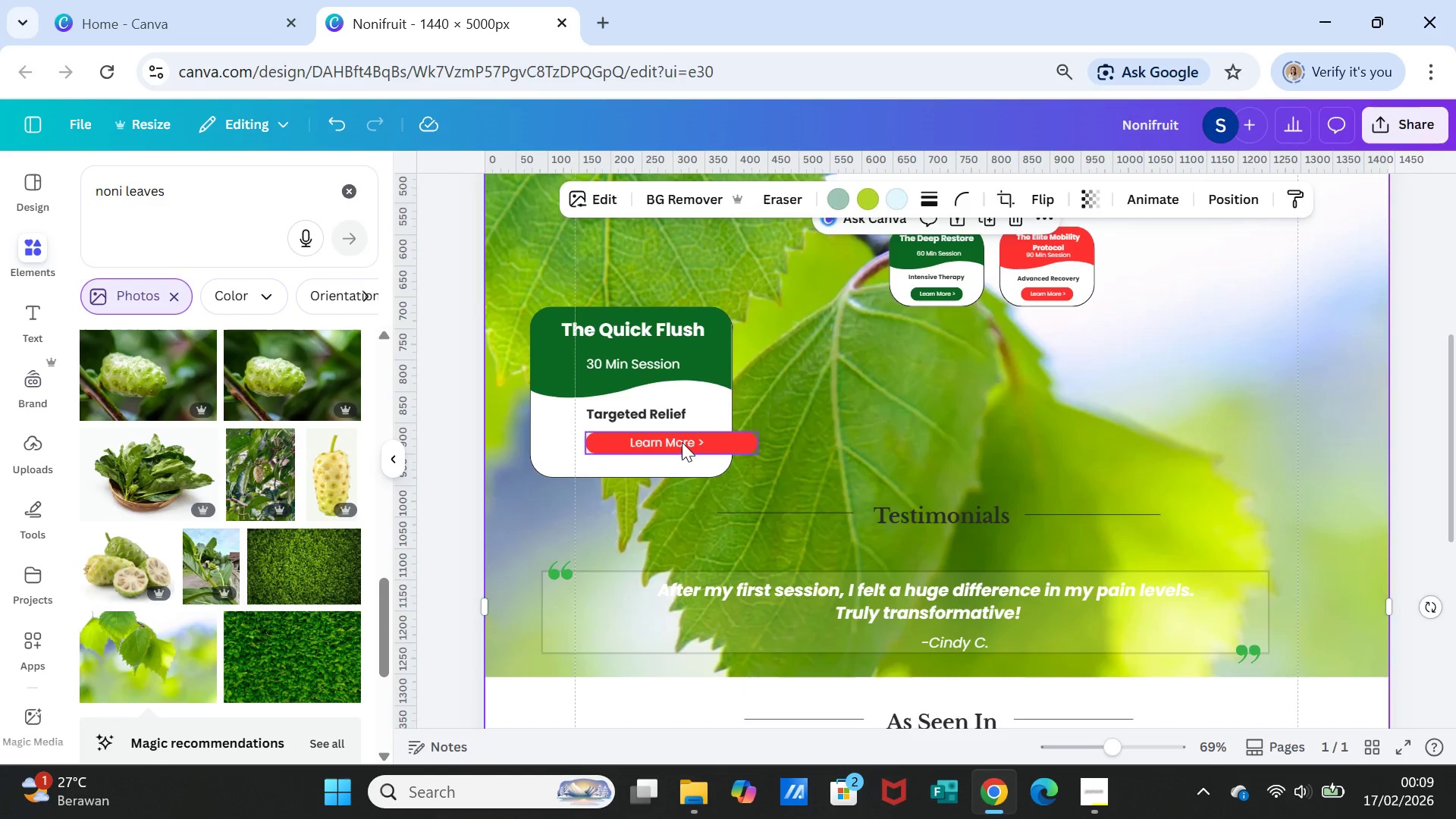 
left_click([682, 442])
 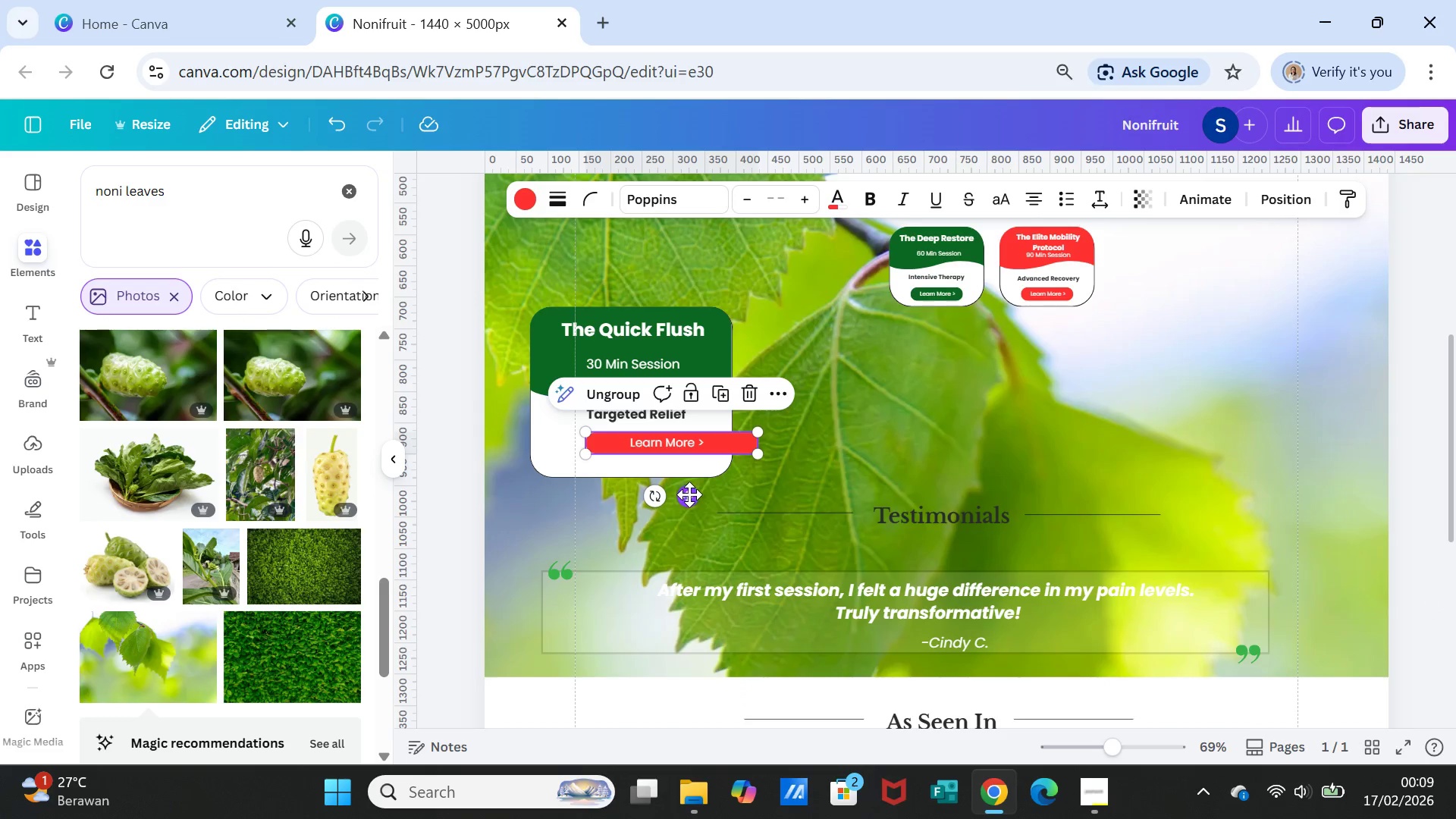 
left_click_drag(start_coordinate=[689, 494], to_coordinate=[655, 497])
 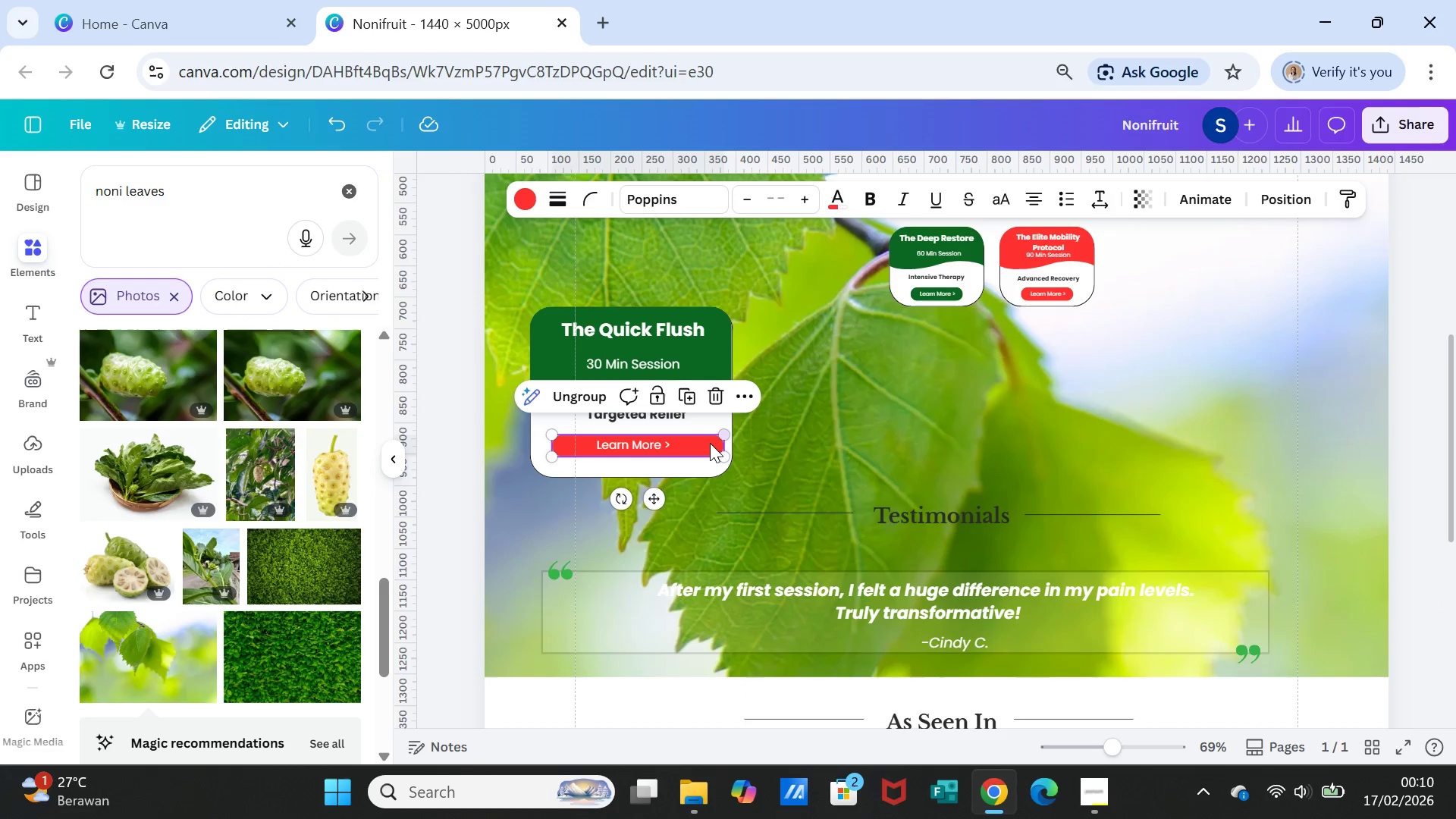 
left_click([708, 443])
 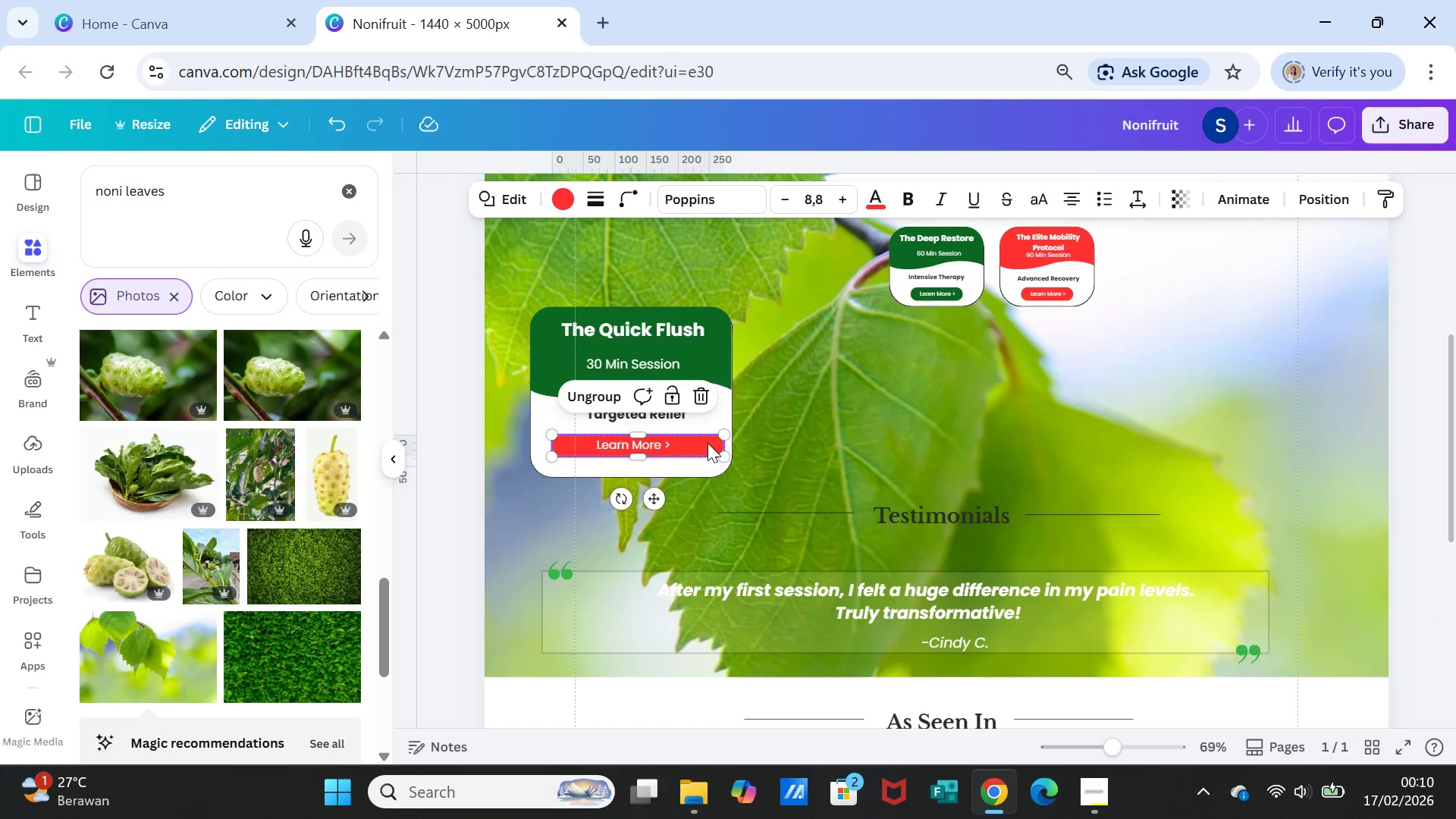 
left_click([708, 443])
 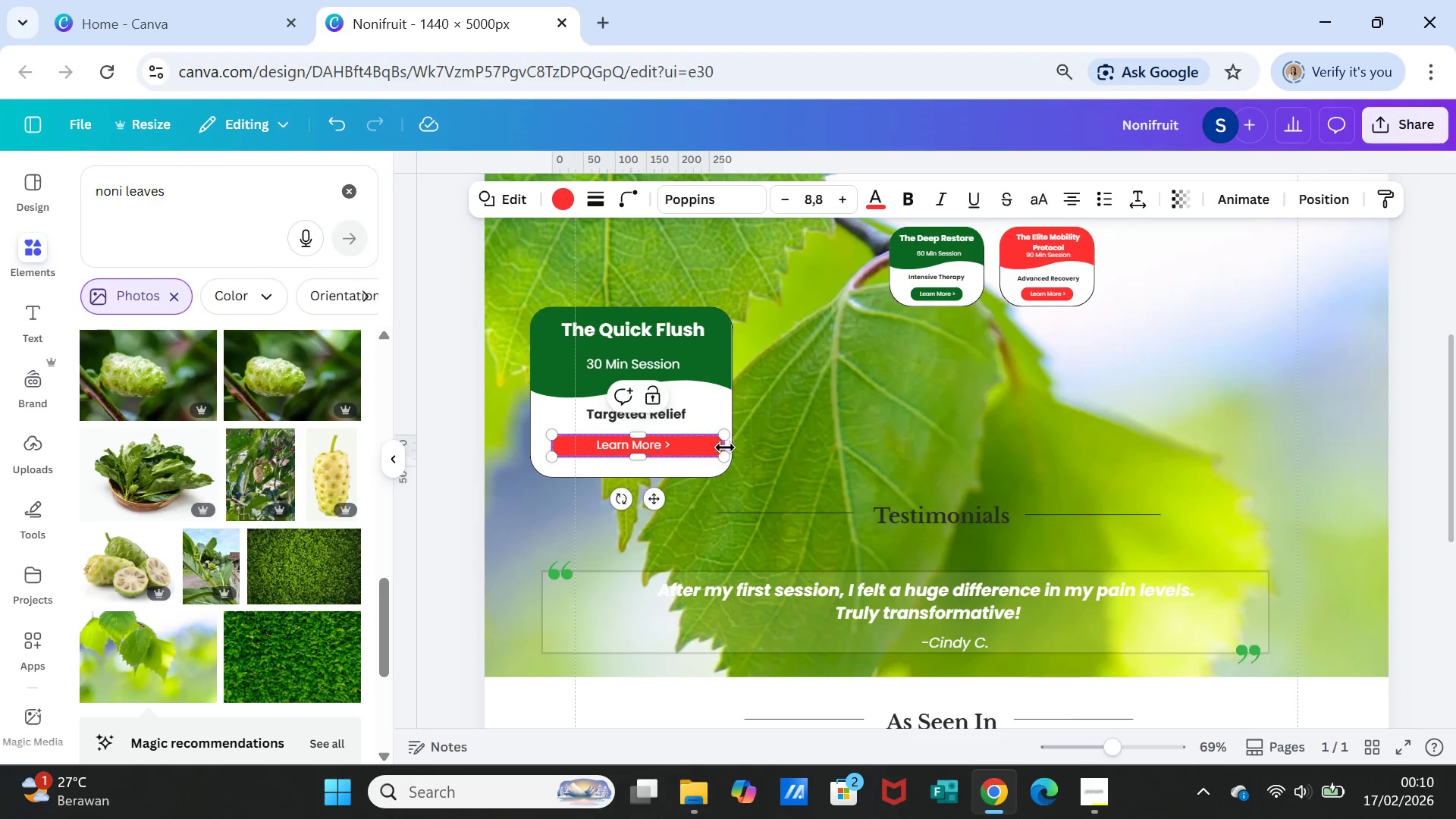 
left_click_drag(start_coordinate=[725, 454], to_coordinate=[699, 453])
 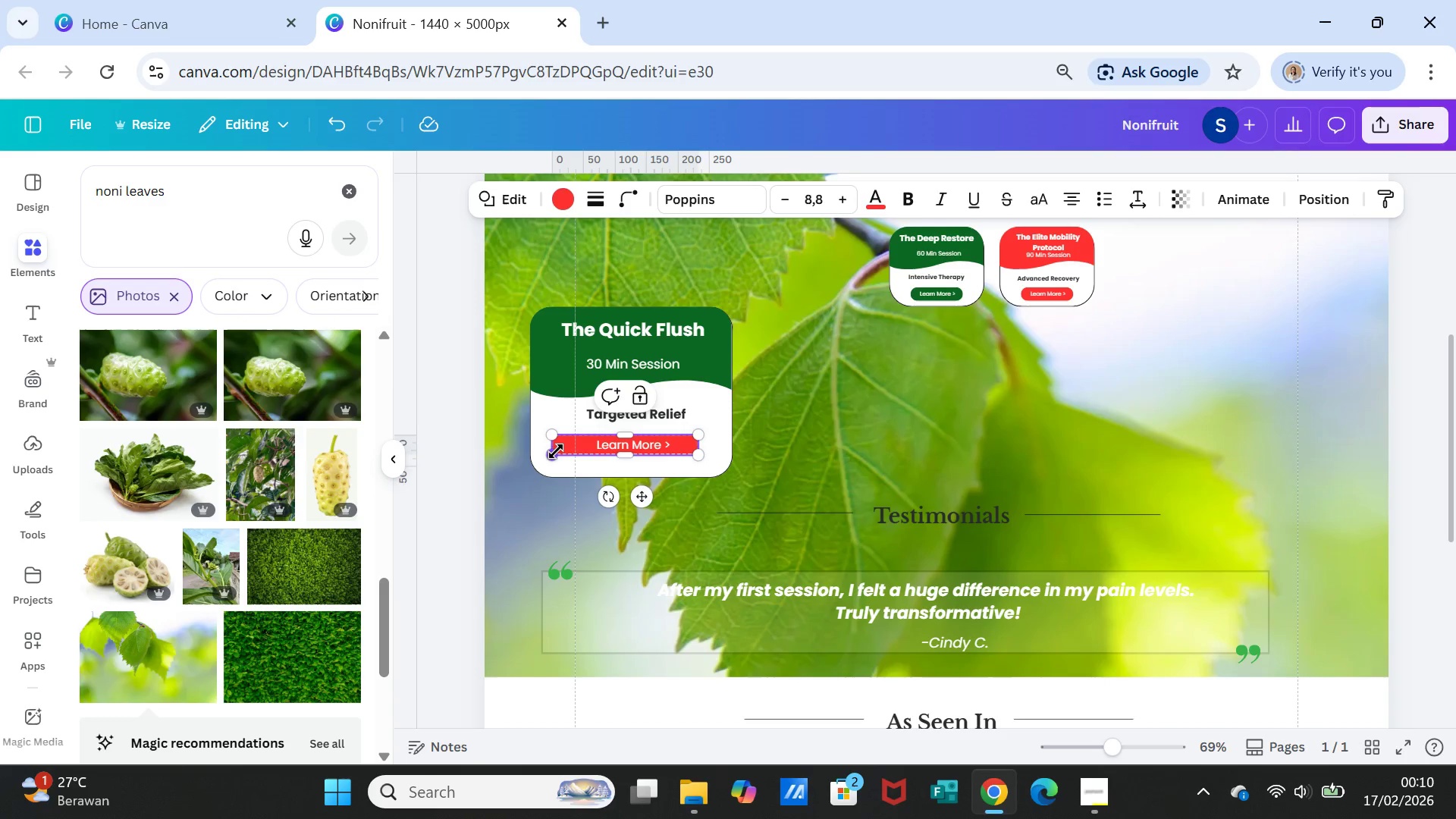 
left_click_drag(start_coordinate=[556, 451], to_coordinate=[573, 449])
 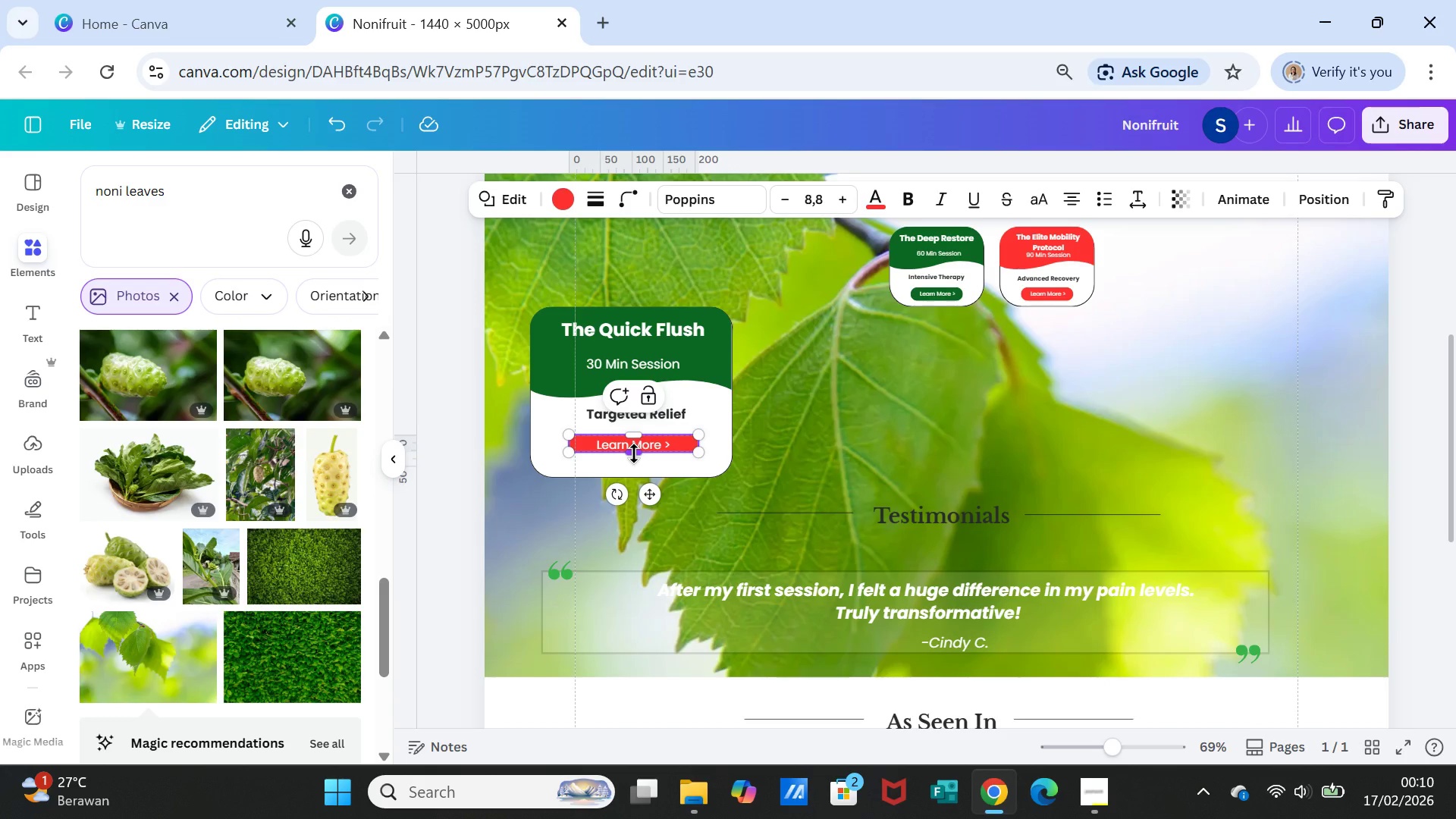 
left_click_drag(start_coordinate=[634, 453], to_coordinate=[635, 459])
 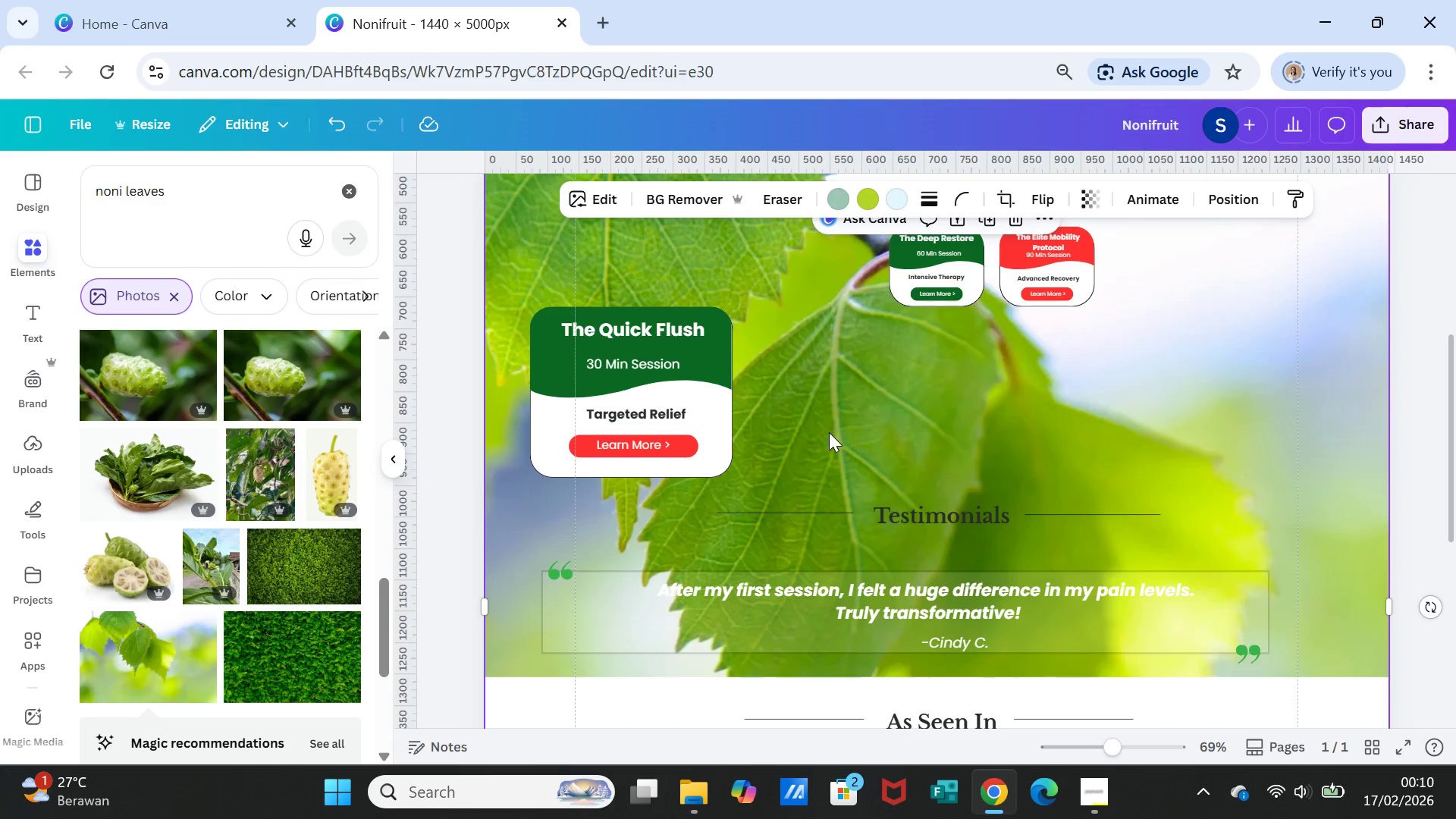 
scroll: coordinate [979, 460], scroll_direction: up, amount: 1.0
 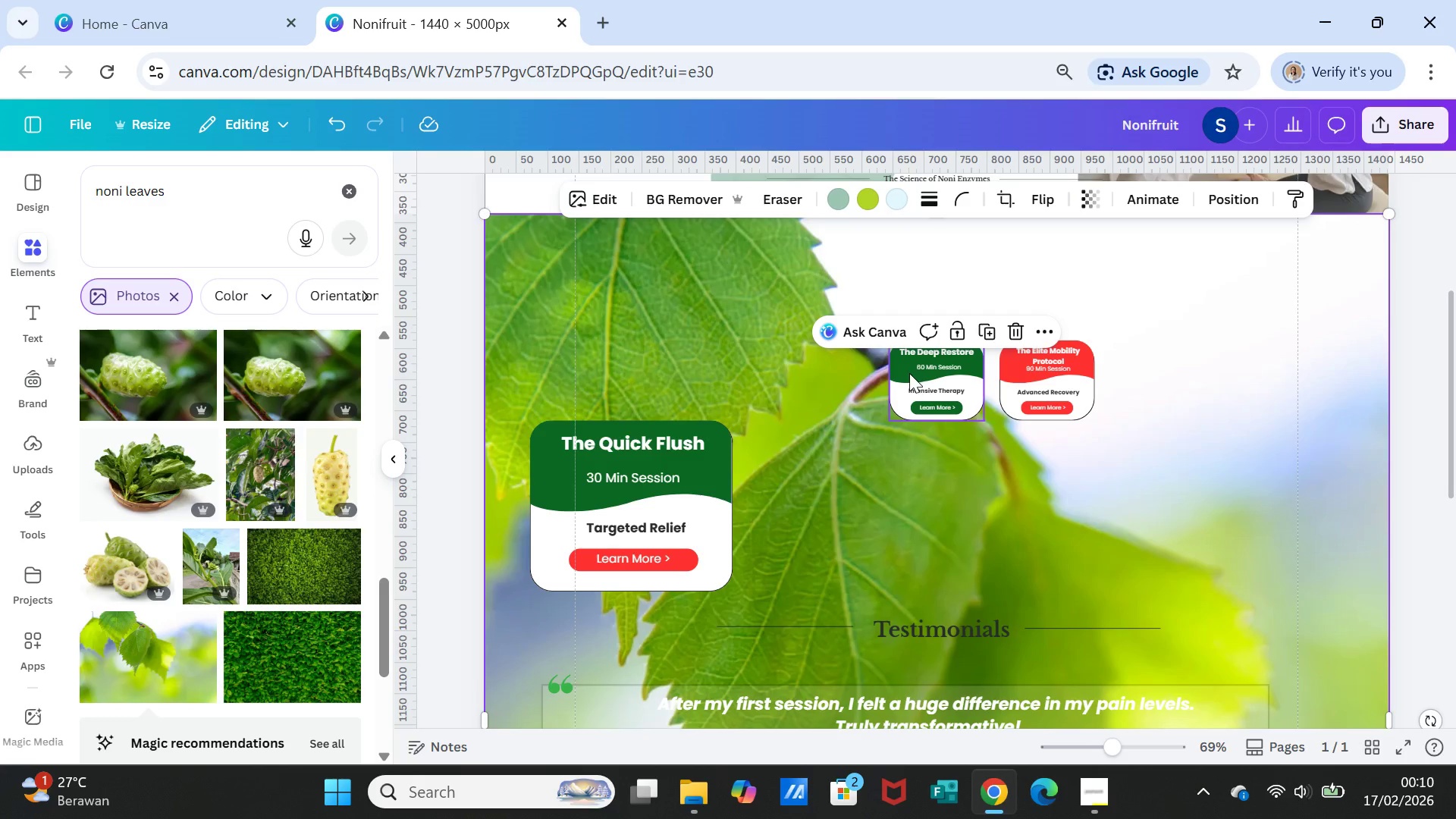 
left_click_drag(start_coordinate=[909, 373], to_coordinate=[864, 499])
 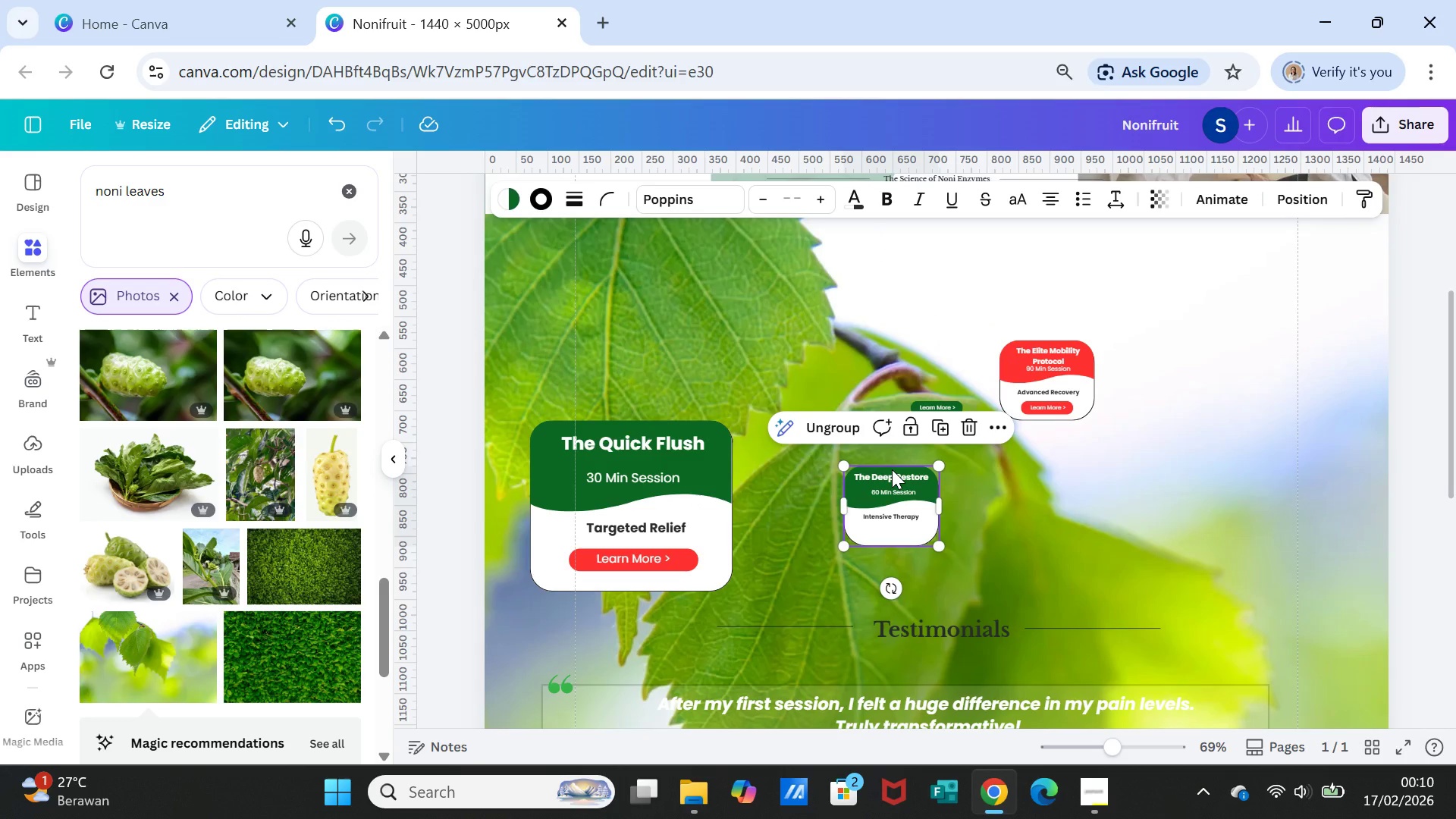 
left_click([892, 469])
 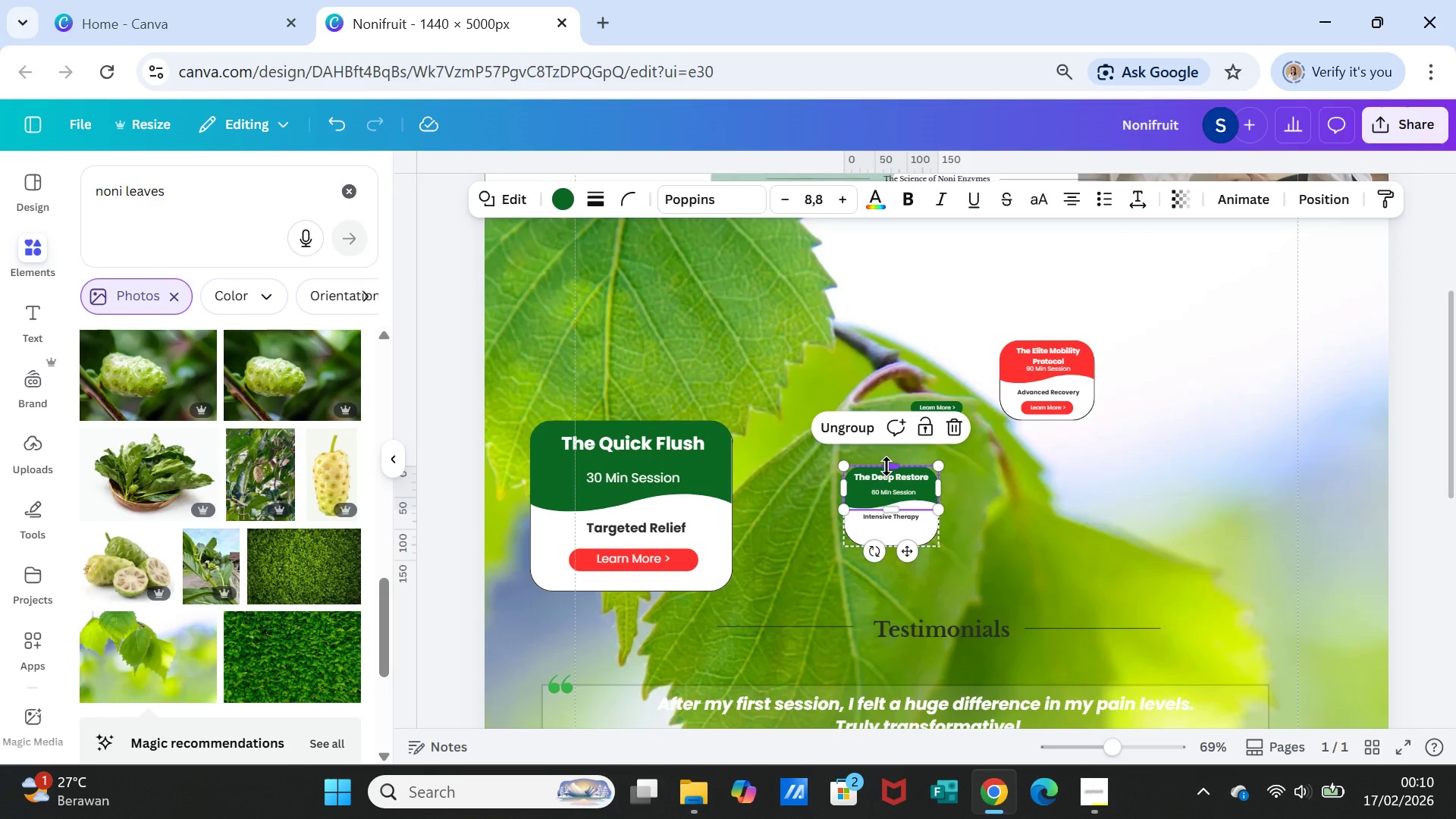 
left_click_drag(start_coordinate=[886, 466], to_coordinate=[887, 425])
 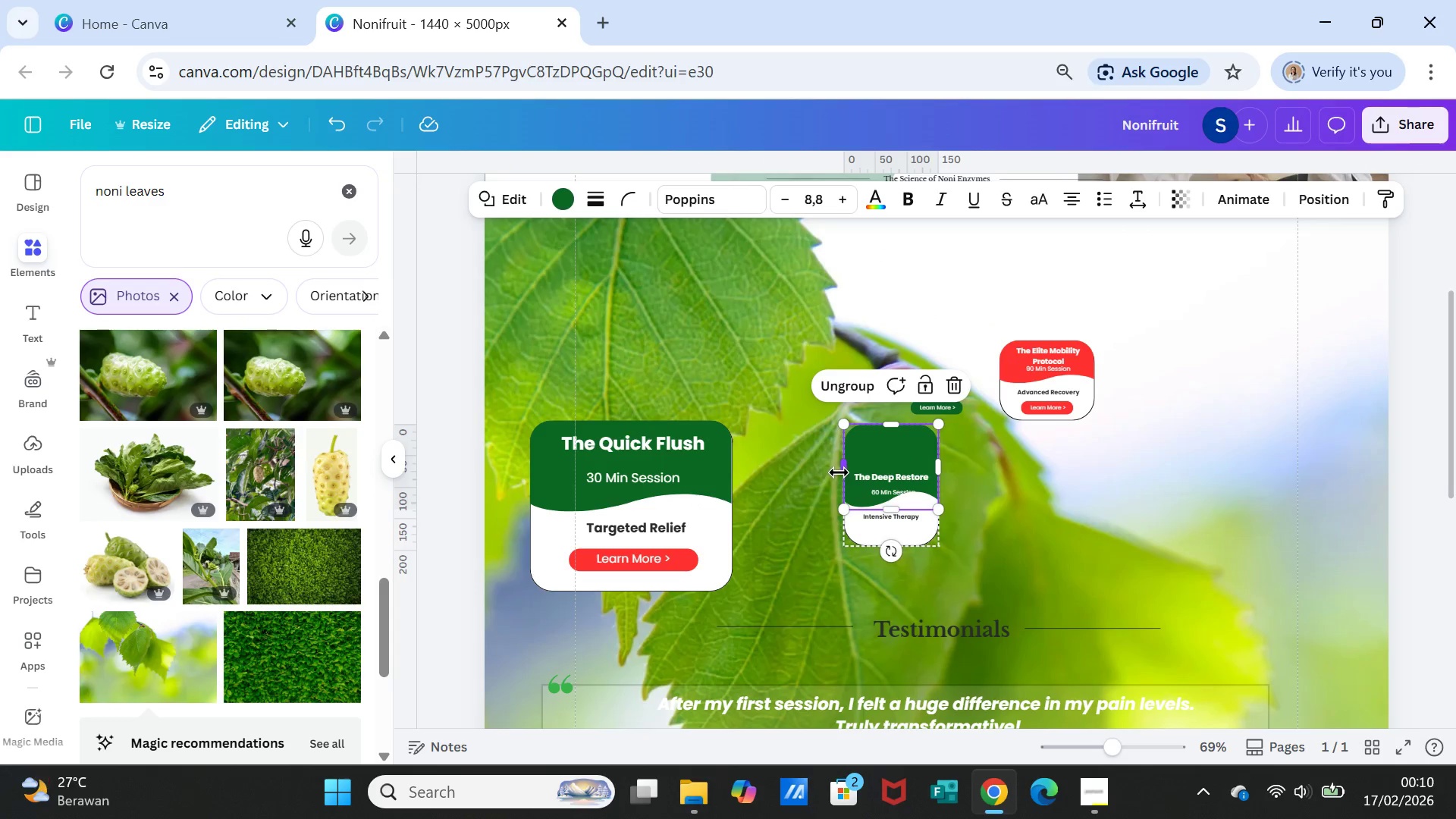 
left_click_drag(start_coordinate=[839, 472], to_coordinate=[790, 476])
 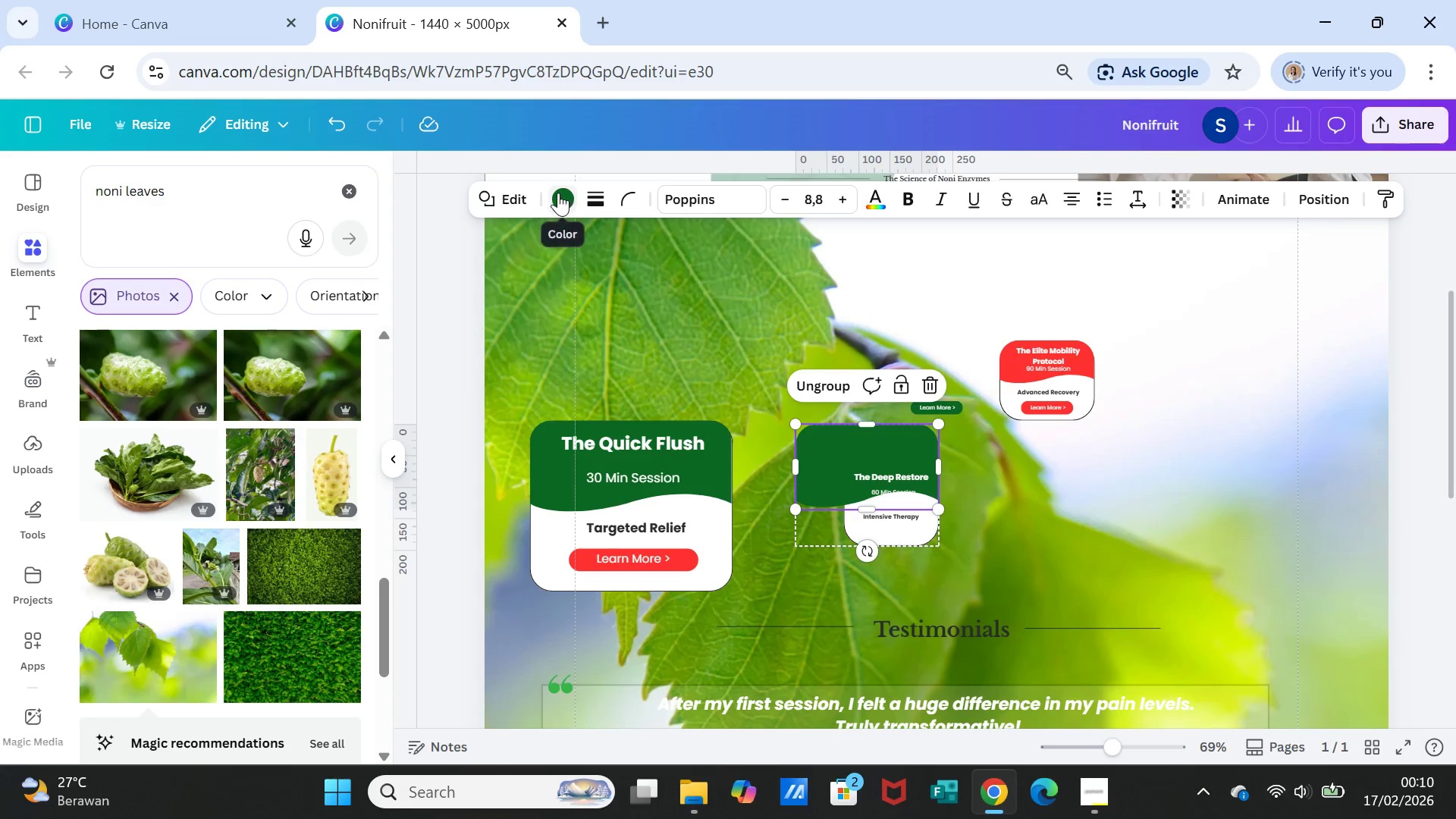 
wait(5.02)
 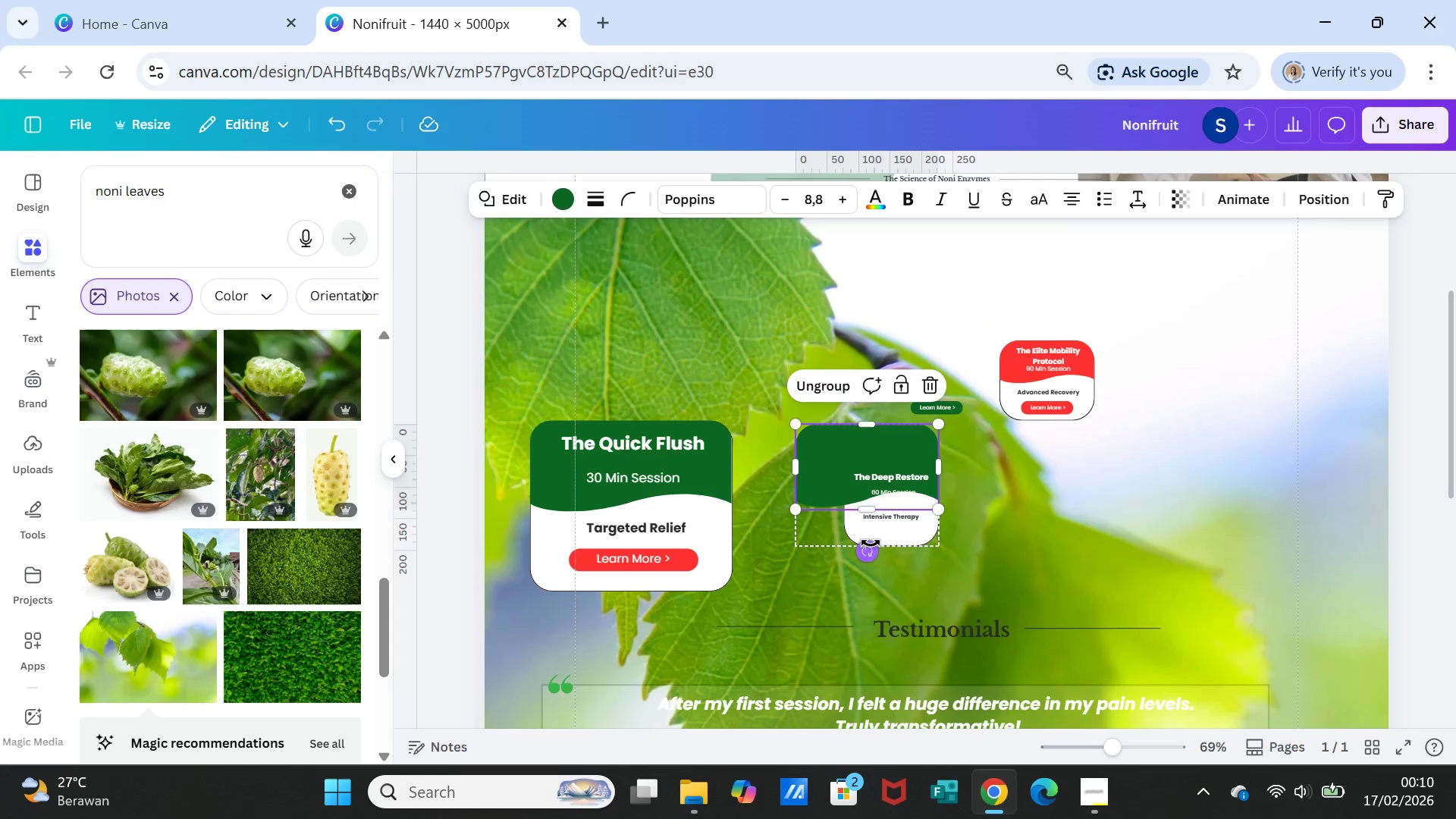 
left_click([347, 123])
 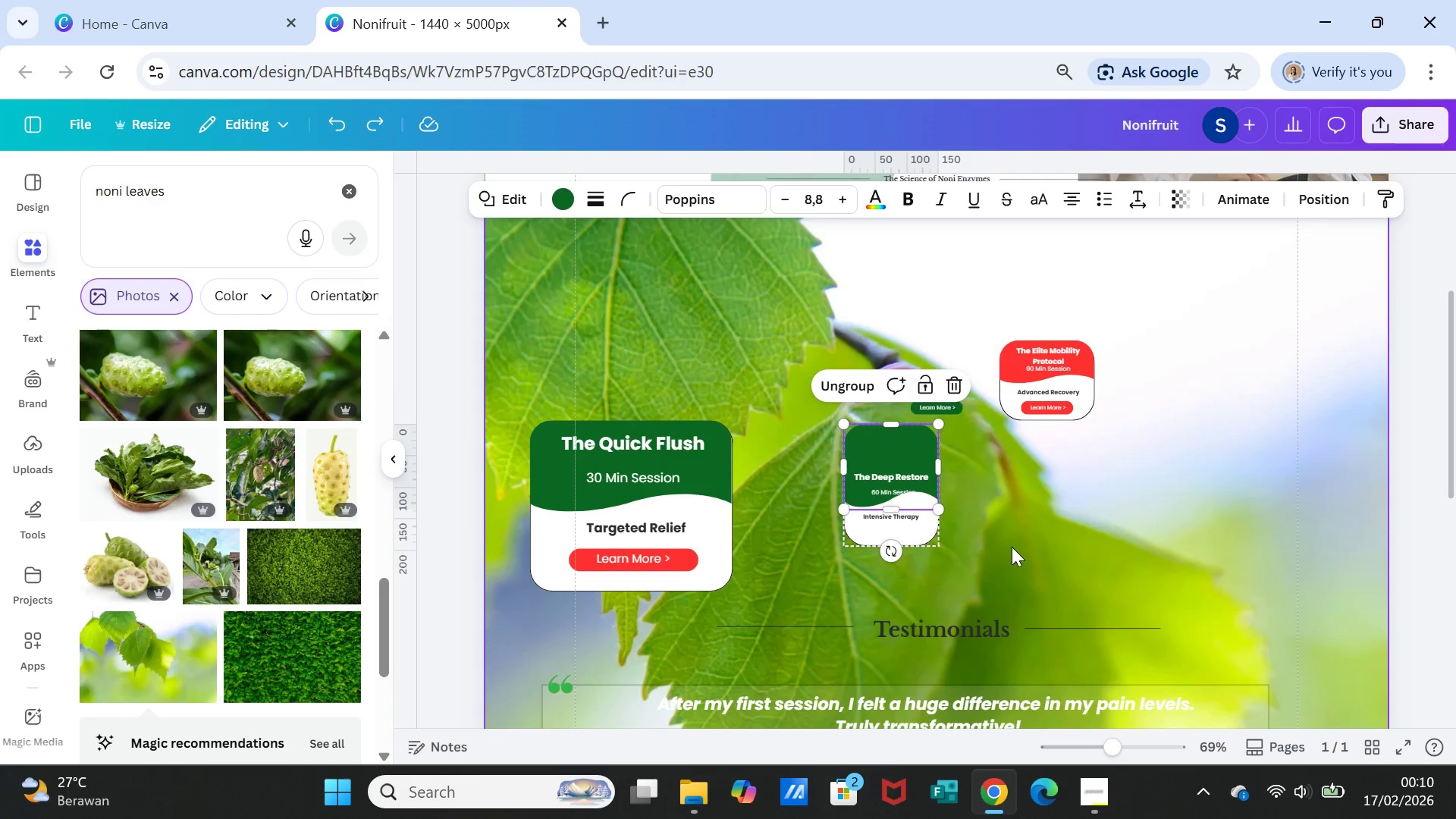 
left_click([1010, 532])
 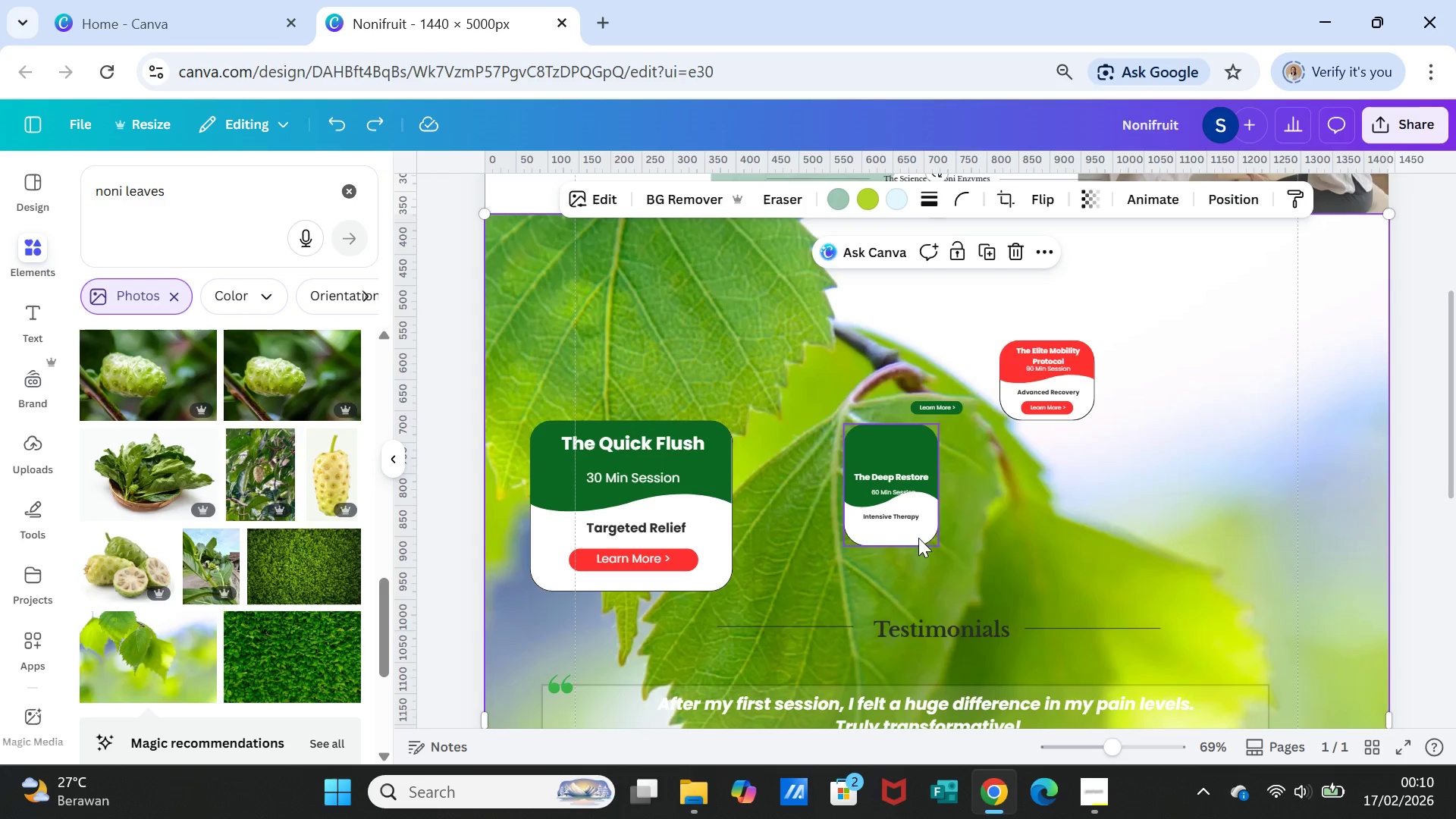 
left_click([918, 538])
 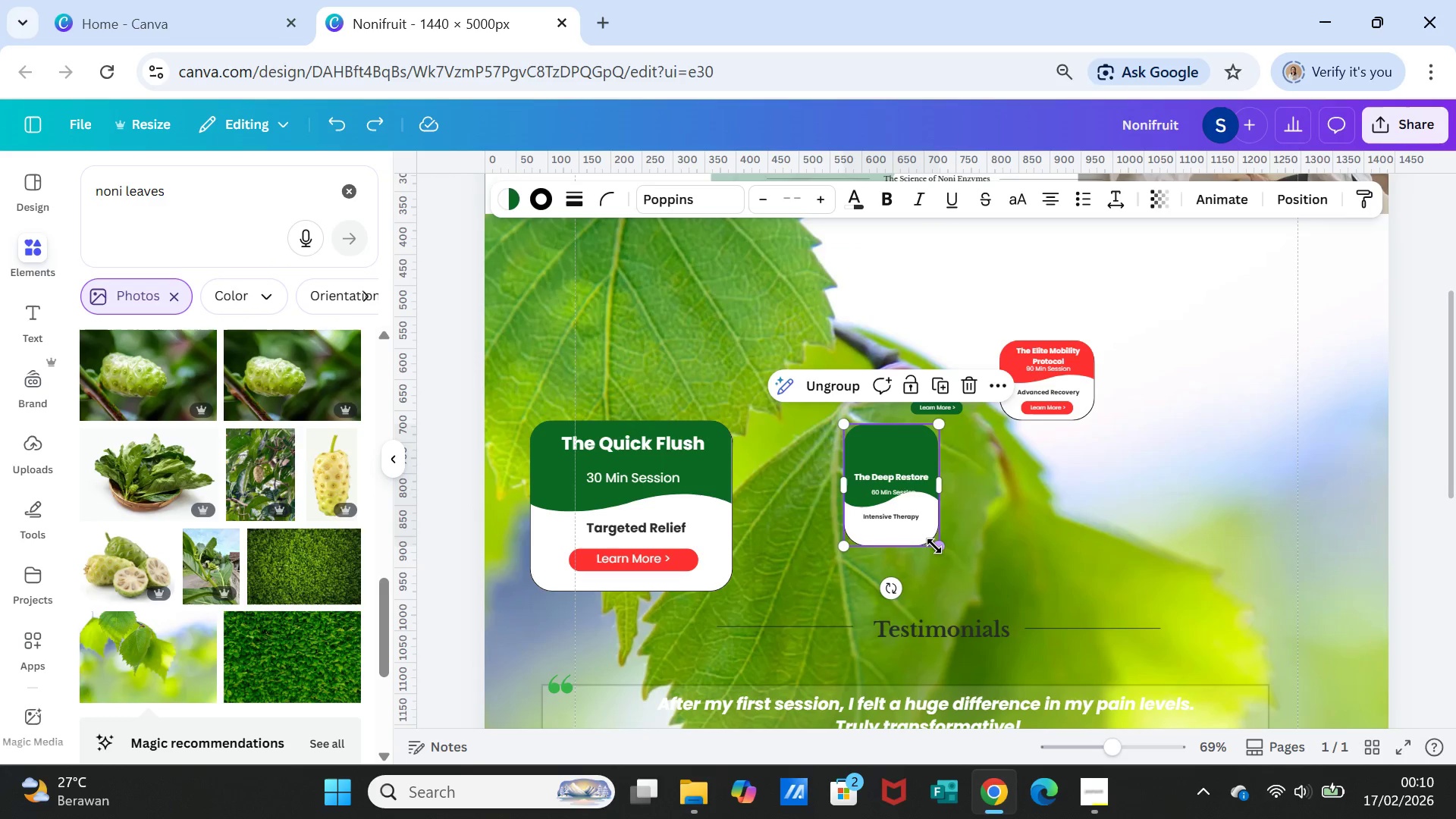 
left_click_drag(start_coordinate=[935, 545], to_coordinate=[980, 576])
 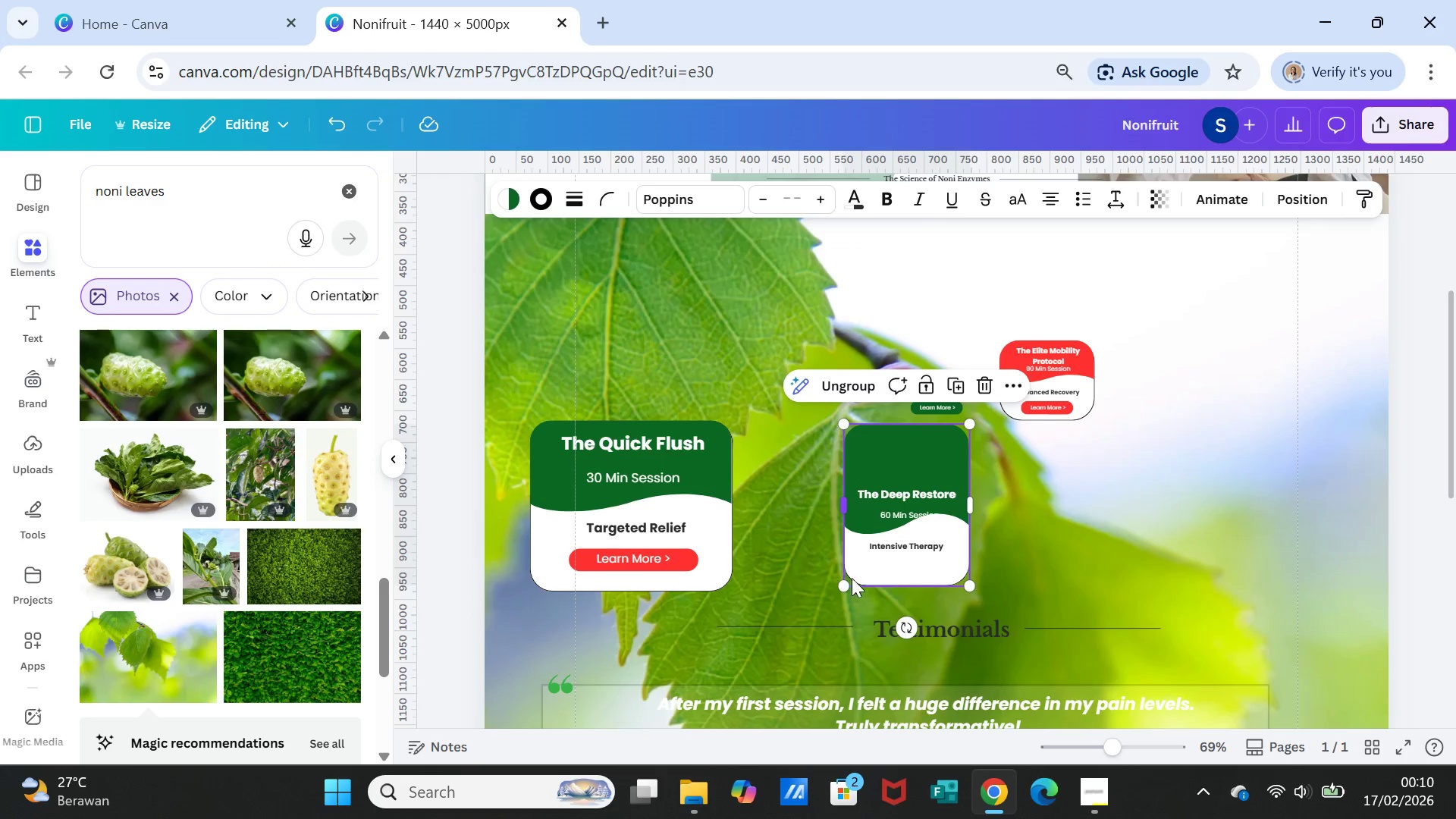 
left_click_drag(start_coordinate=[843, 585], to_coordinate=[814, 578])
 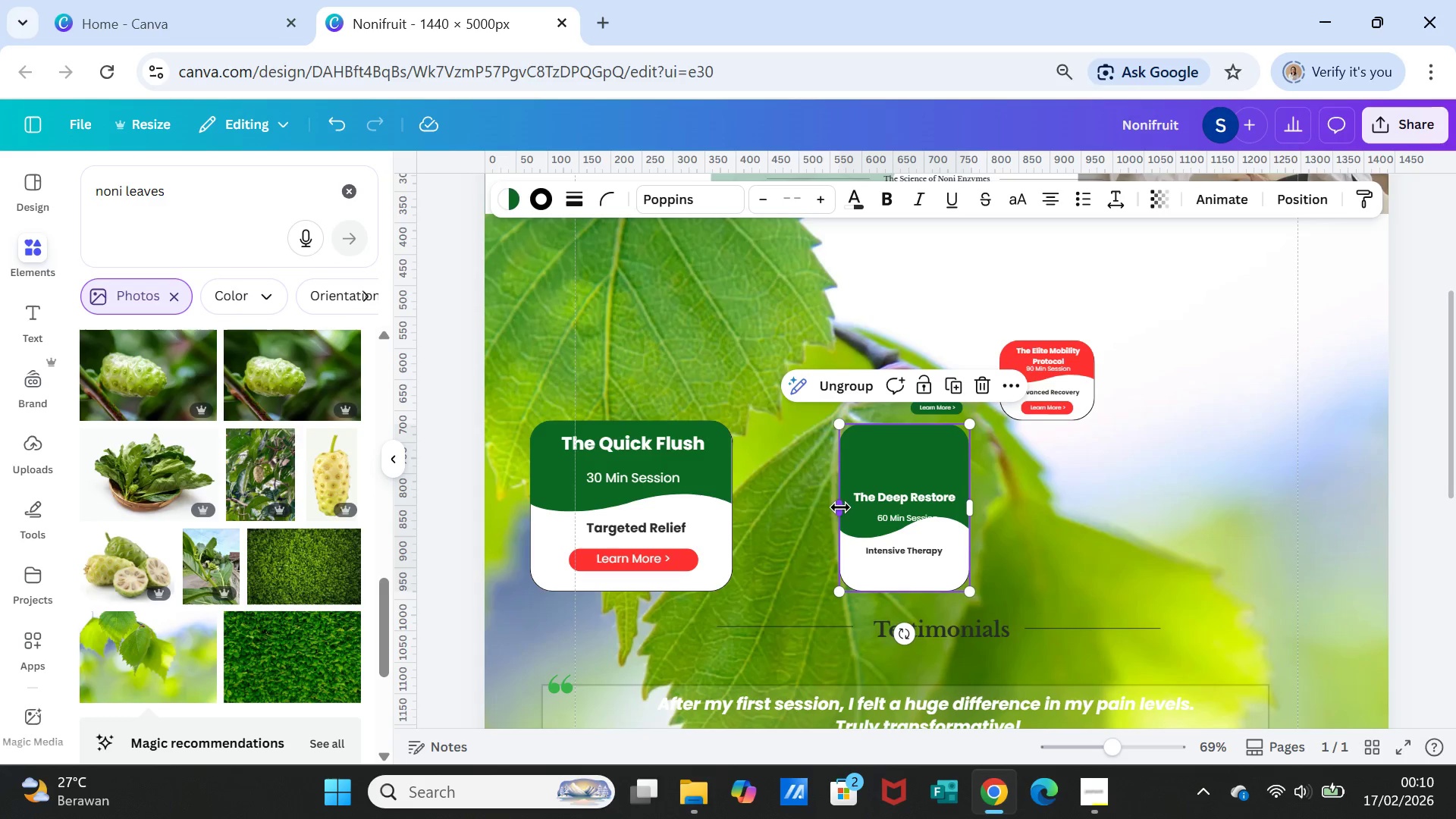 
left_click_drag(start_coordinate=[838, 509], to_coordinate=[789, 510])
 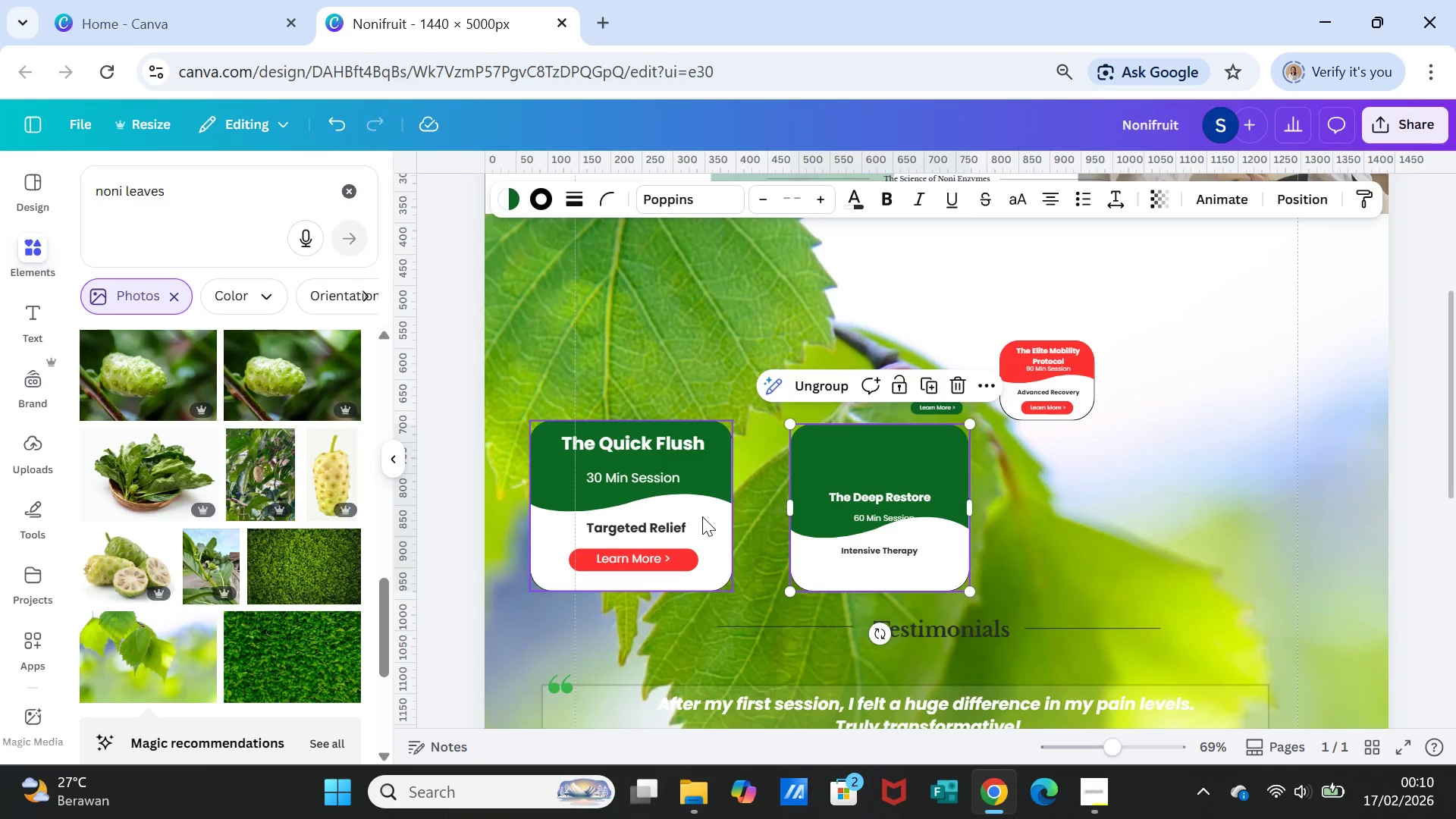 
left_click([702, 516])
 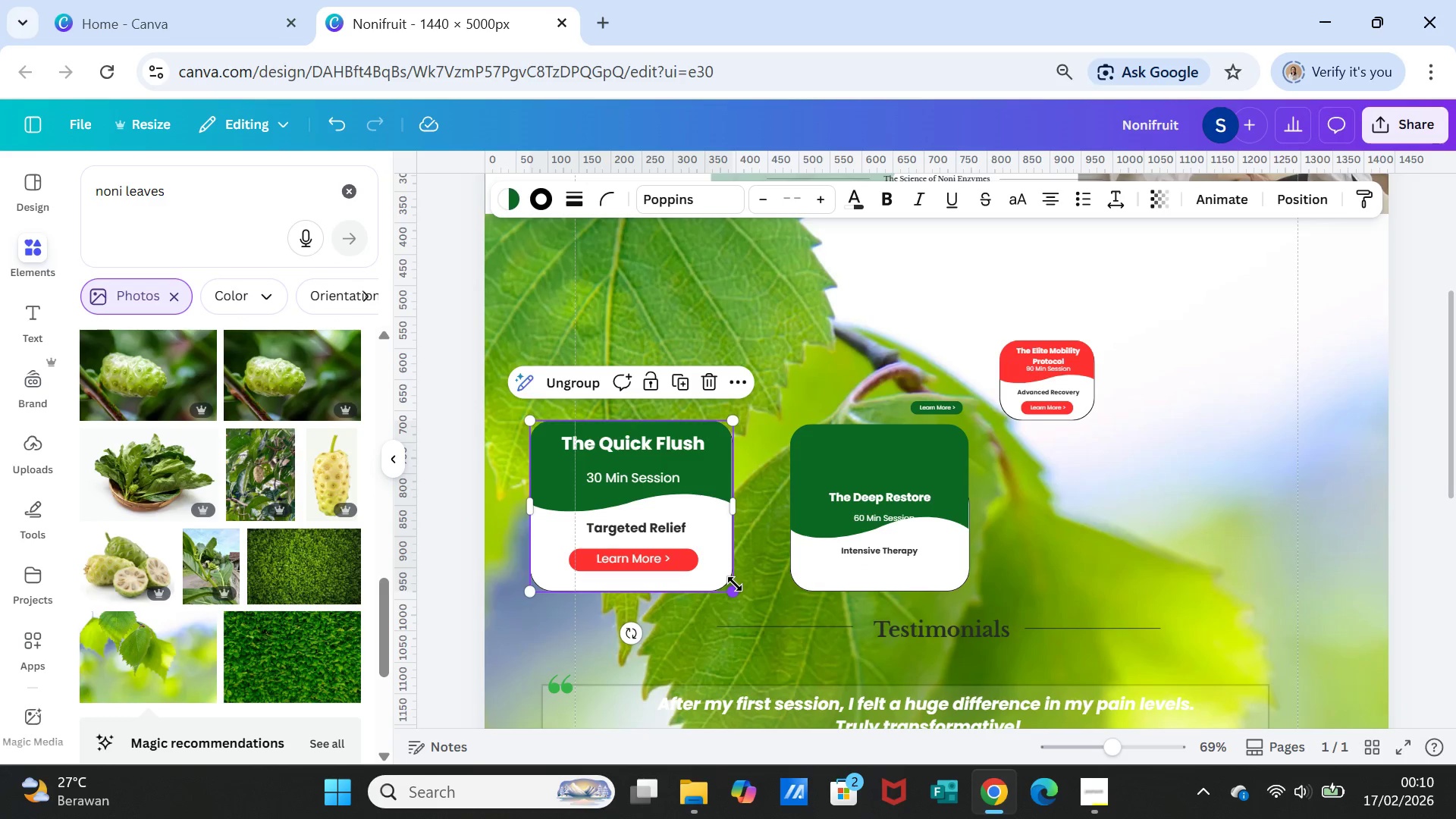 
left_click([734, 583])
 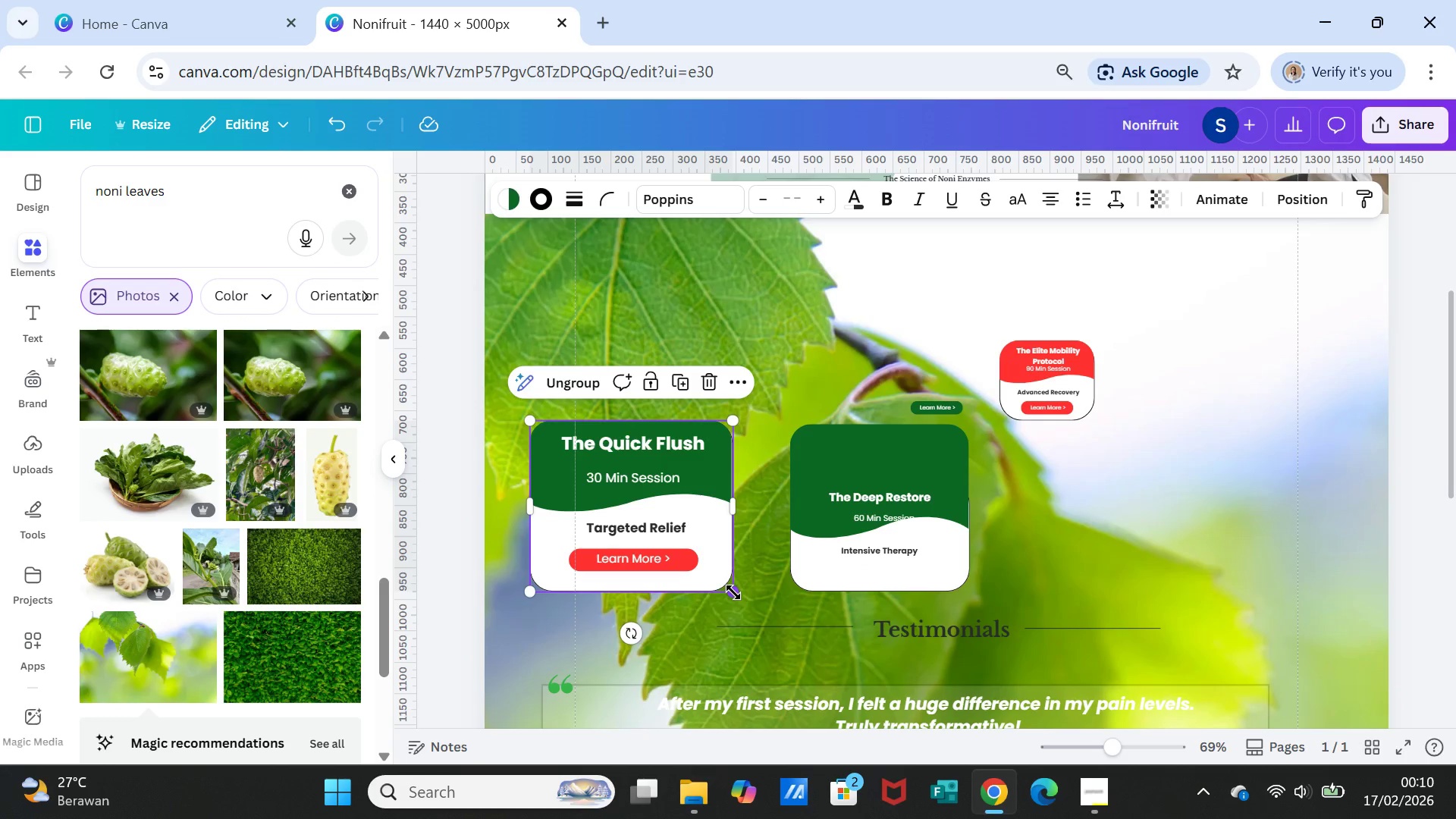 
left_click_drag(start_coordinate=[733, 592], to_coordinate=[733, 588])
 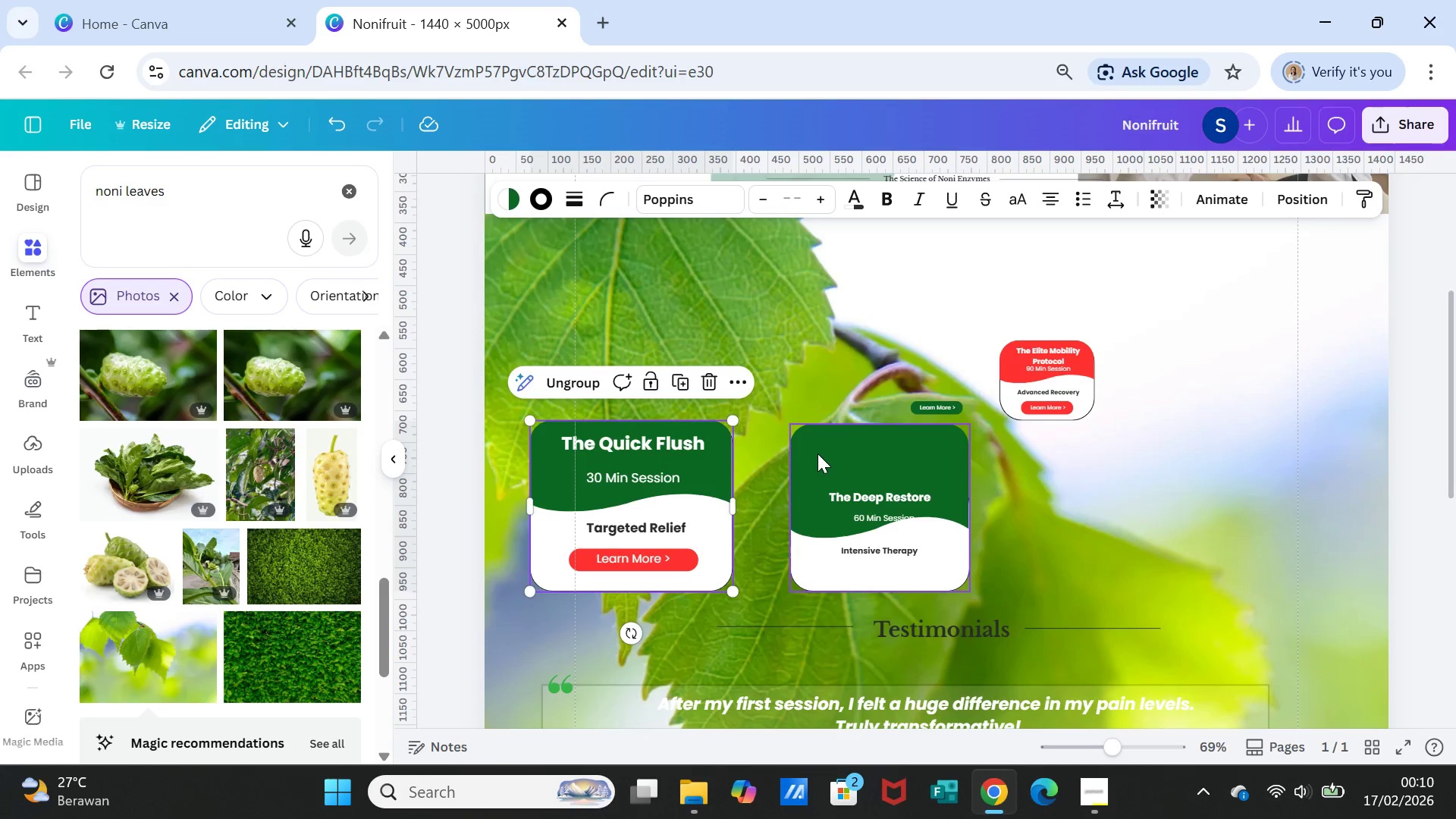 
left_click([817, 453])
 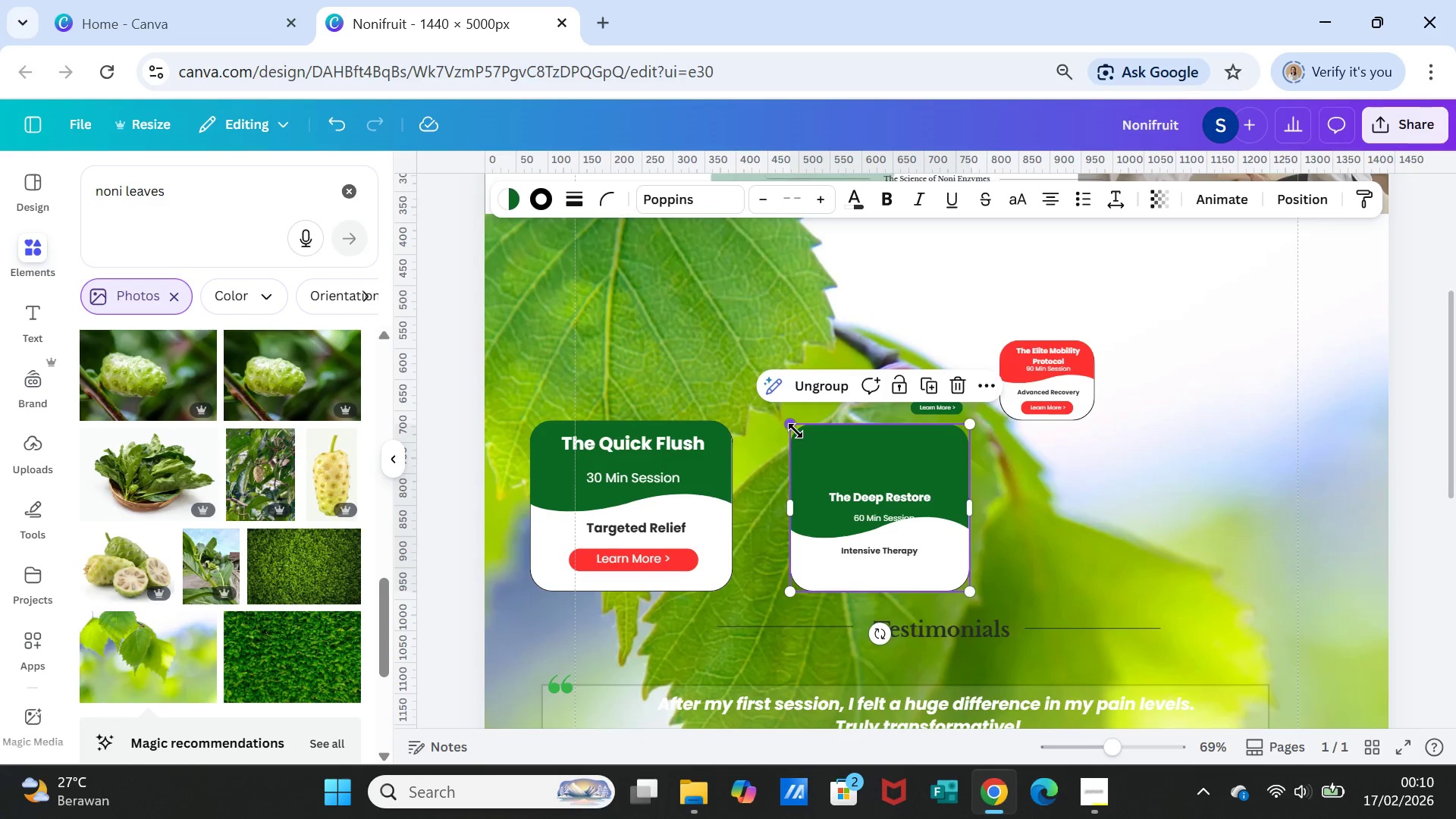 
left_click_drag(start_coordinate=[794, 429], to_coordinate=[792, 425])
 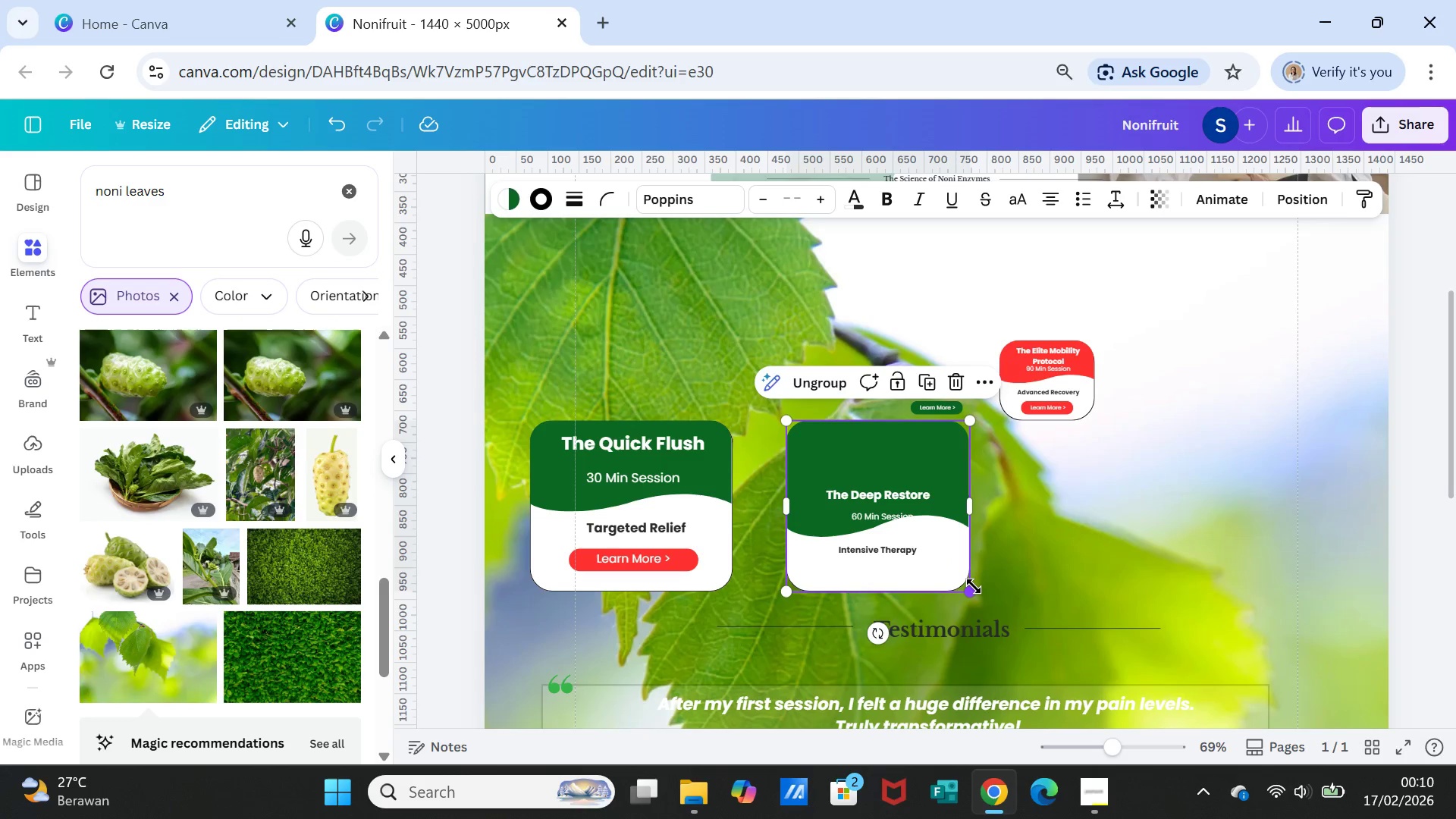 
left_click_drag(start_coordinate=[974, 588], to_coordinate=[981, 592])
 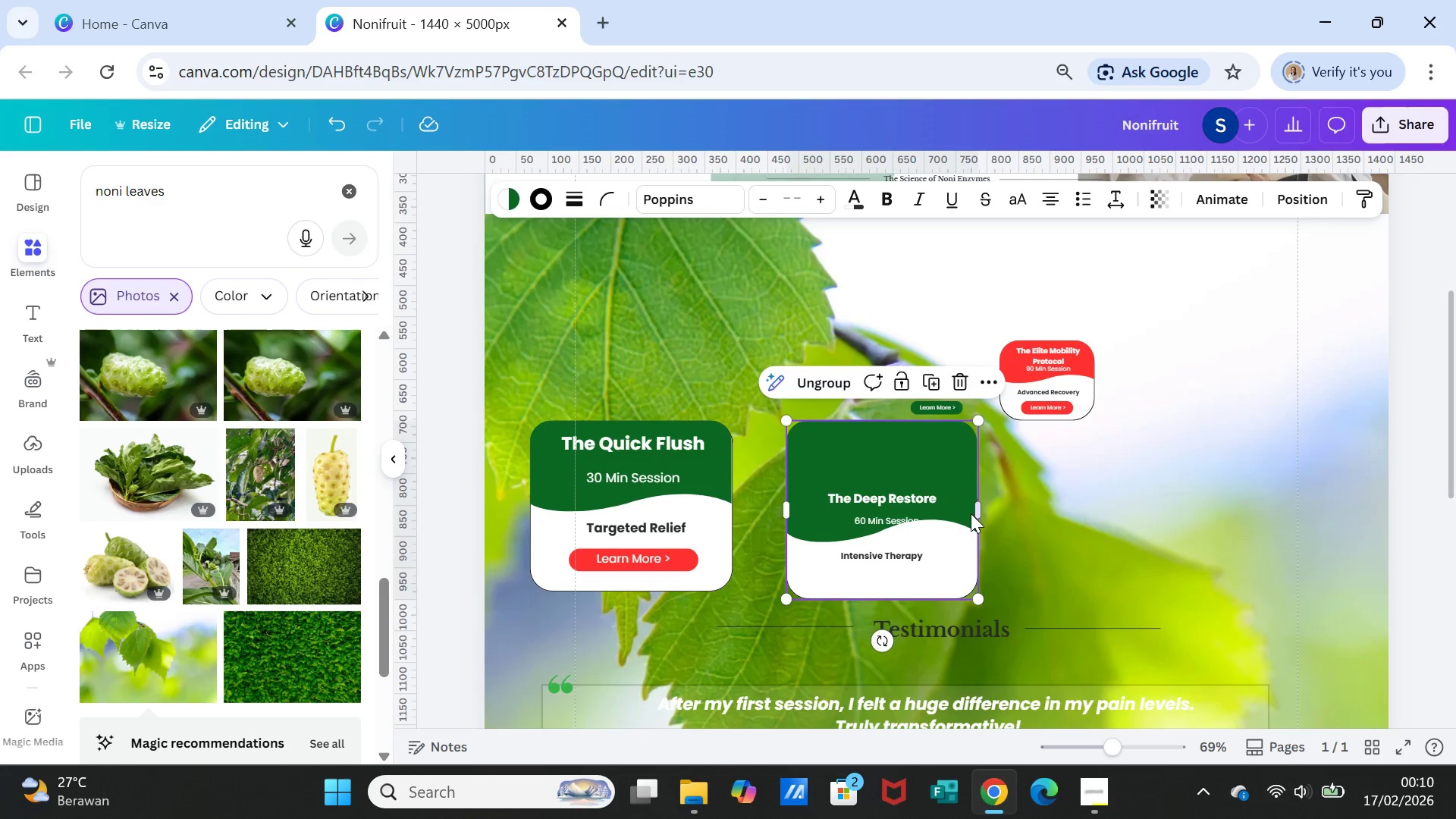 
left_click_drag(start_coordinate=[971, 512], to_coordinate=[979, 512])
 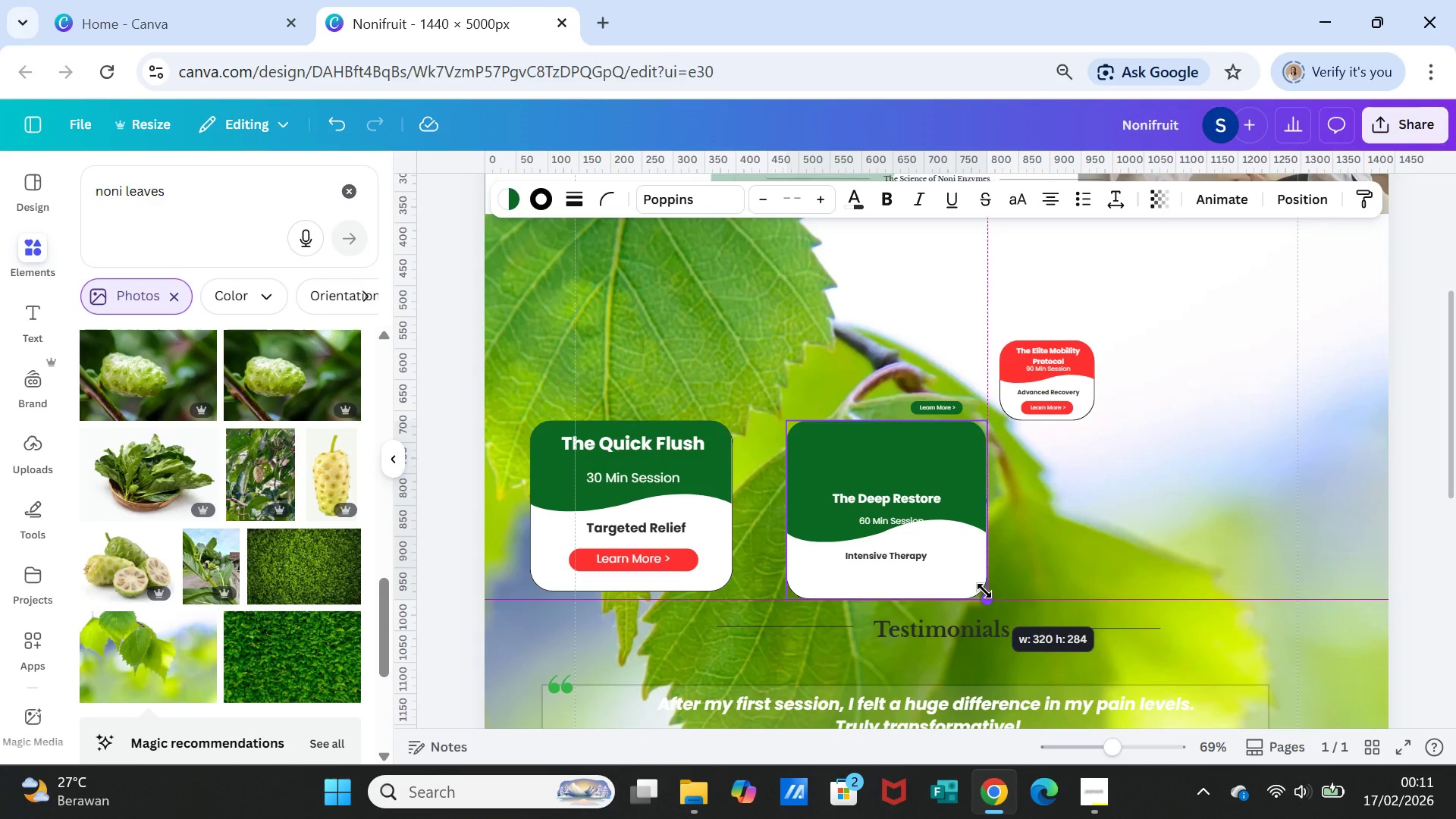 
wait(7.64)
 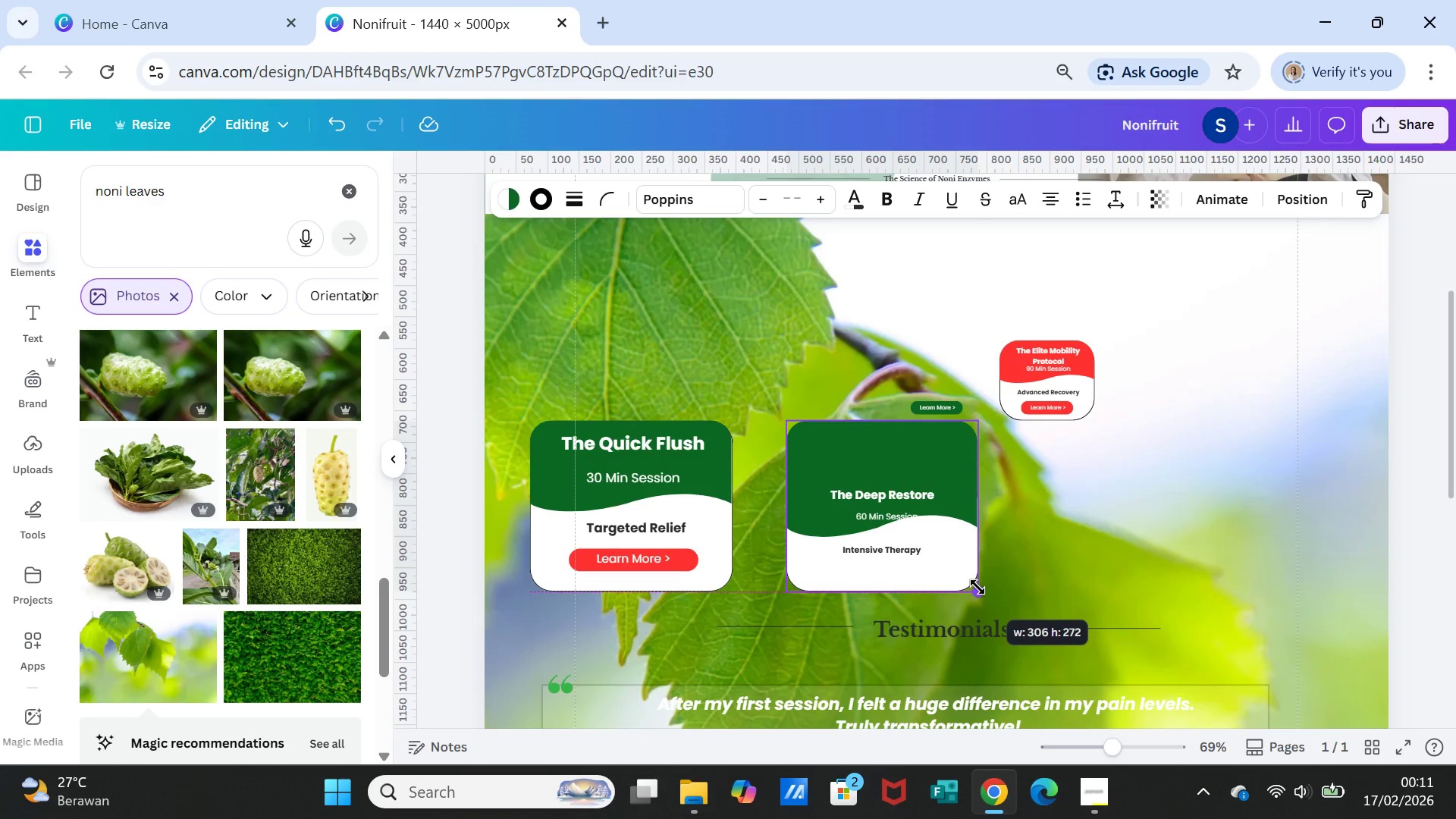 
left_click_drag(start_coordinate=[984, 419], to_coordinate=[979, 428])
 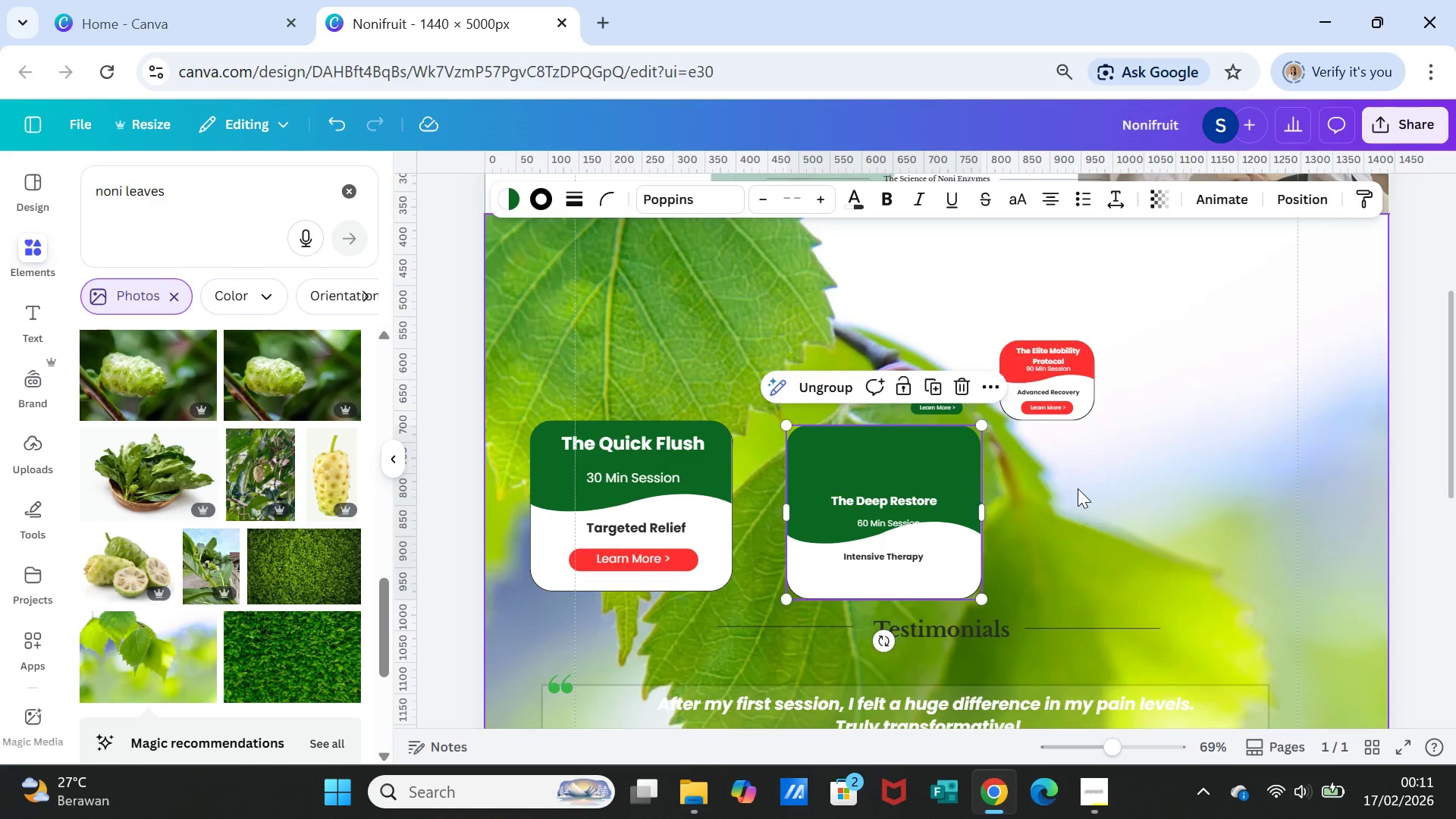 
left_click([1078, 488])
 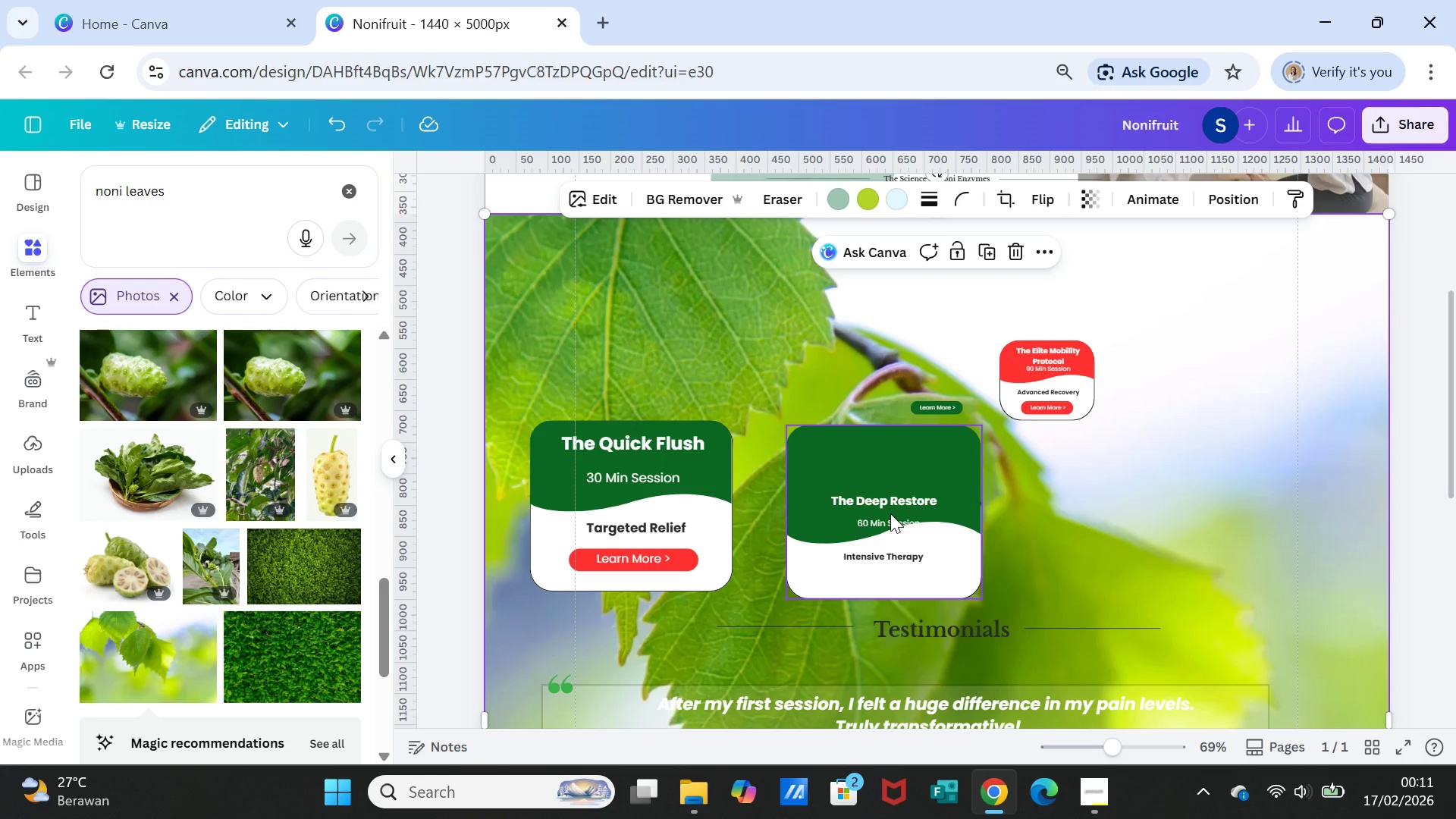 
left_click([890, 513])
 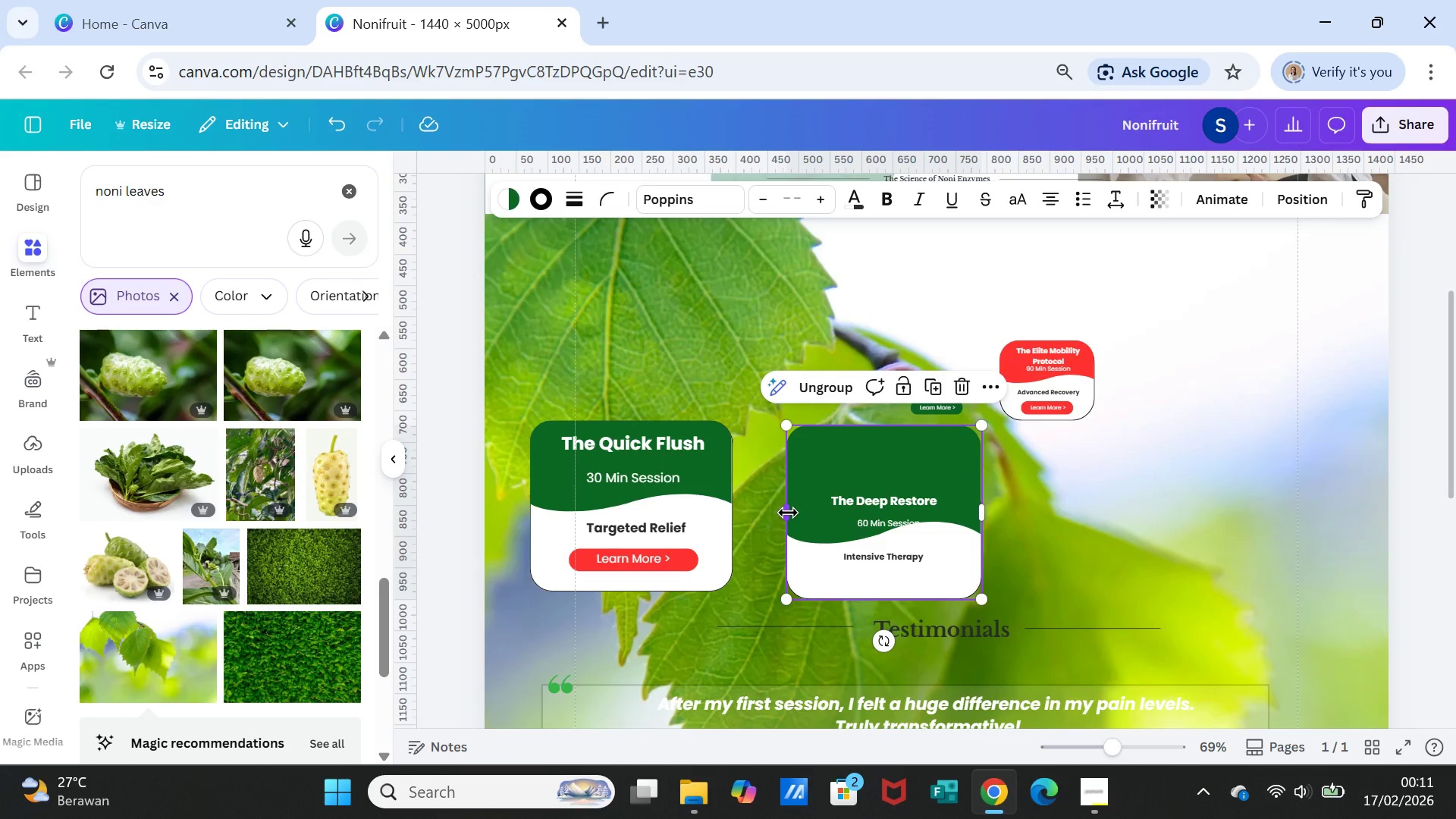 
left_click_drag(start_coordinate=[788, 513], to_coordinate=[783, 512])
 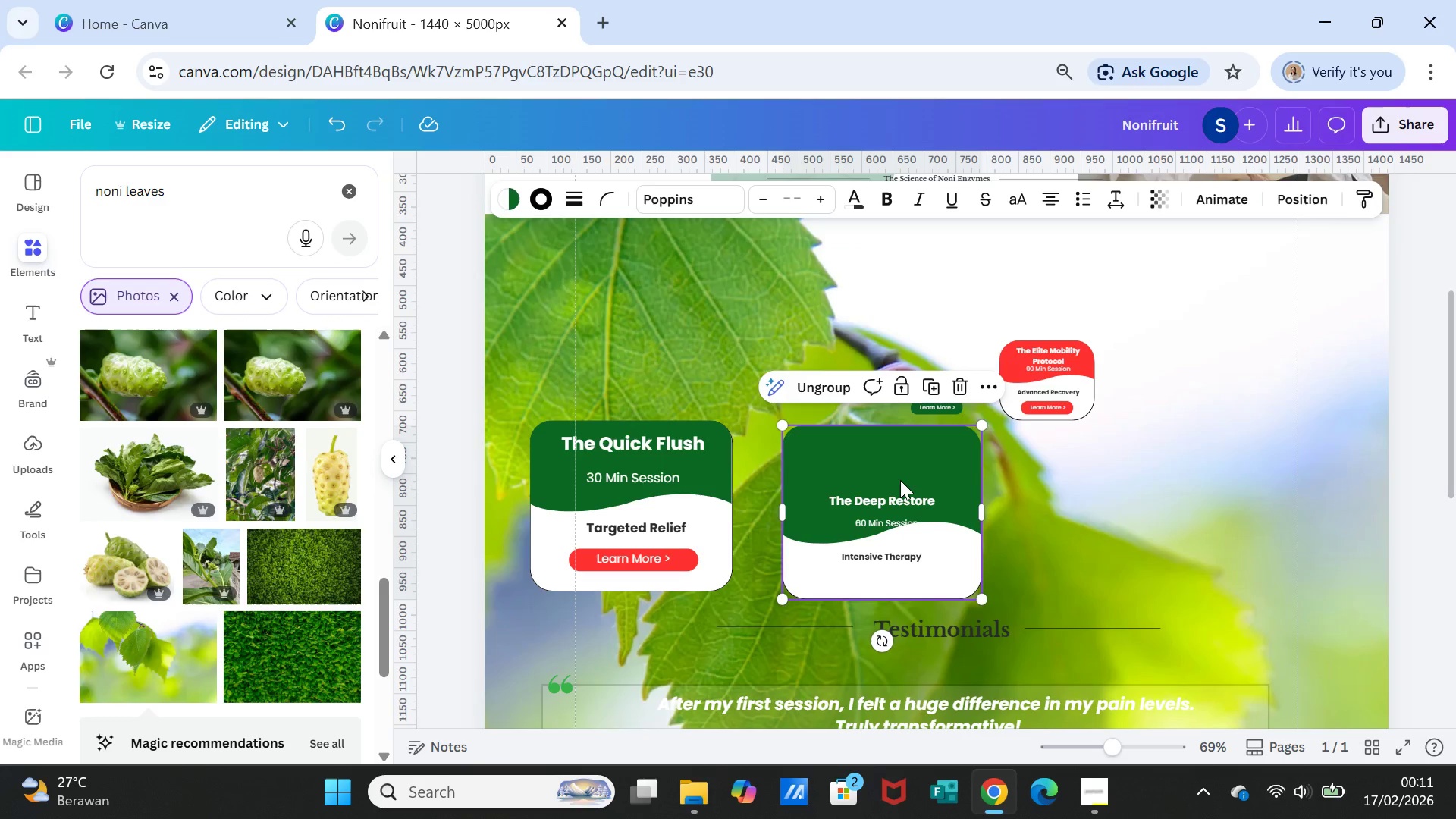 
left_click_drag(start_coordinate=[909, 470], to_coordinate=[911, 466])
 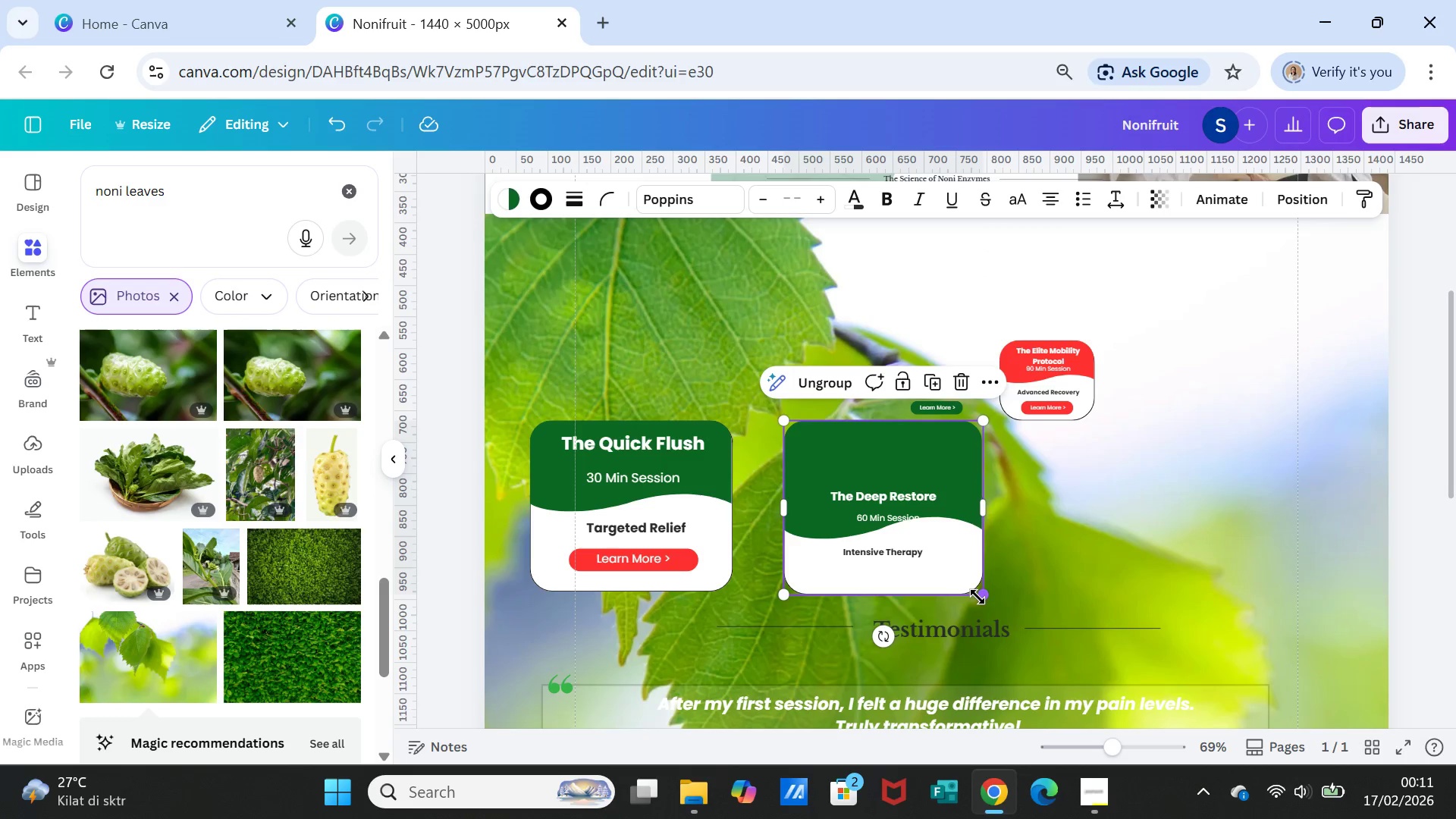 
left_click_drag(start_coordinate=[981, 595], to_coordinate=[987, 592])
 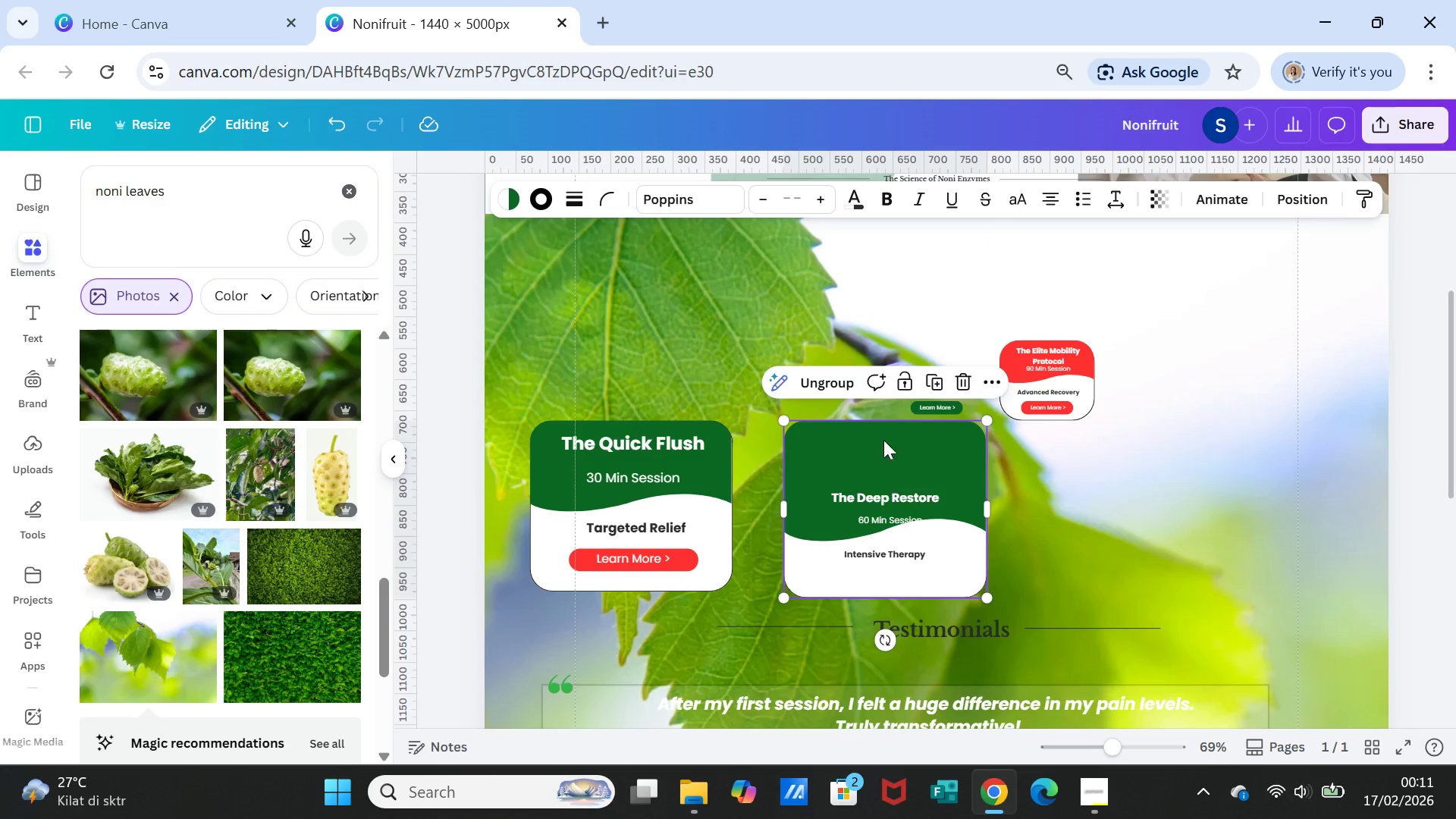 
left_click([881, 423])
 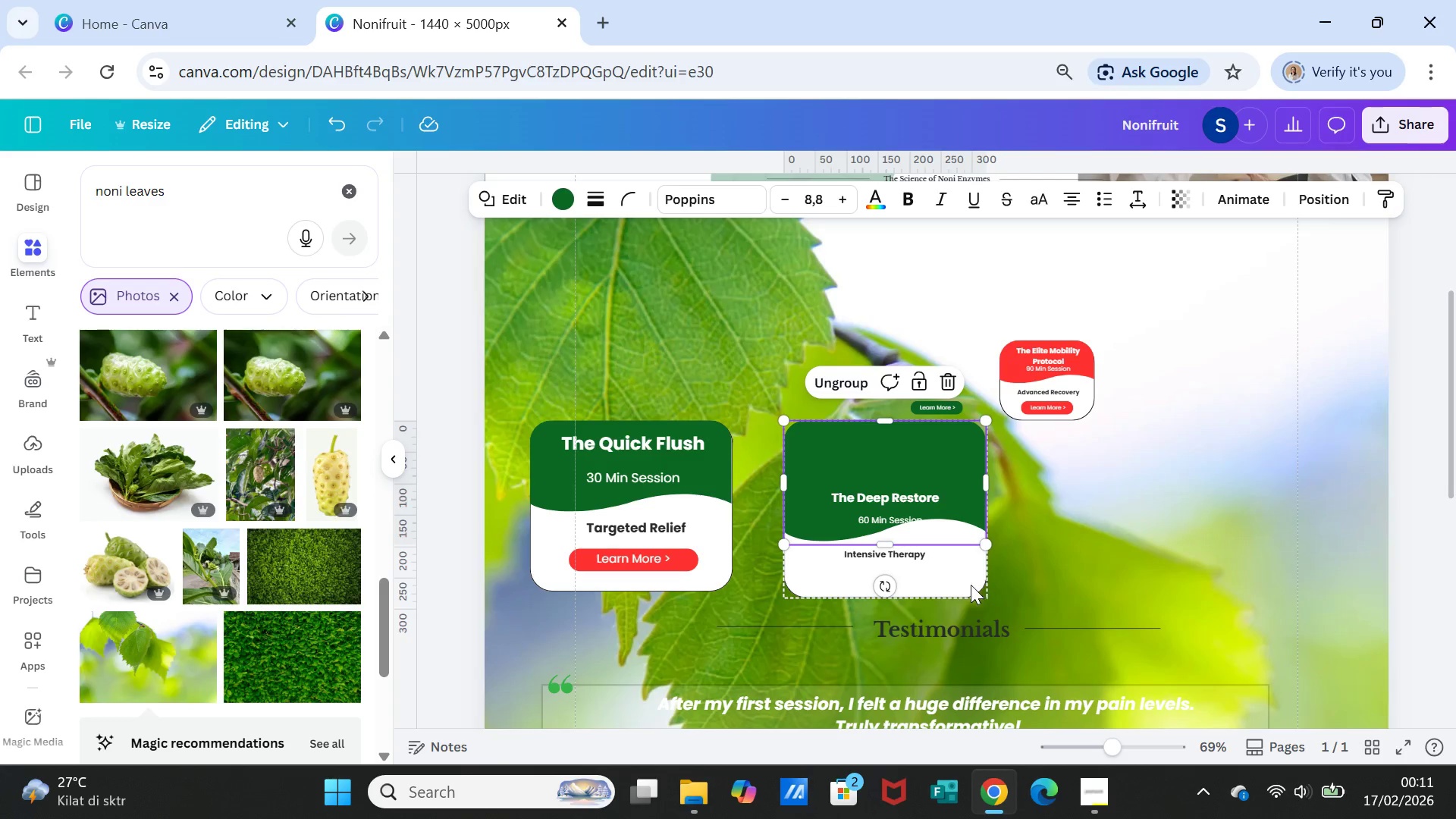 
left_click([968, 580])
 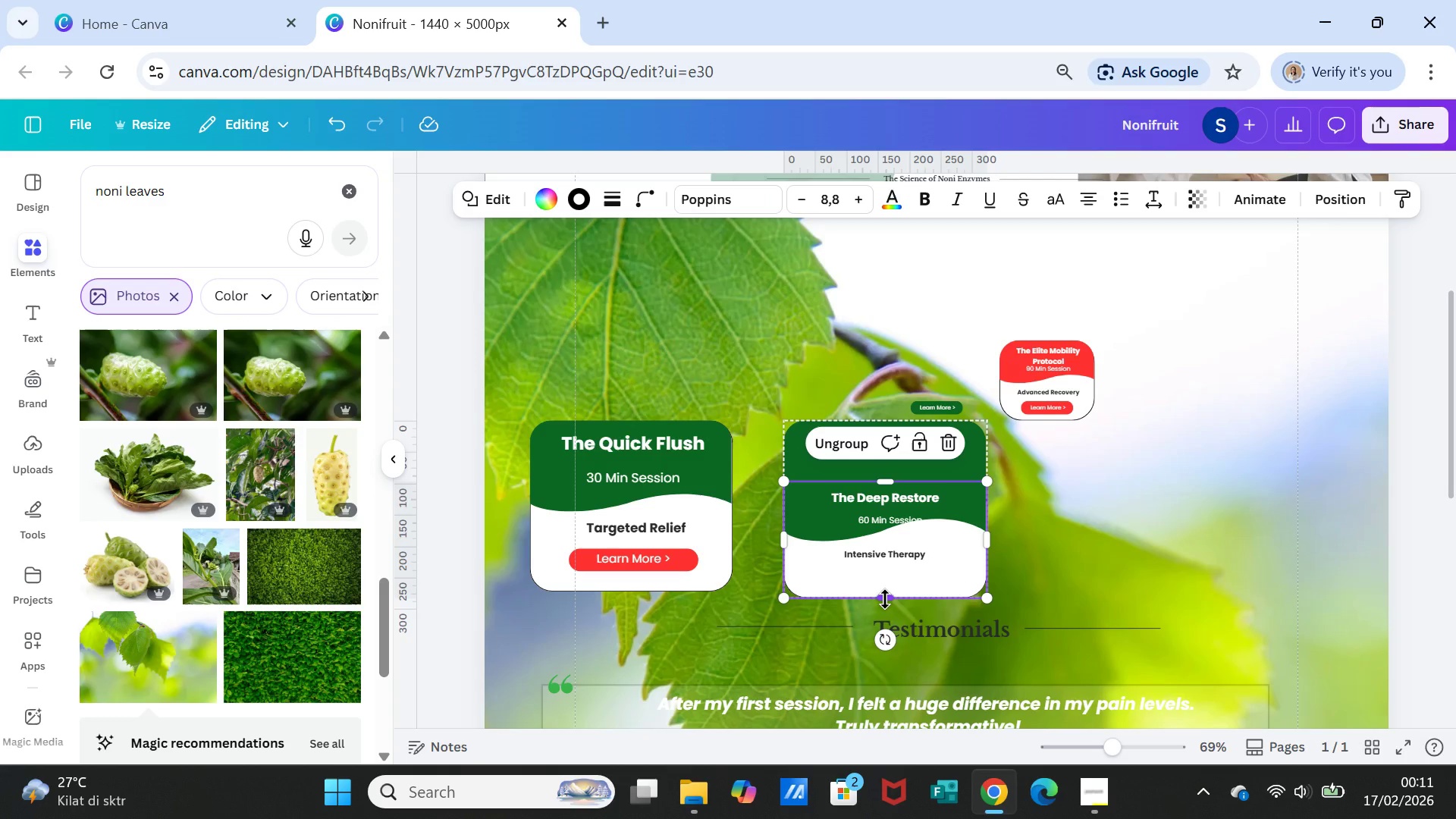 
left_click_drag(start_coordinate=[885, 599], to_coordinate=[886, 595])
 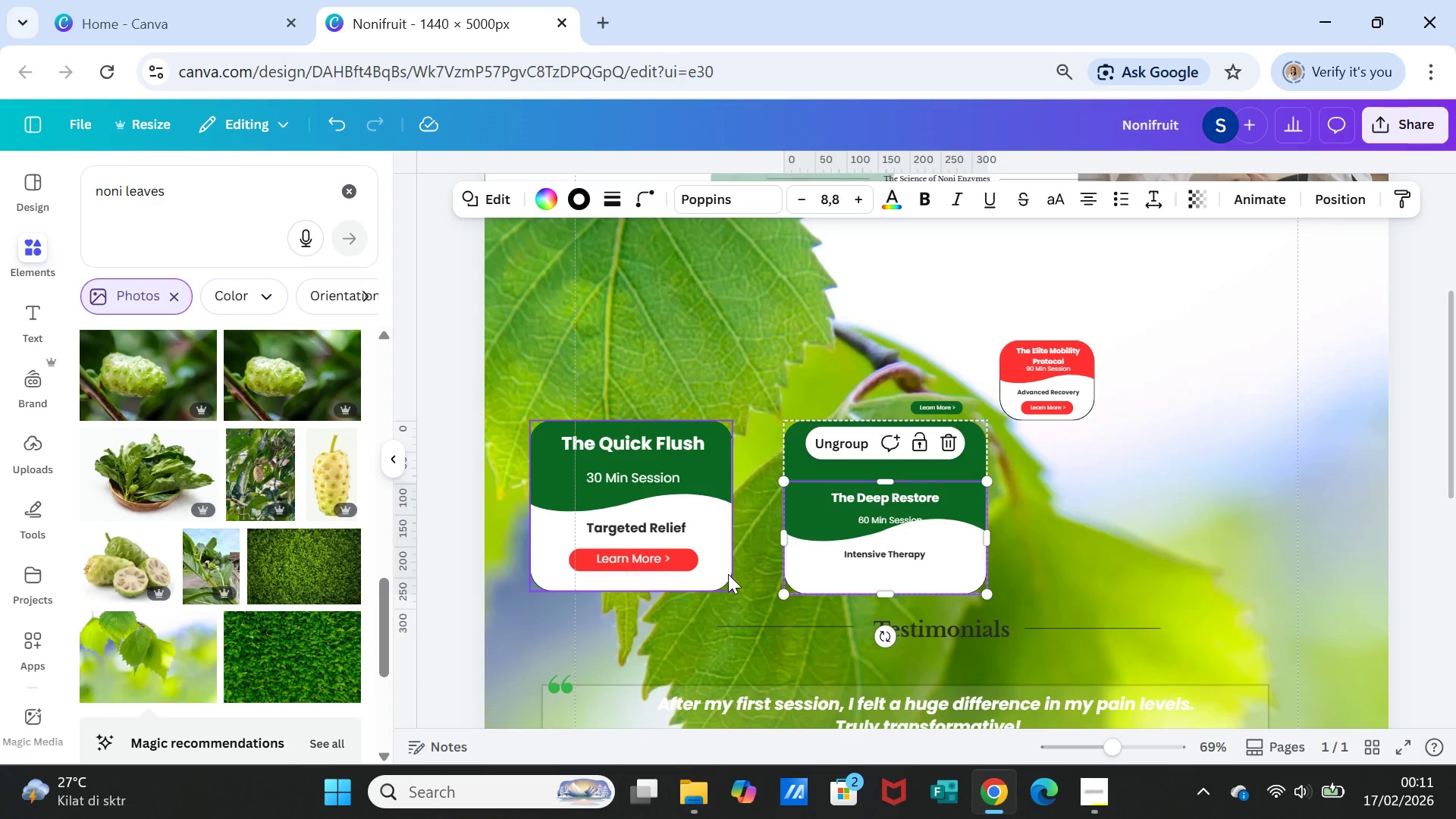 
left_click([728, 574])
 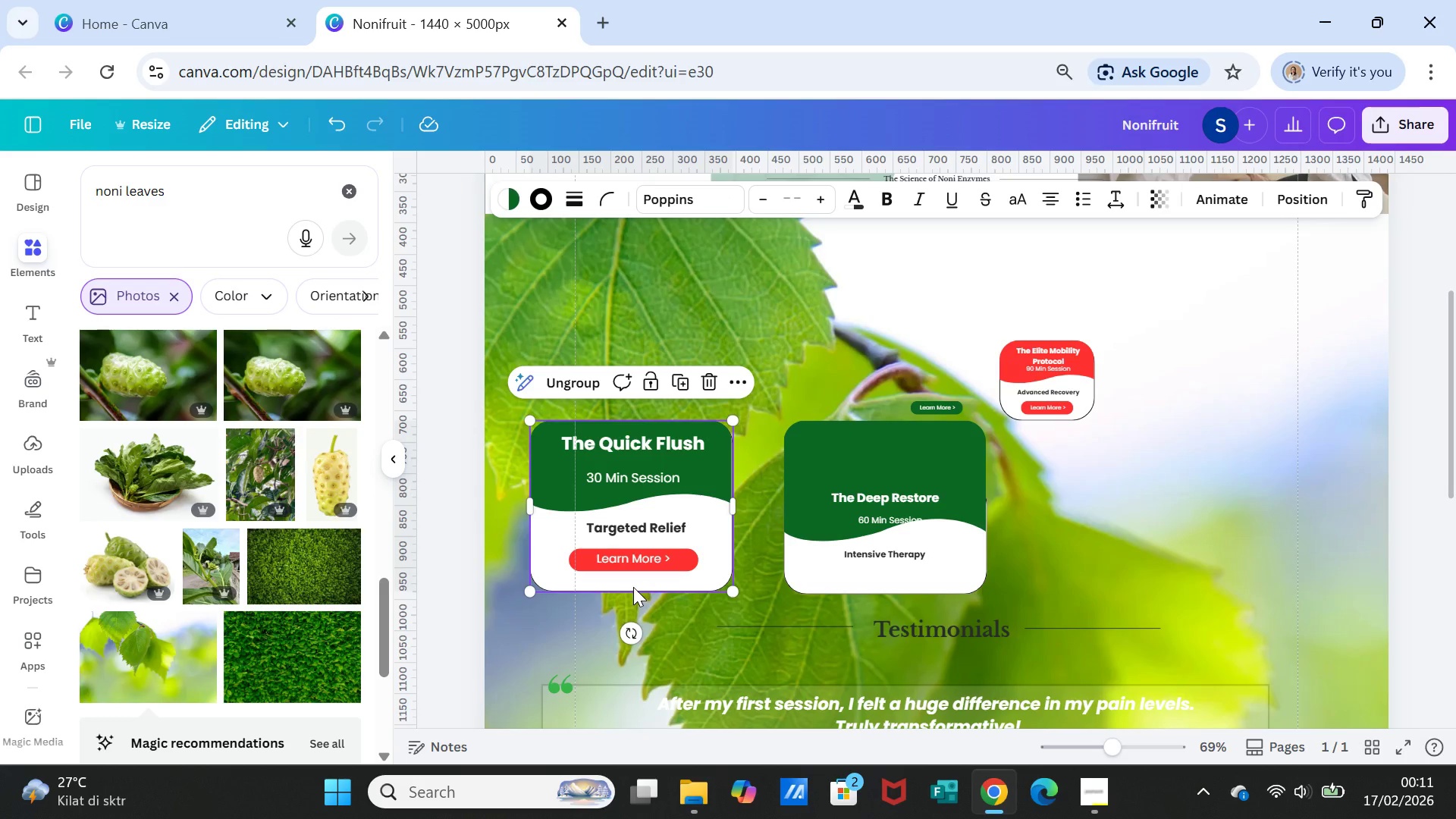 
left_click([633, 587])
 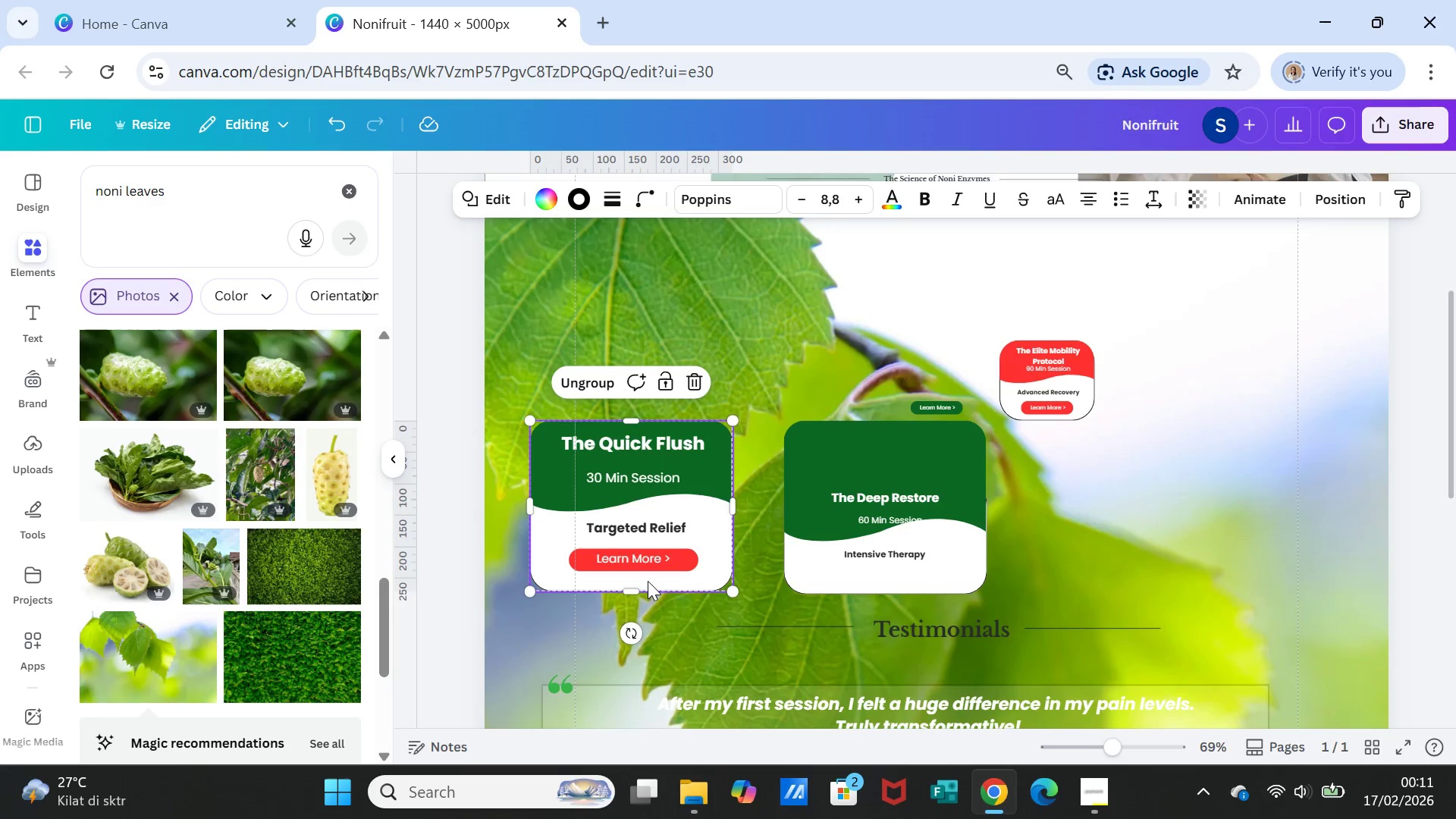 
left_click_drag(start_coordinate=[634, 586], to_coordinate=[640, 588])
 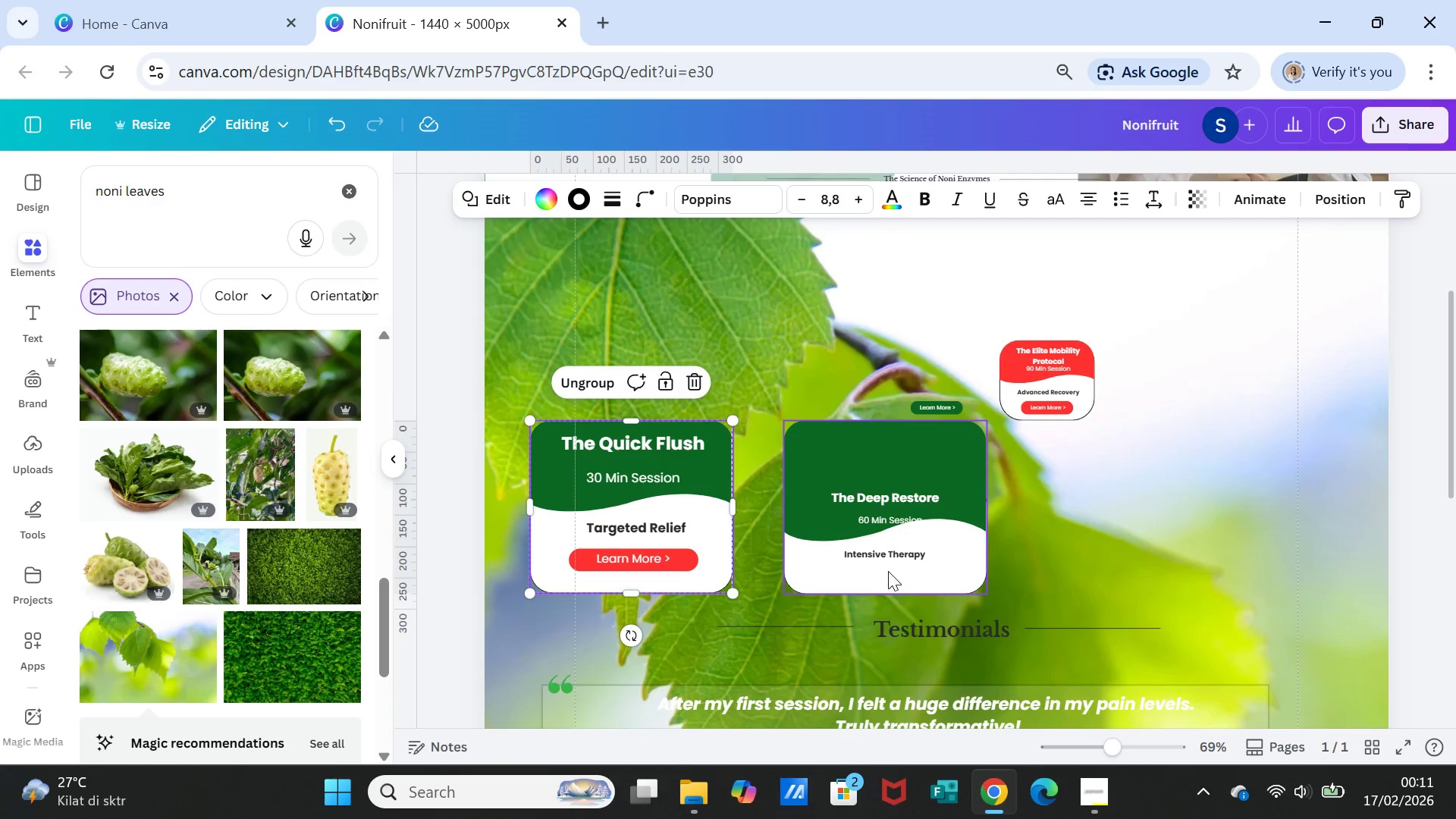 
left_click([888, 571])
 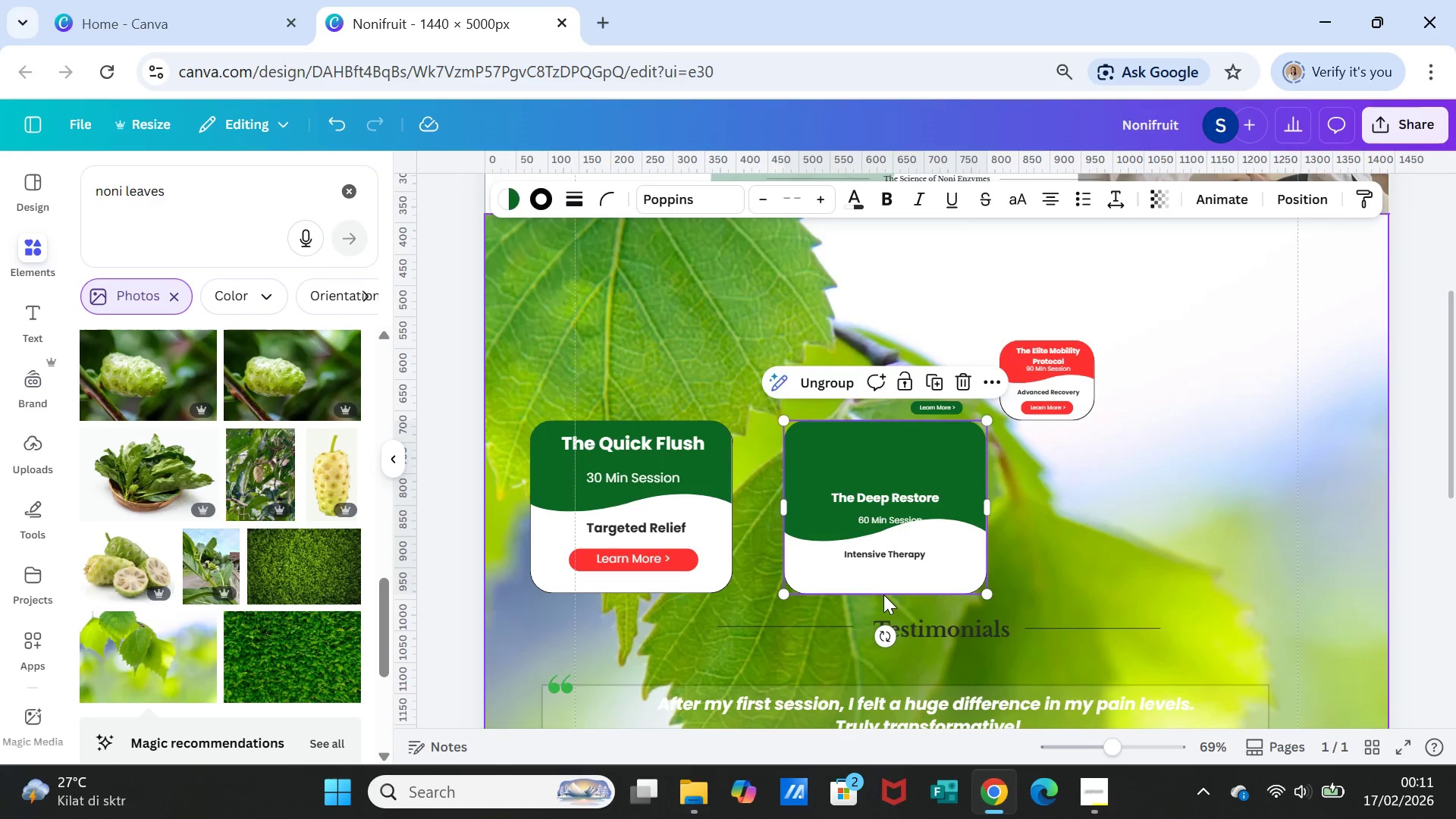 
left_click([899, 578])
 